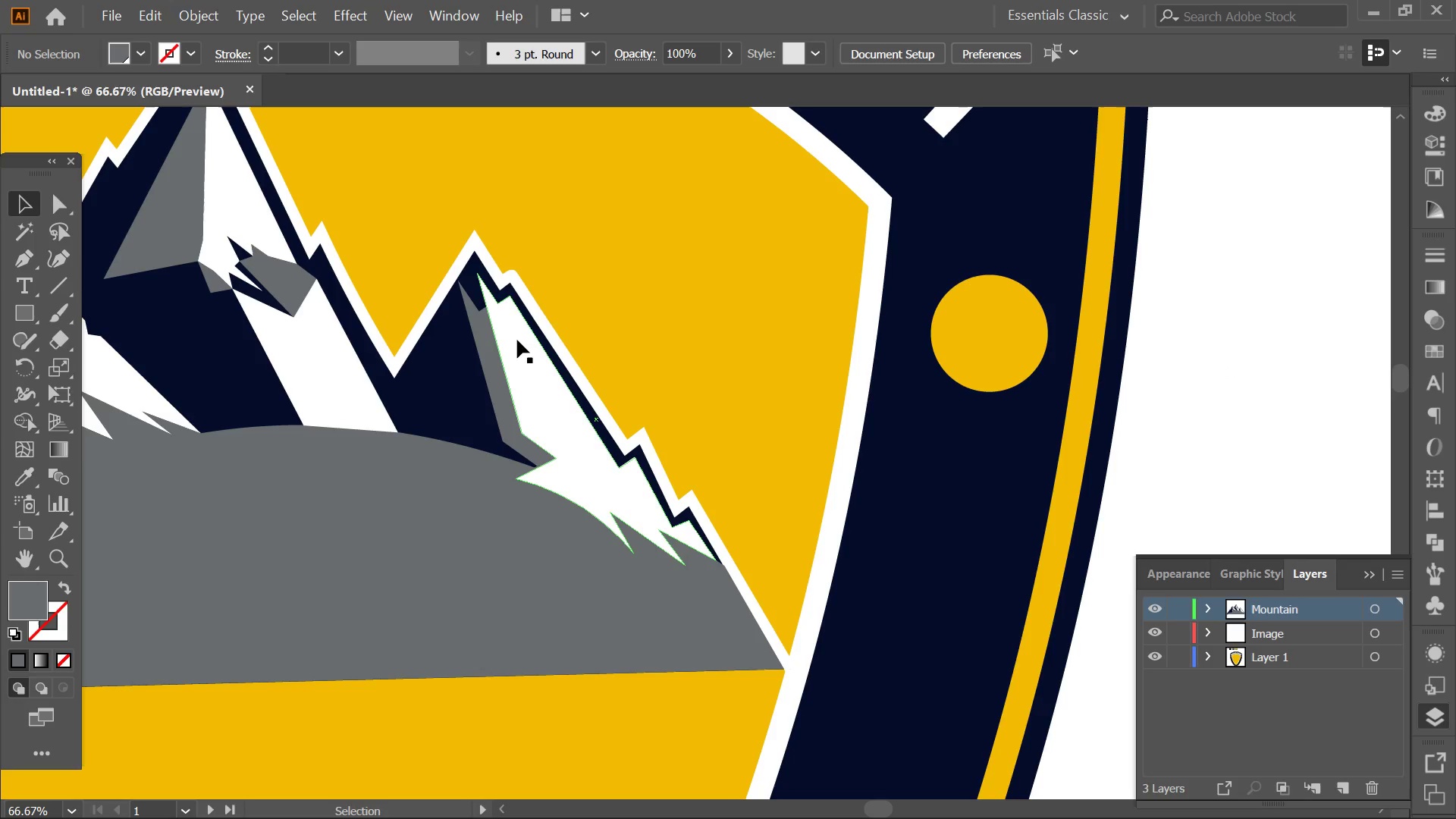 
left_click_drag(start_coordinate=[1262, 346], to_coordinate=[1228, 371])
 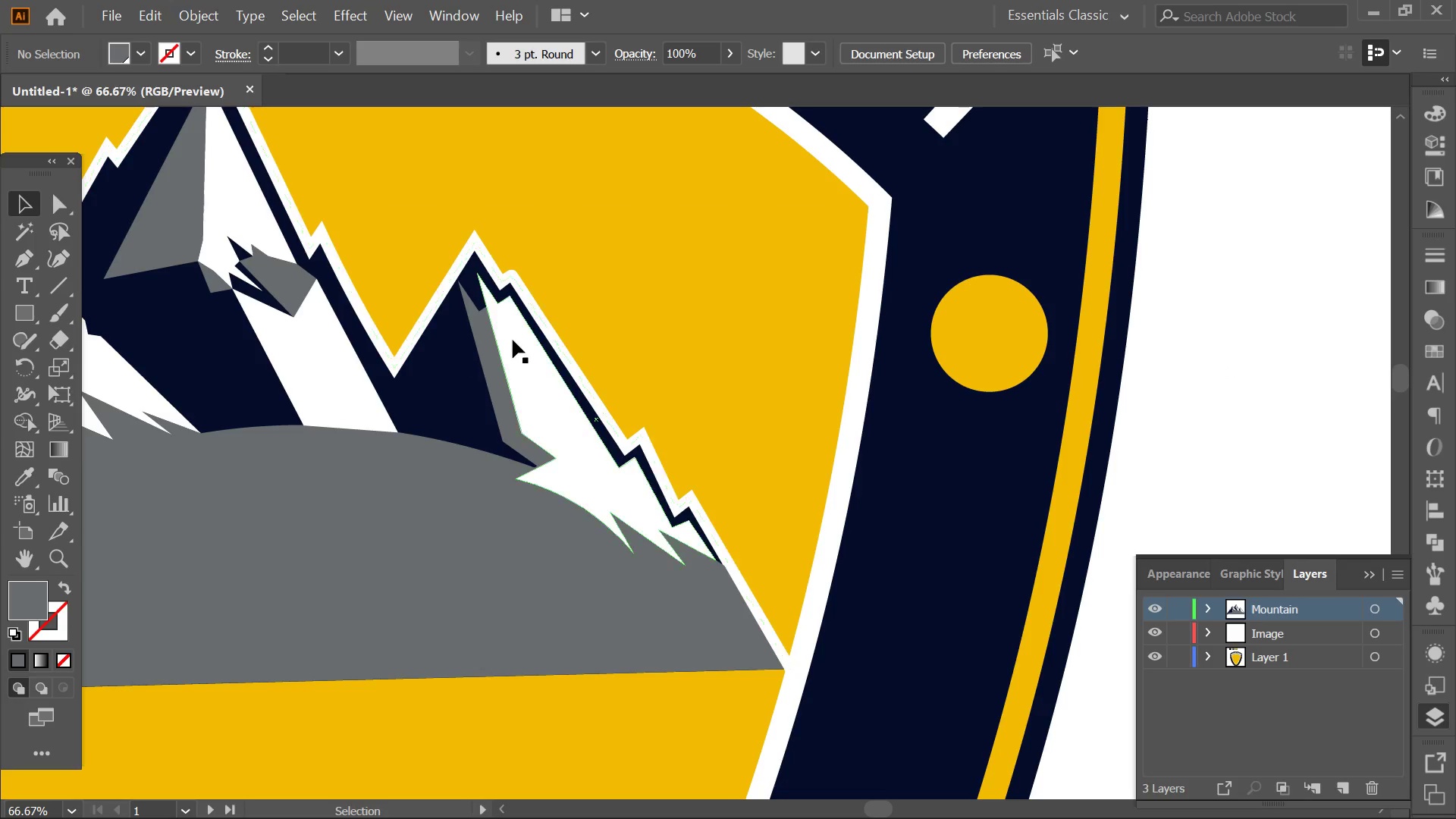 
hold_key(key=AltLeft, duration=1.36)
scroll: coordinate [519, 339], scroll_direction: up, amount: 1.0
 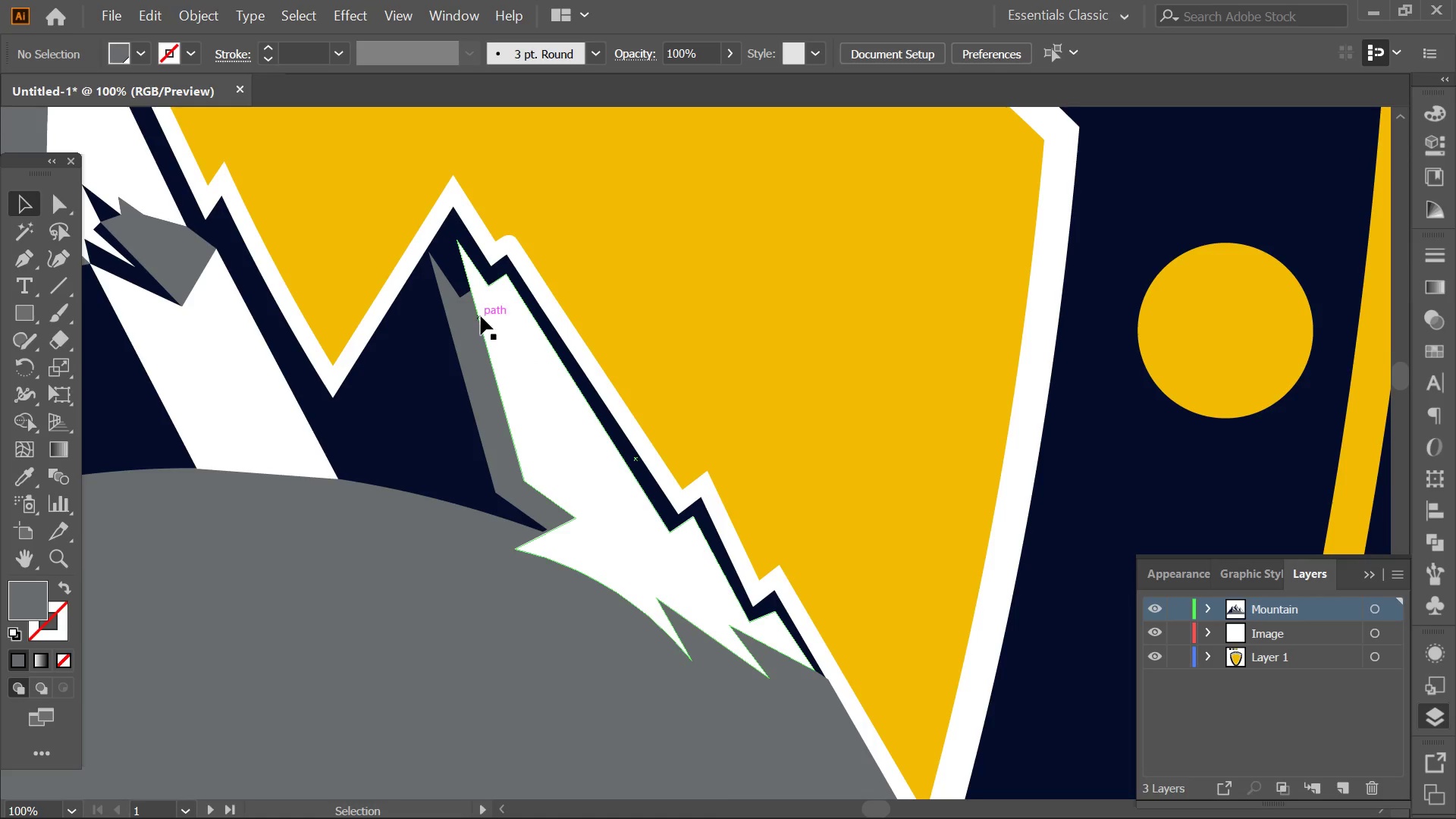 
left_click([465, 316])
 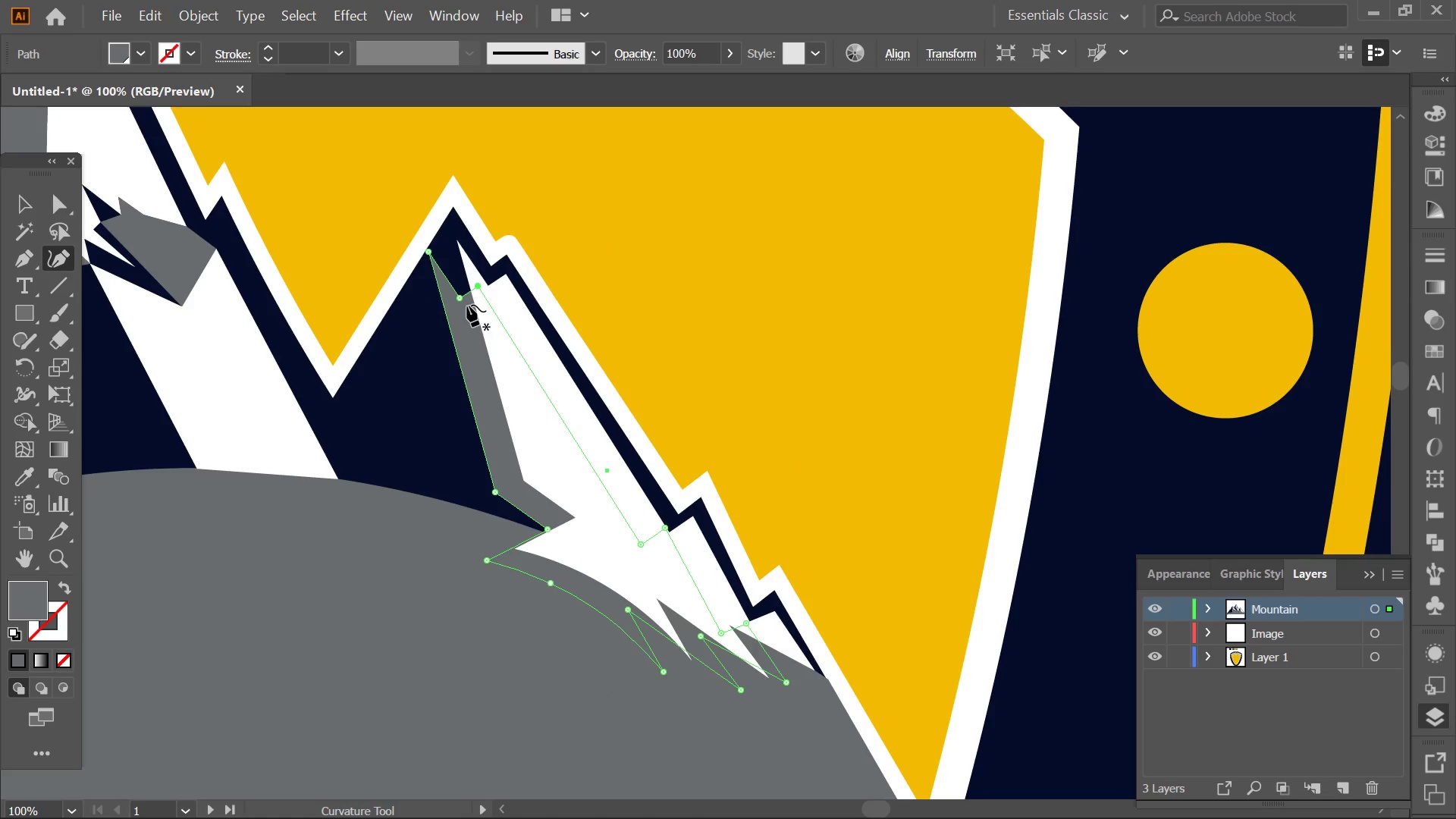 
left_click([460, 299])
 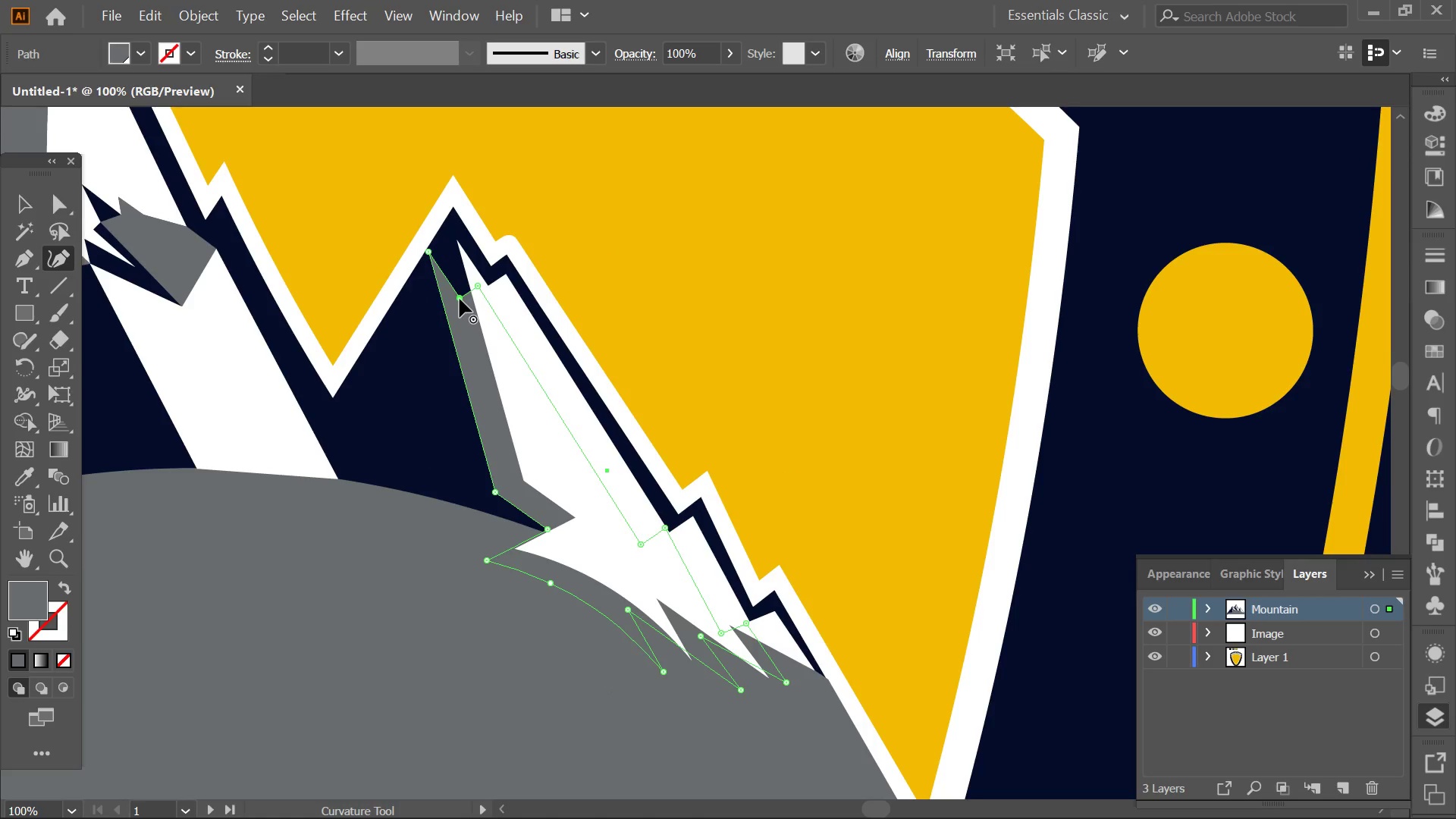 
key(Delete)
 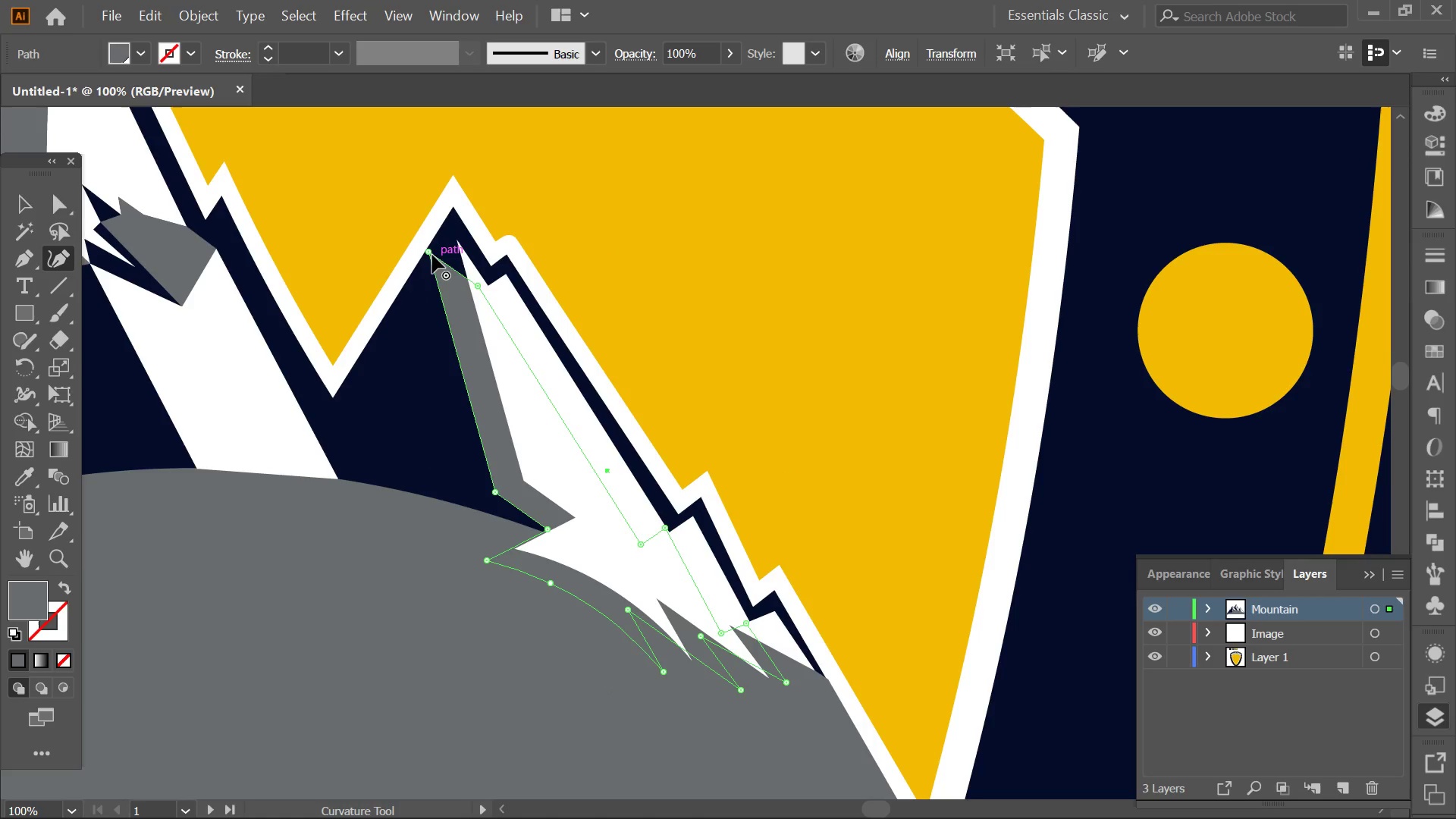 
left_click_drag(start_coordinate=[430, 252], to_coordinate=[457, 243])
 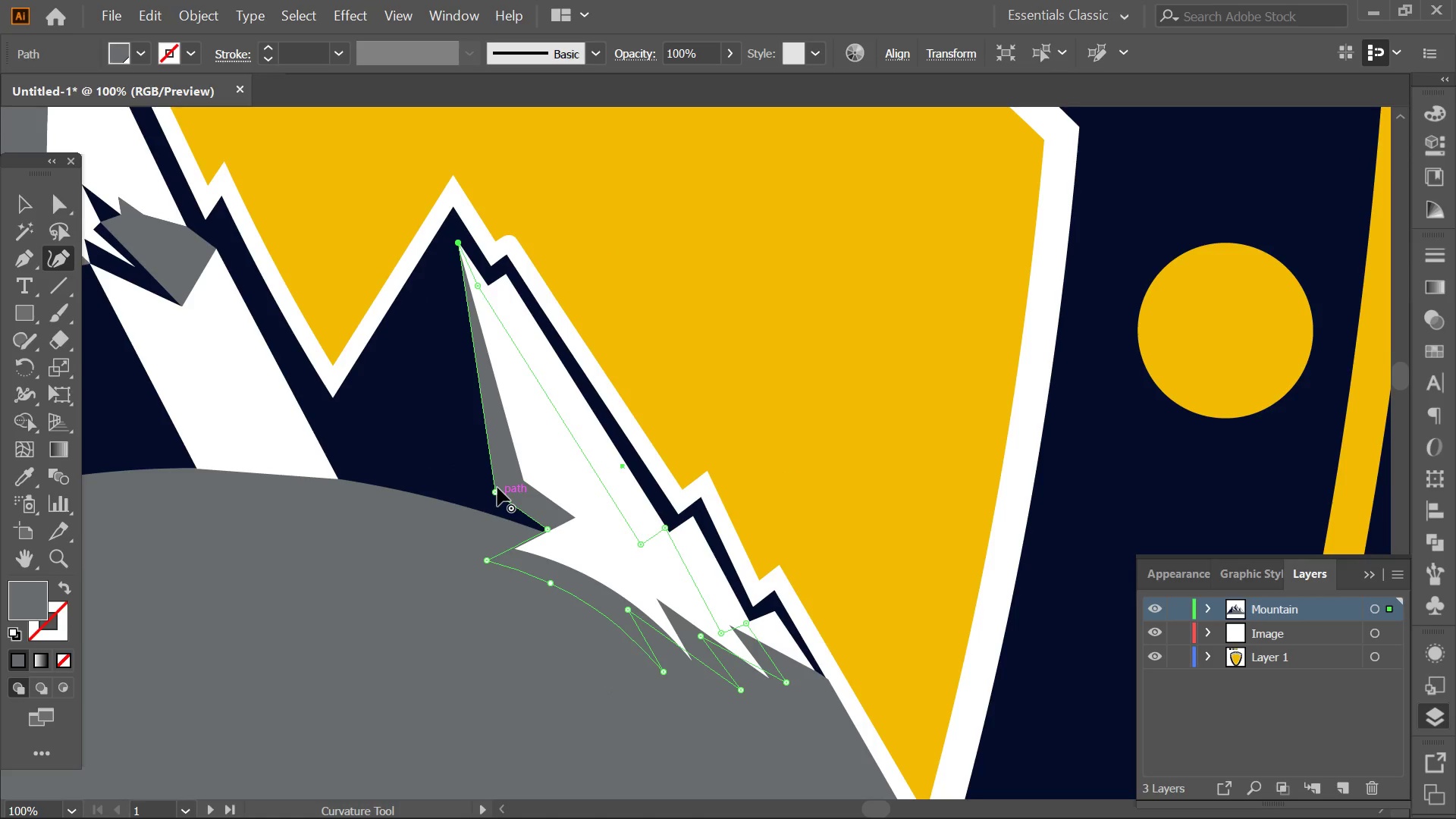 
left_click_drag(start_coordinate=[497, 487], to_coordinate=[476, 469])
 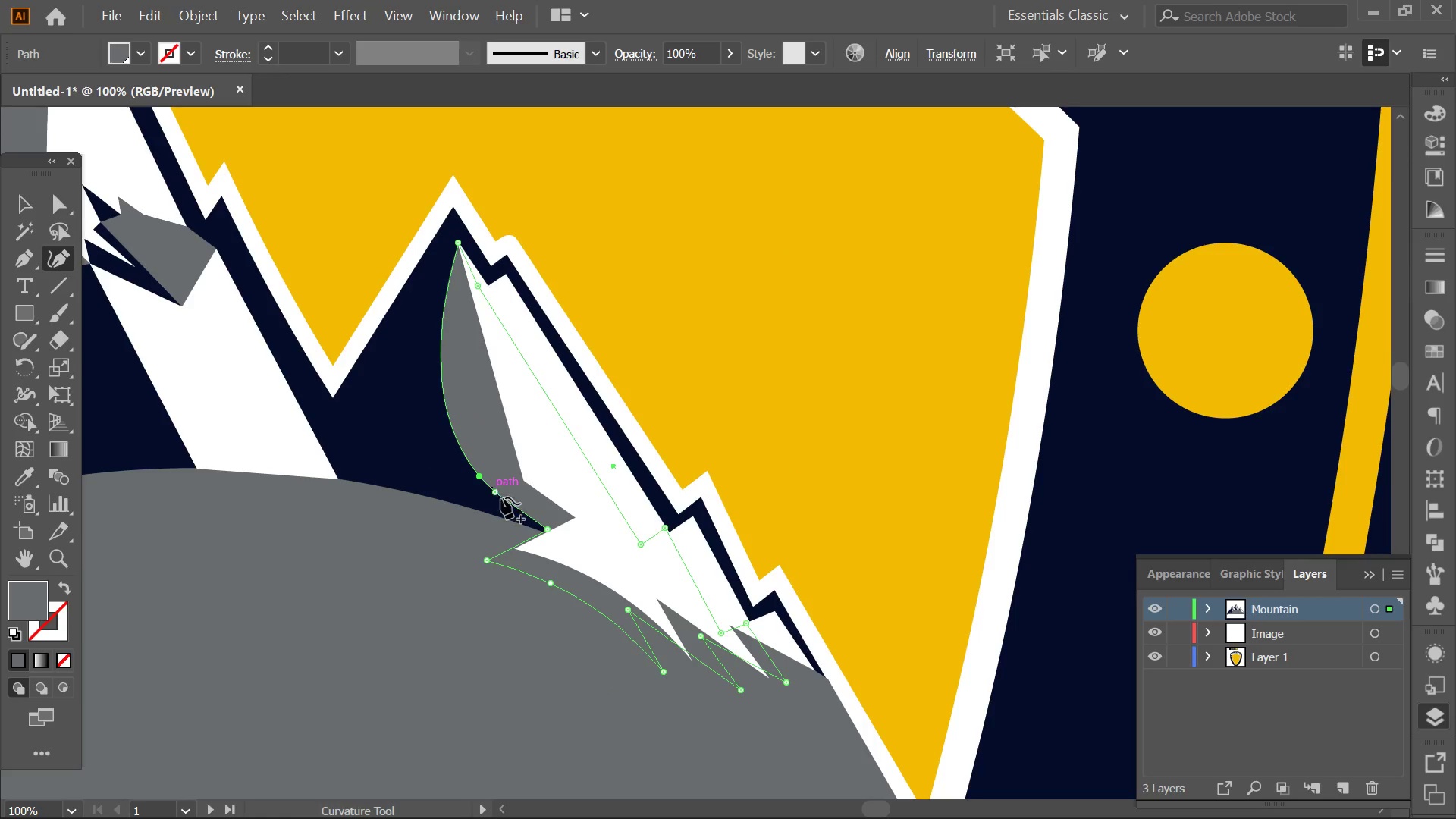 
key(Control+ControlLeft)
 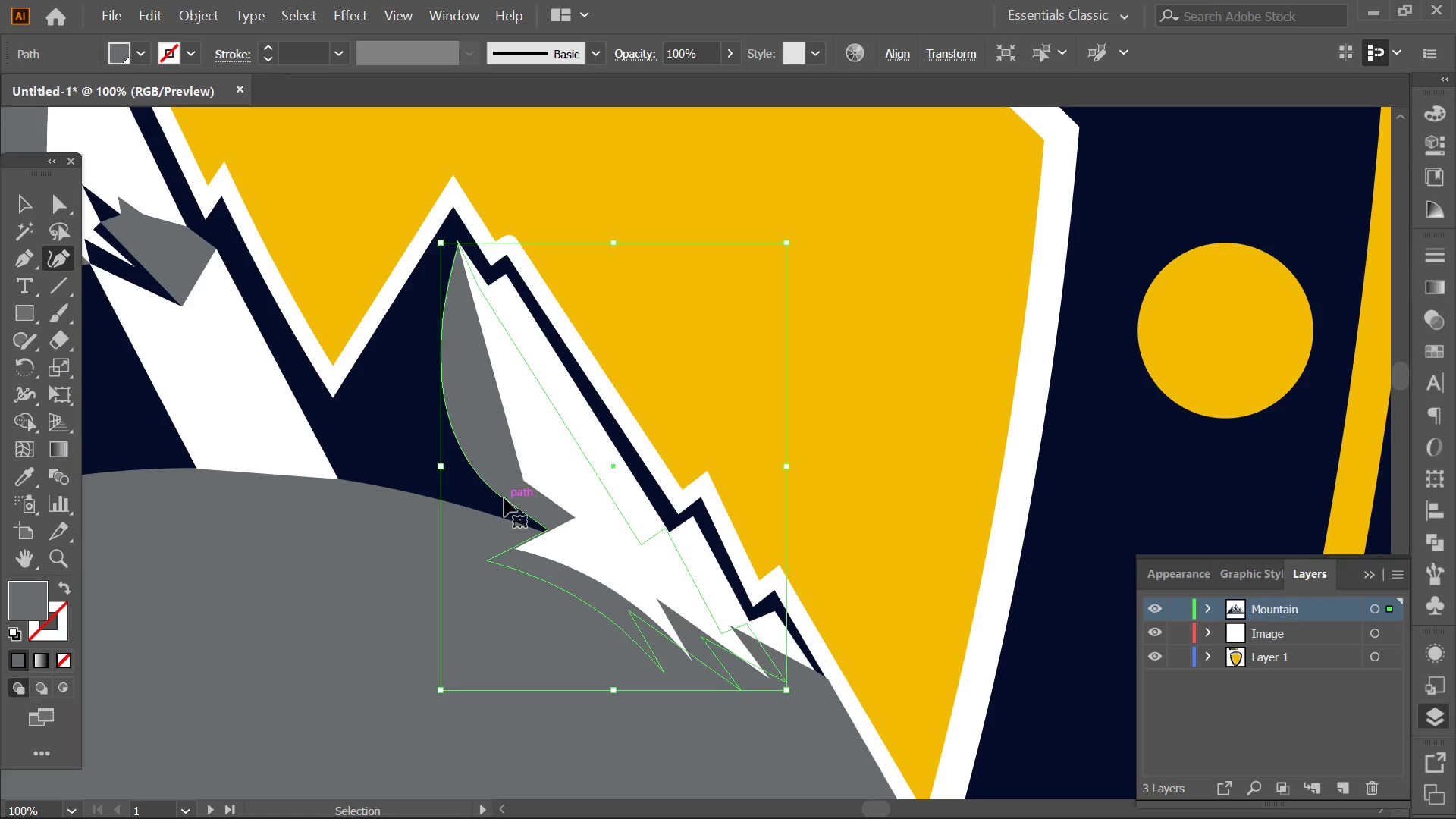 
key(Control+Z)
 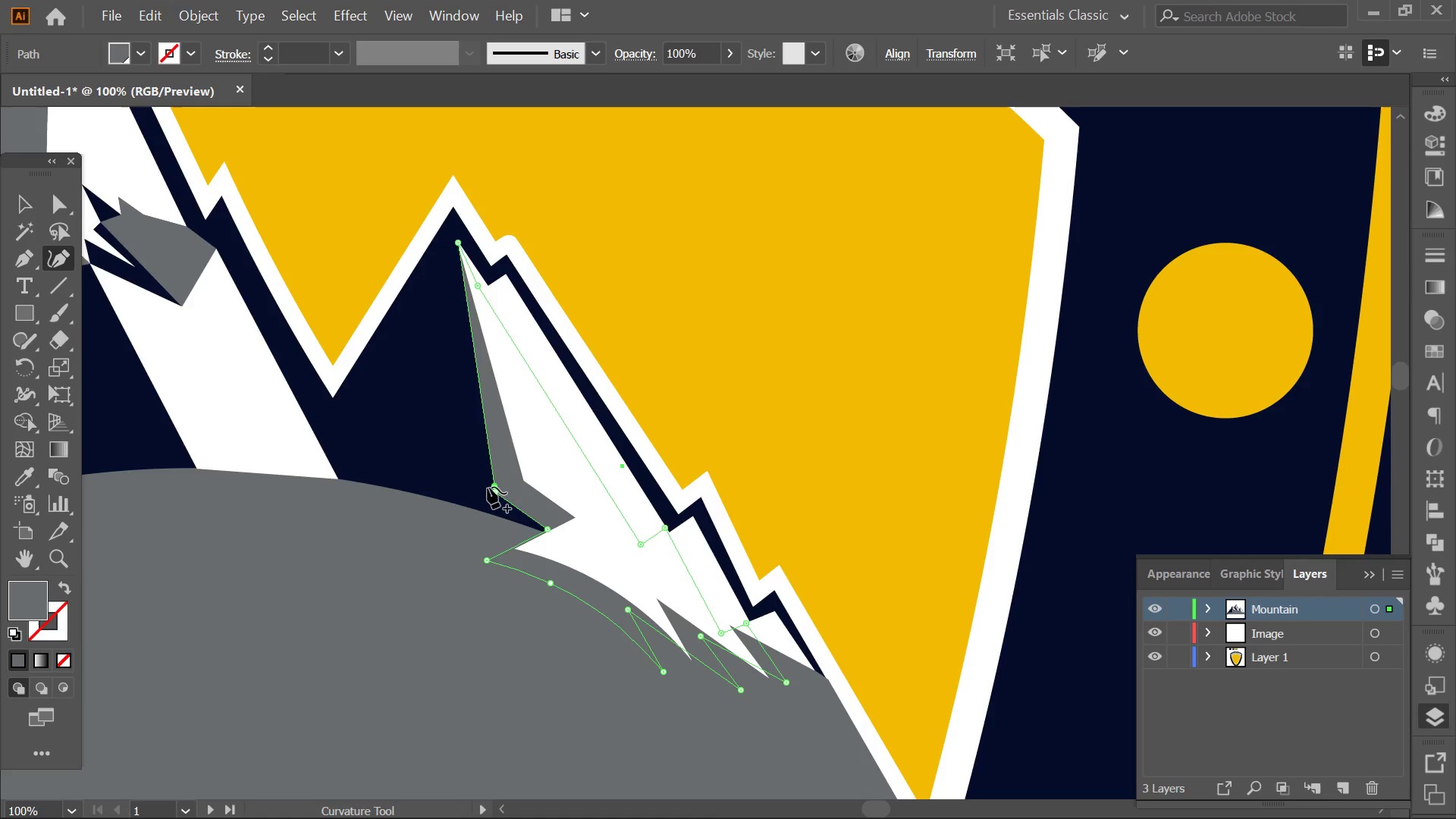 
key(Control+ControlLeft)
 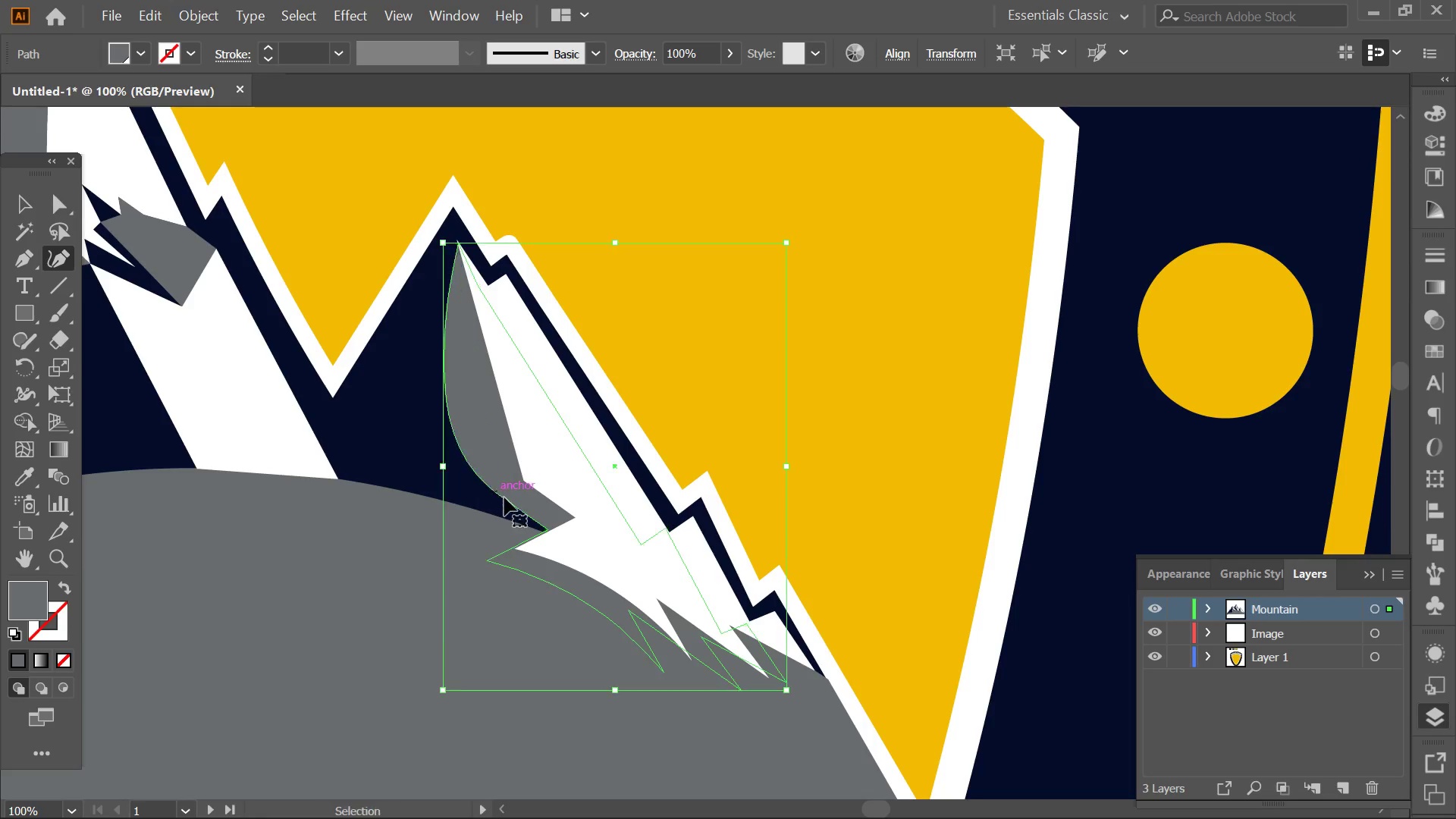 
key(Control+Z)
 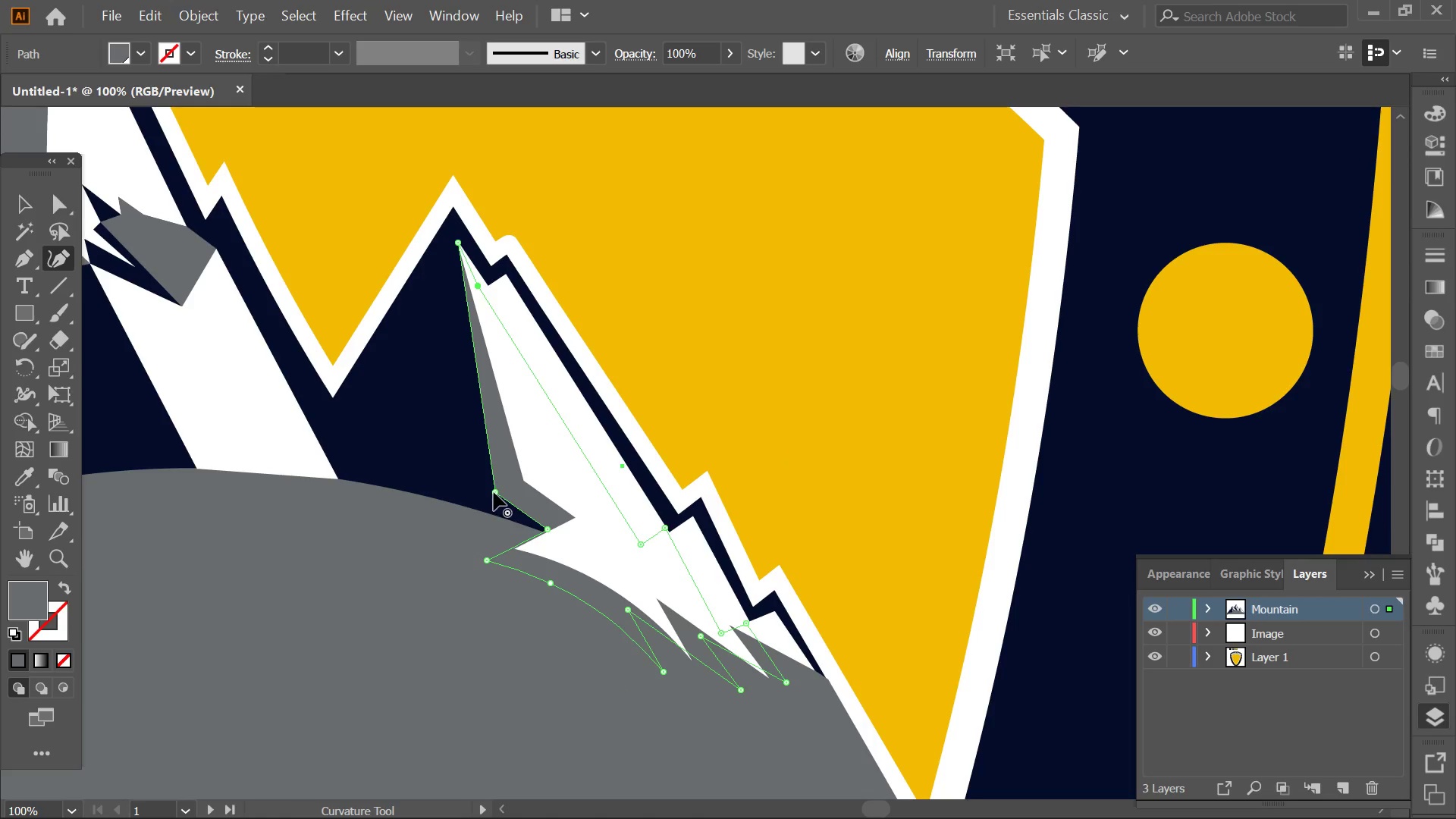 
left_click_drag(start_coordinate=[492, 491], to_coordinate=[419, 474])
 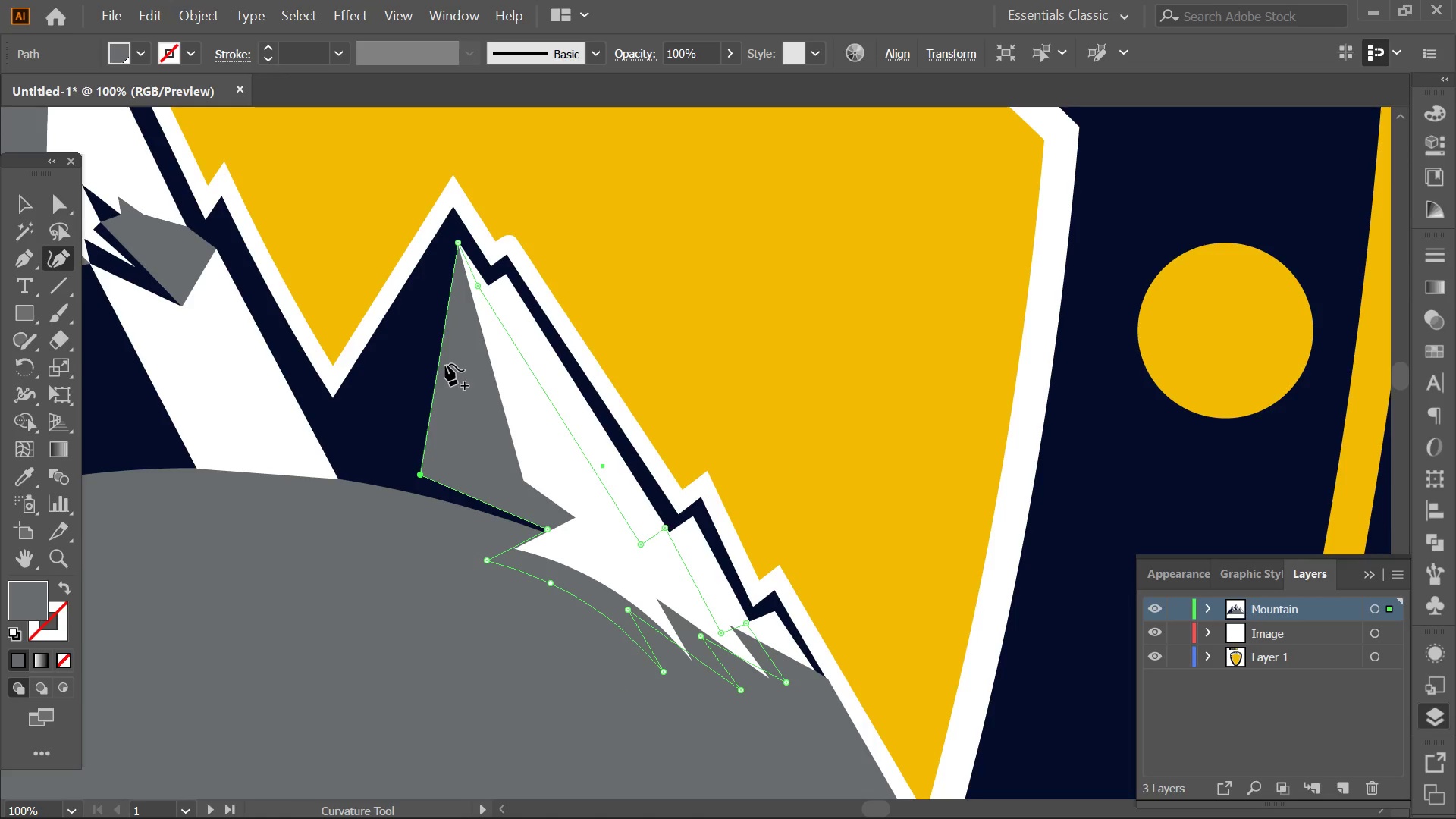 
left_click_drag(start_coordinate=[441, 364], to_coordinate=[459, 356])
 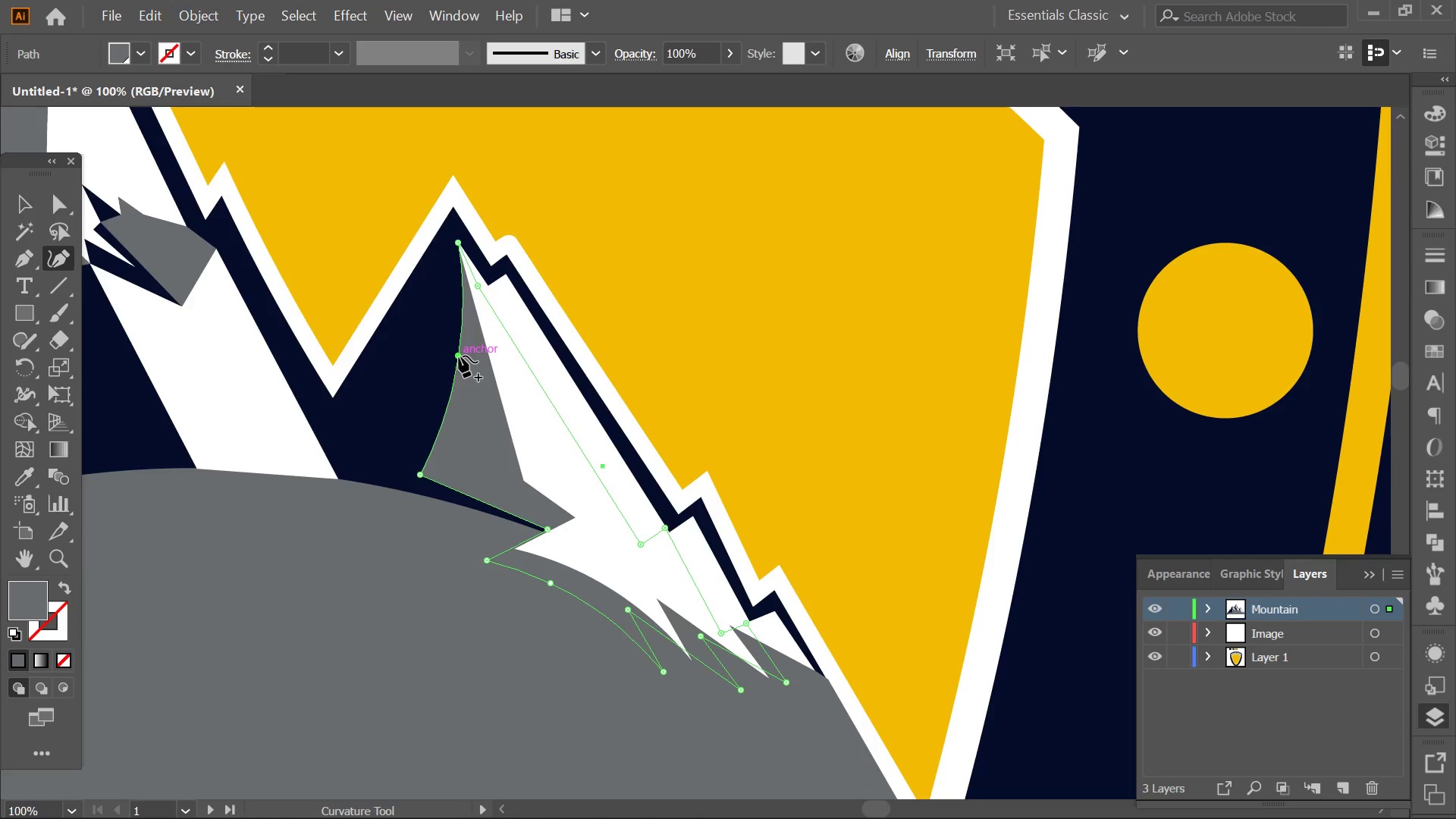 
double_click([459, 356])
 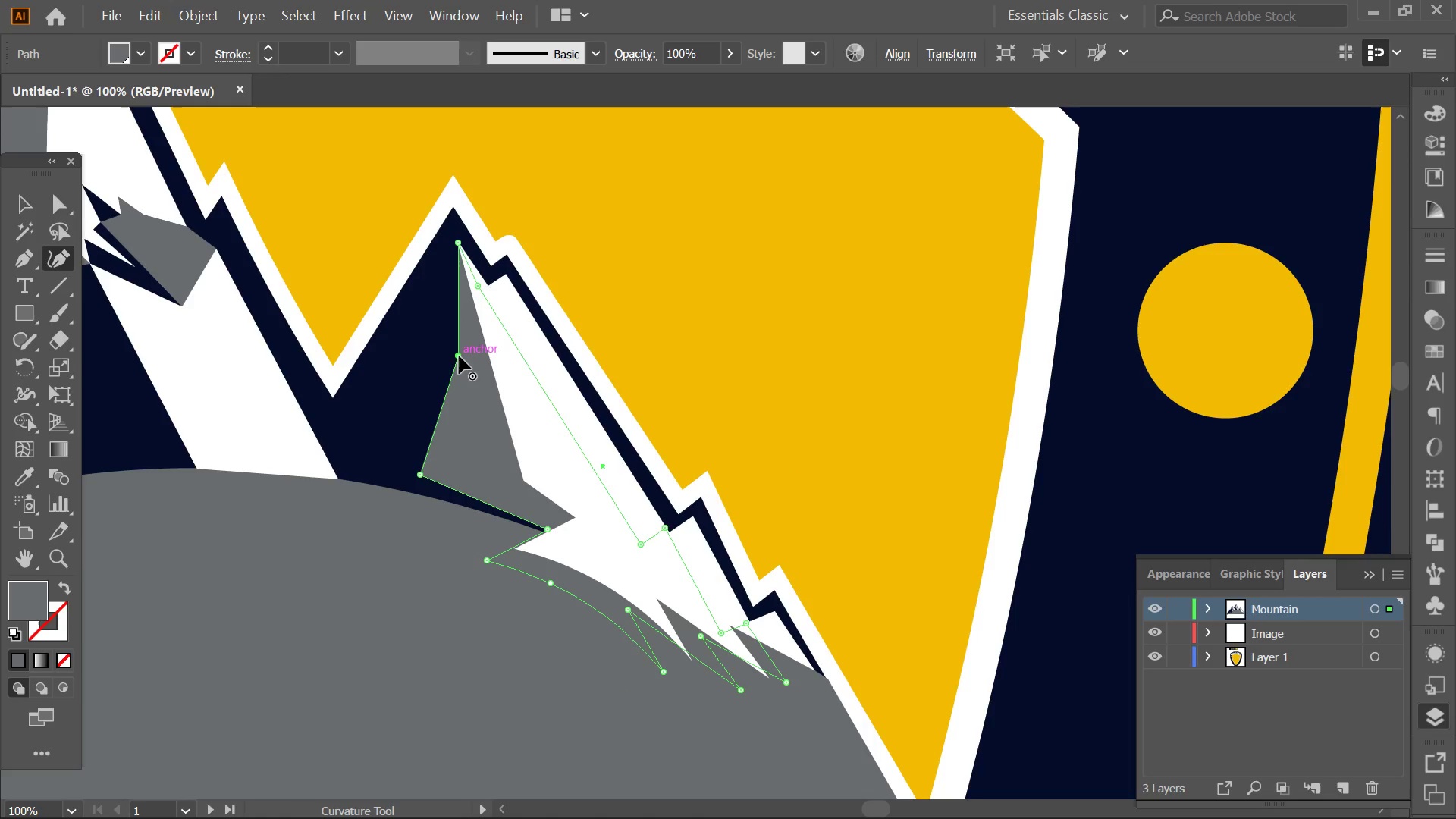 
left_click_drag(start_coordinate=[462, 356], to_coordinate=[477, 351])
 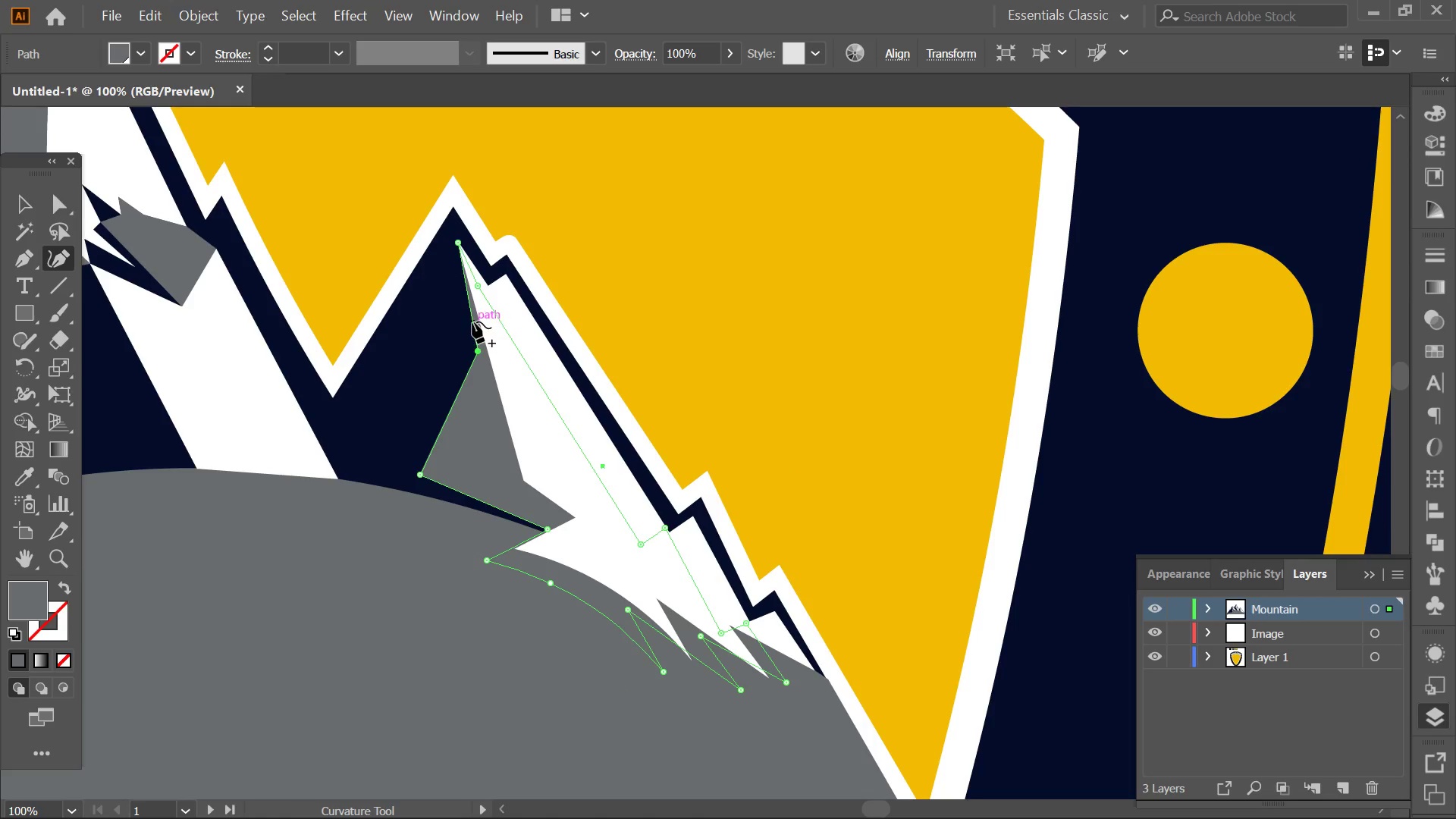 
left_click_drag(start_coordinate=[471, 320], to_coordinate=[417, 361])
 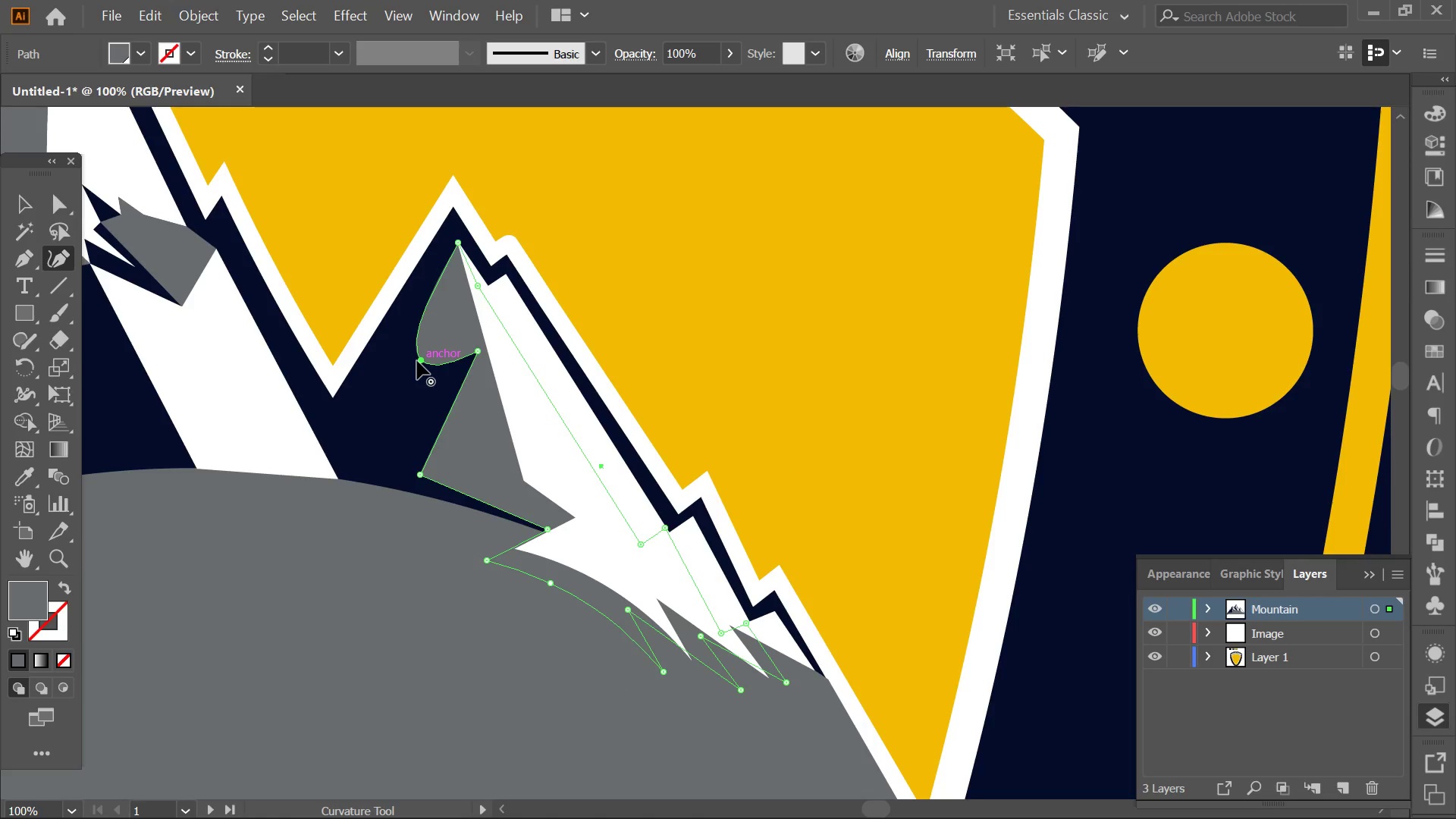 
double_click([417, 361])
 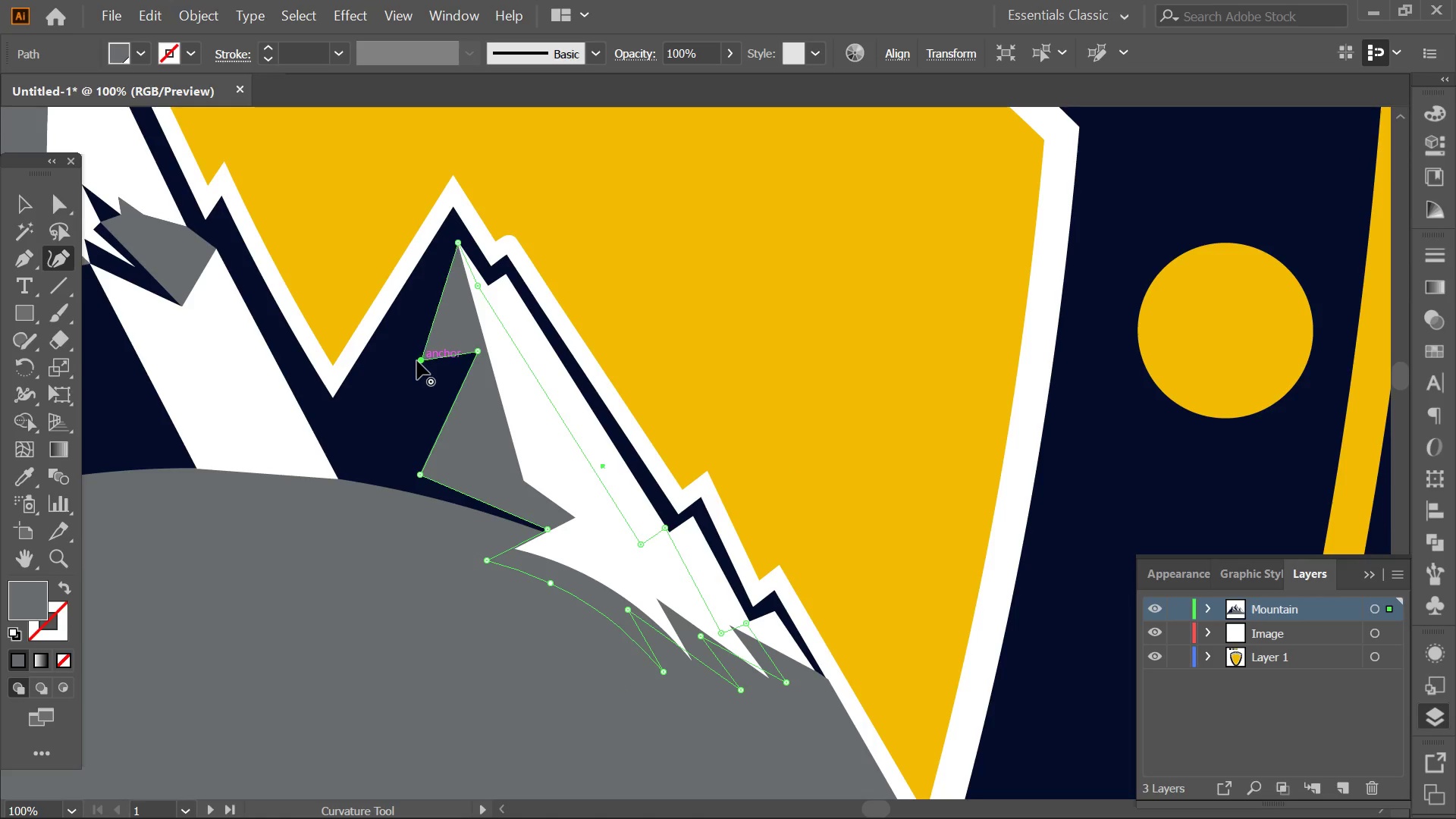 
triple_click([417, 361])
 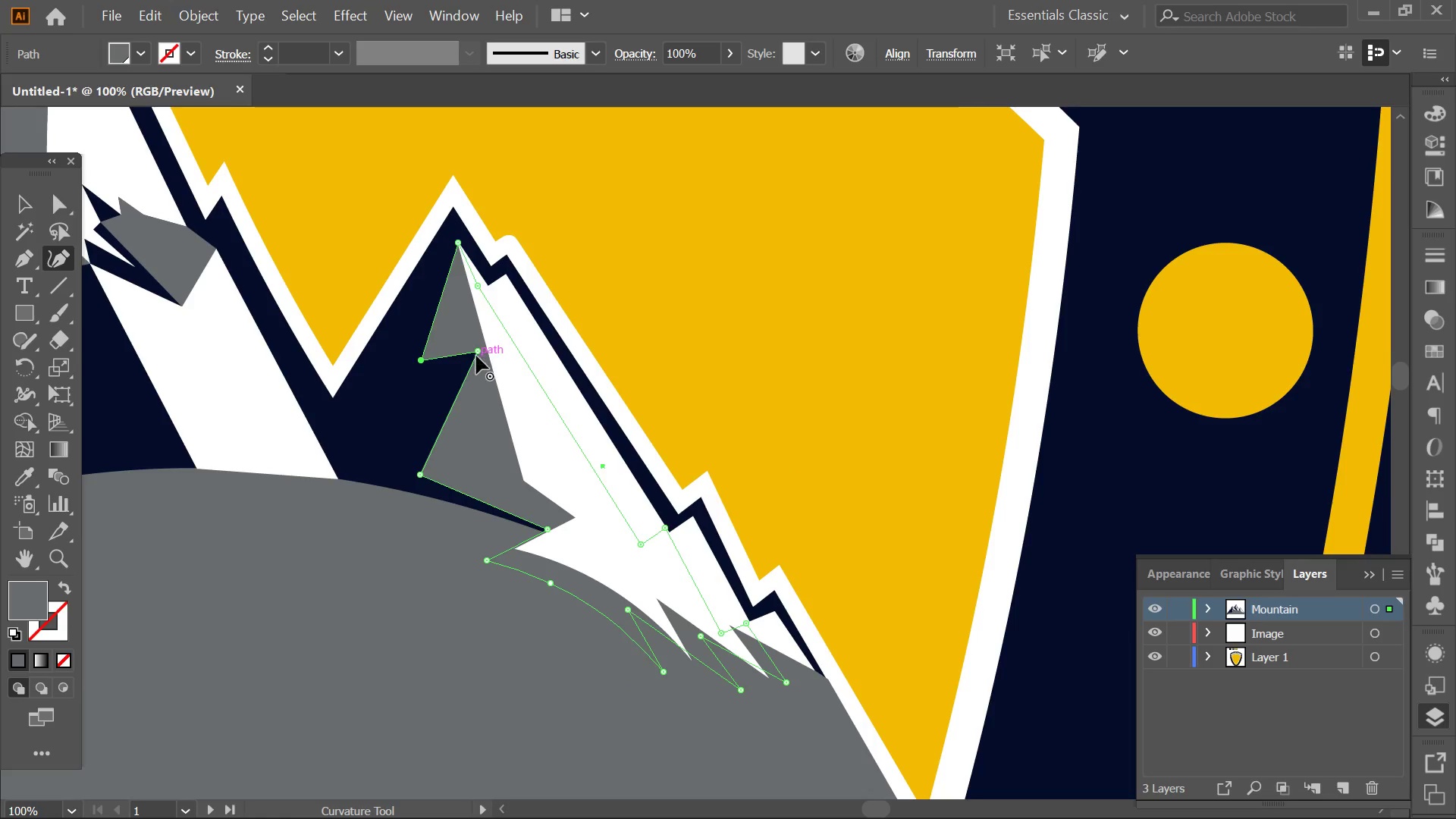 
left_click_drag(start_coordinate=[476, 353], to_coordinate=[463, 328])
 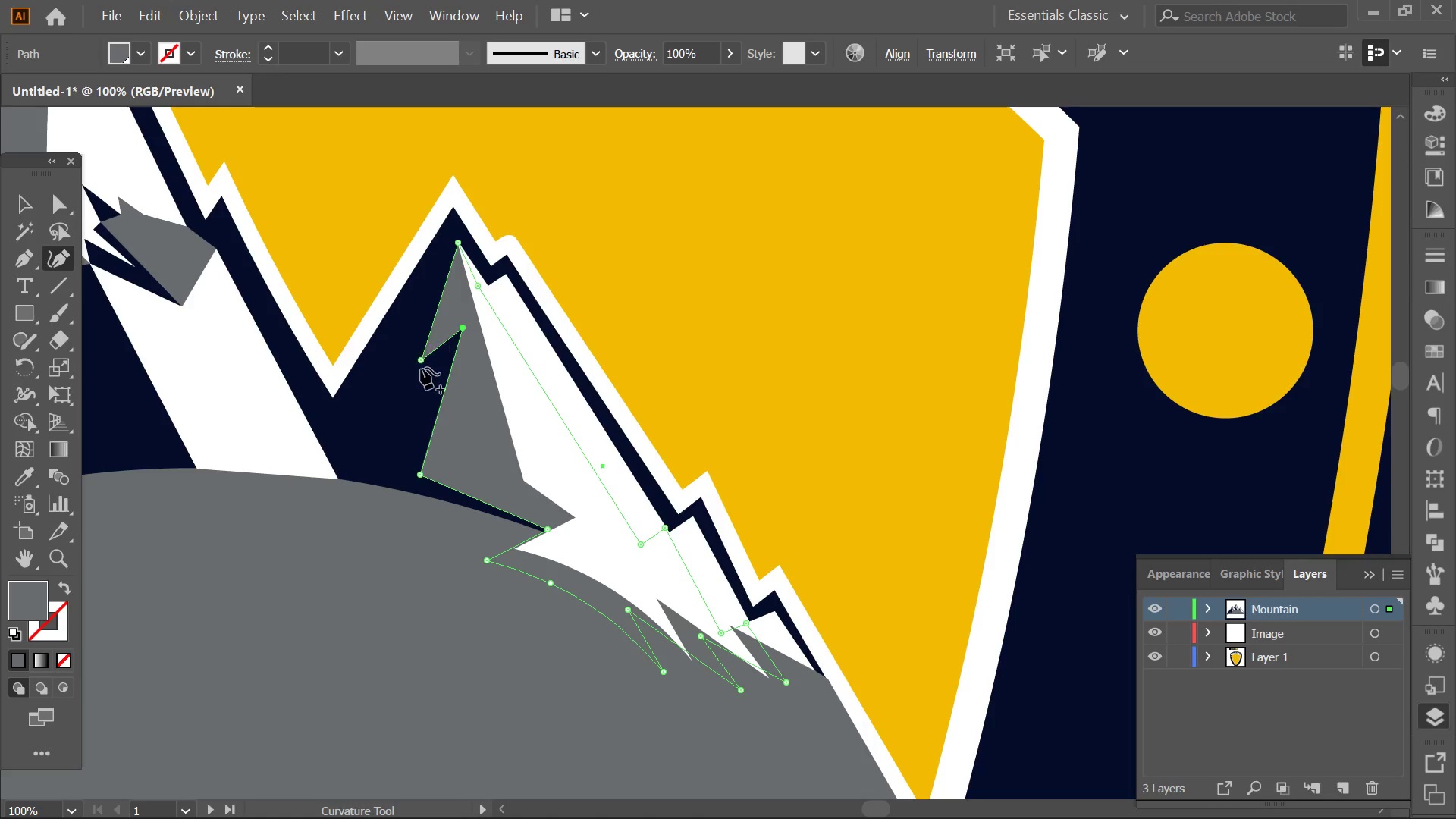 
left_click_drag(start_coordinate=[416, 366], to_coordinate=[399, 374])
 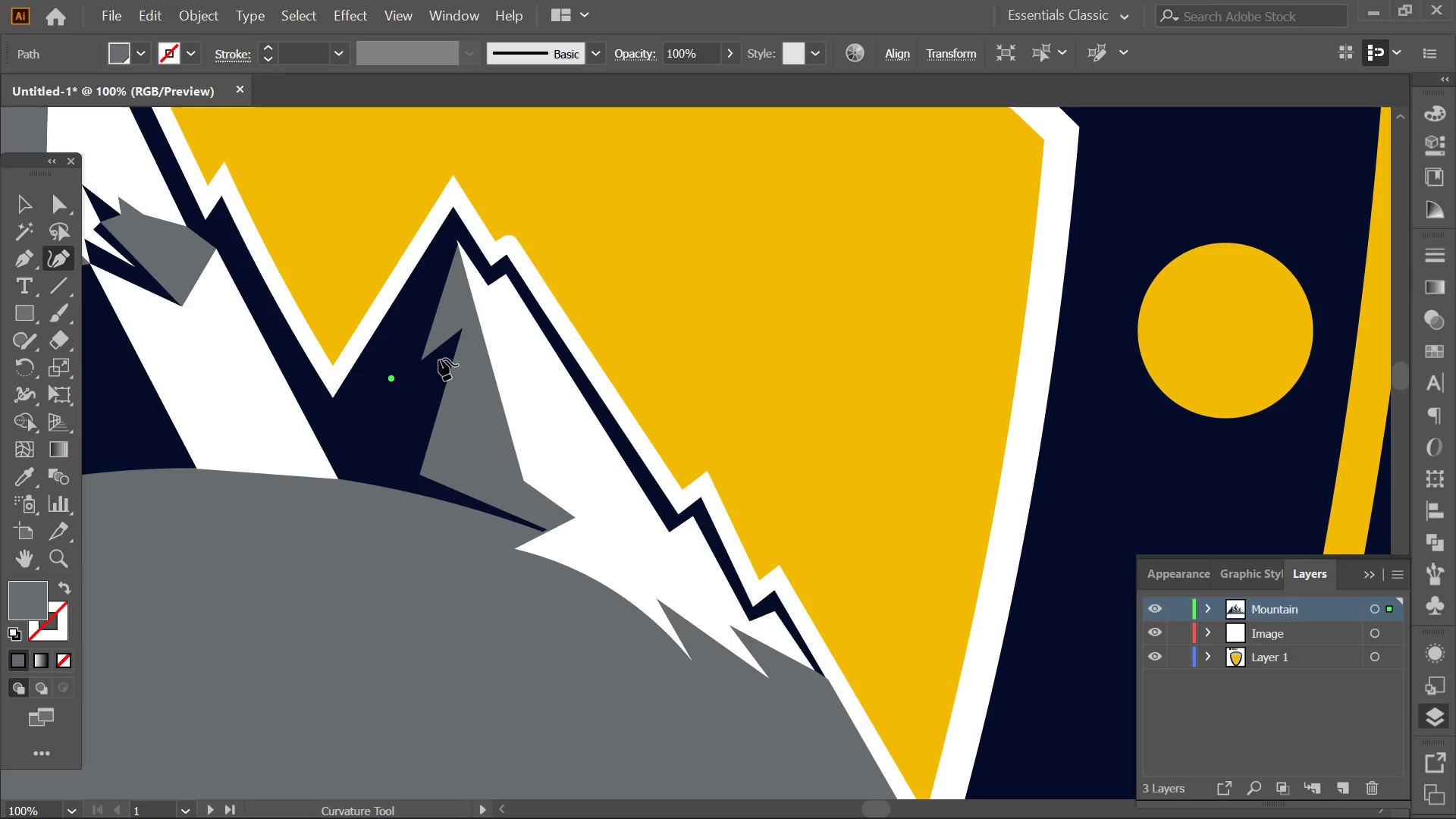 
key(Control+ControlLeft)
 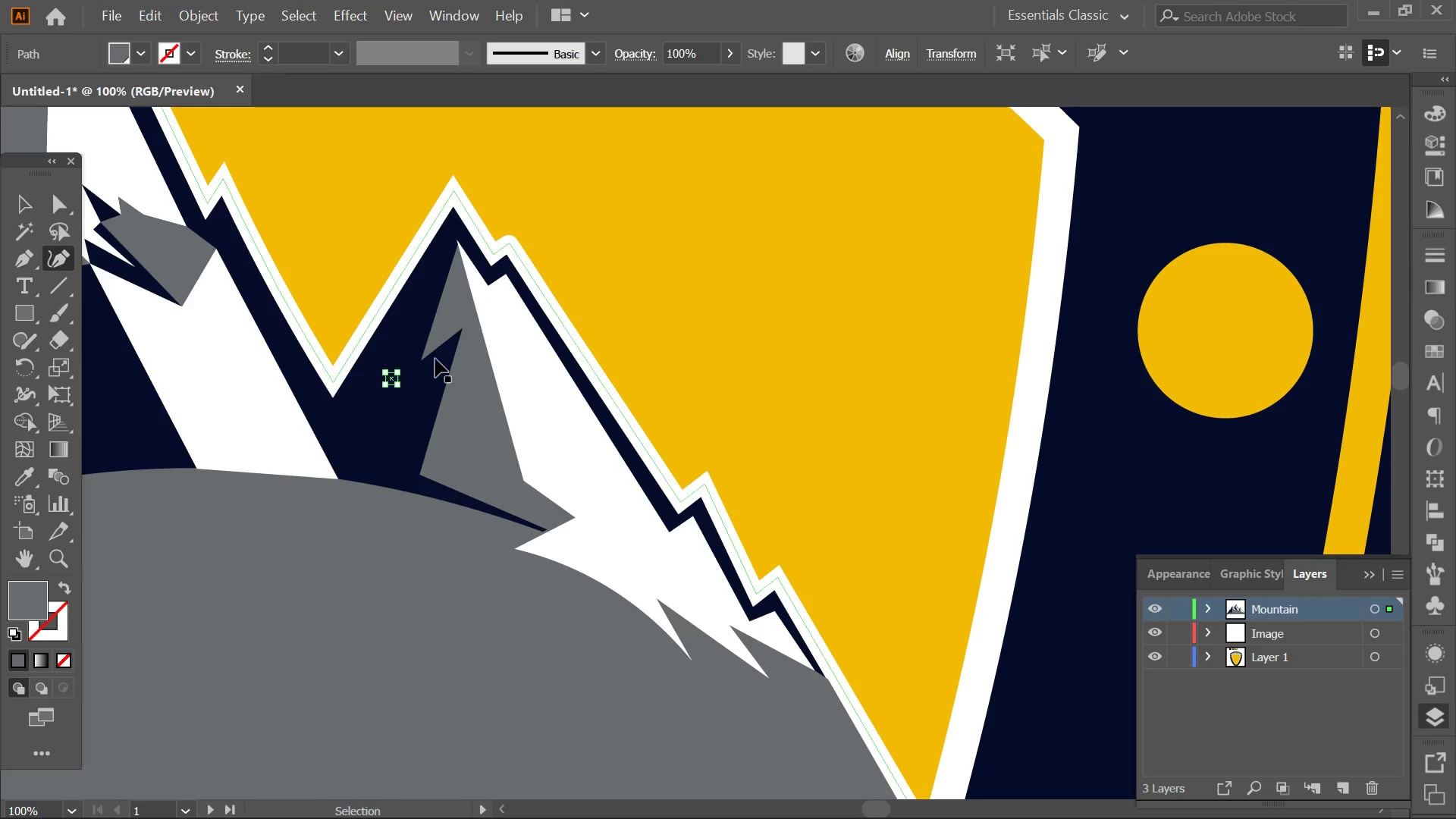 
key(Control+Z)
 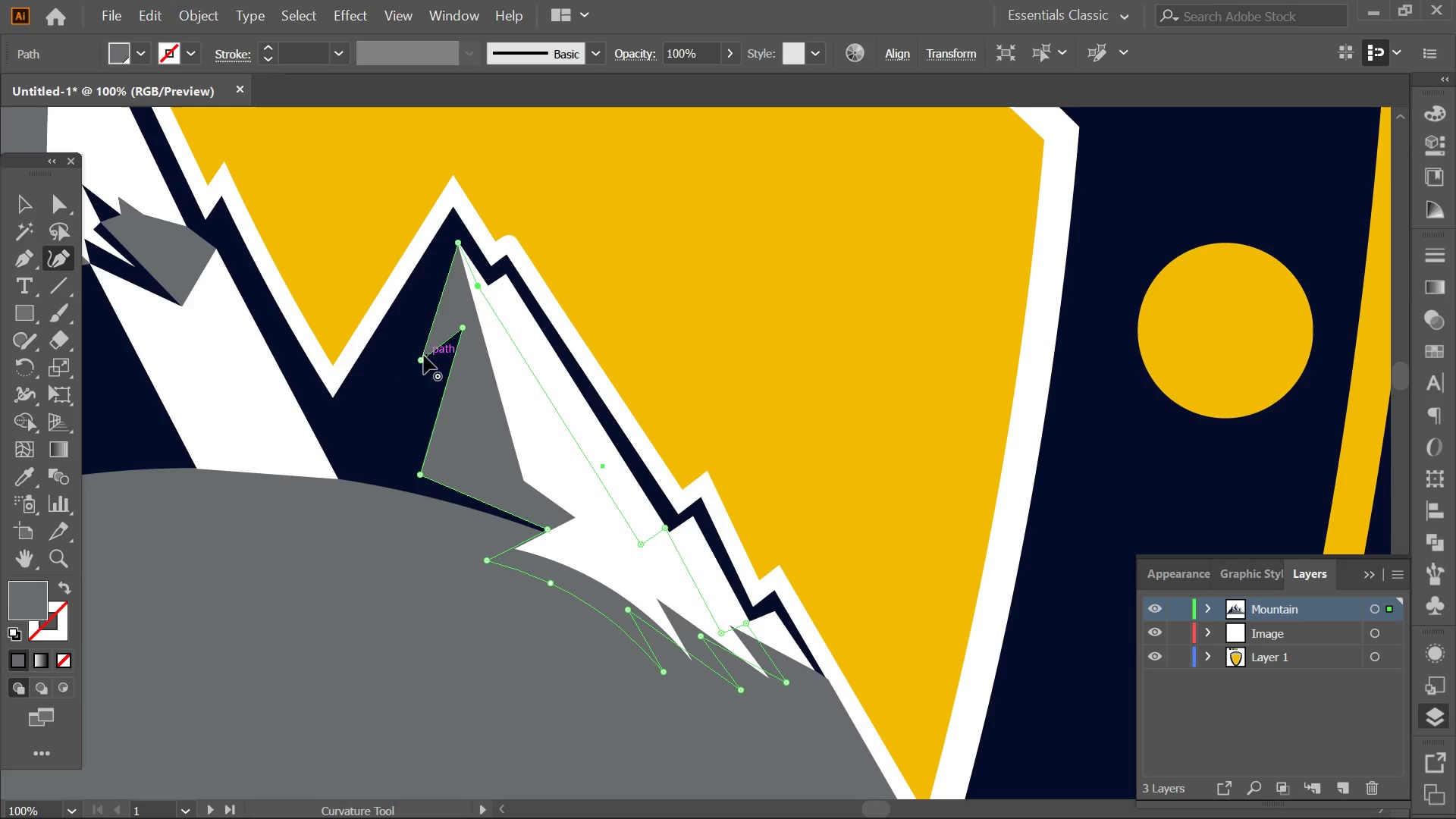 
left_click_drag(start_coordinate=[424, 356], to_coordinate=[354, 416])
 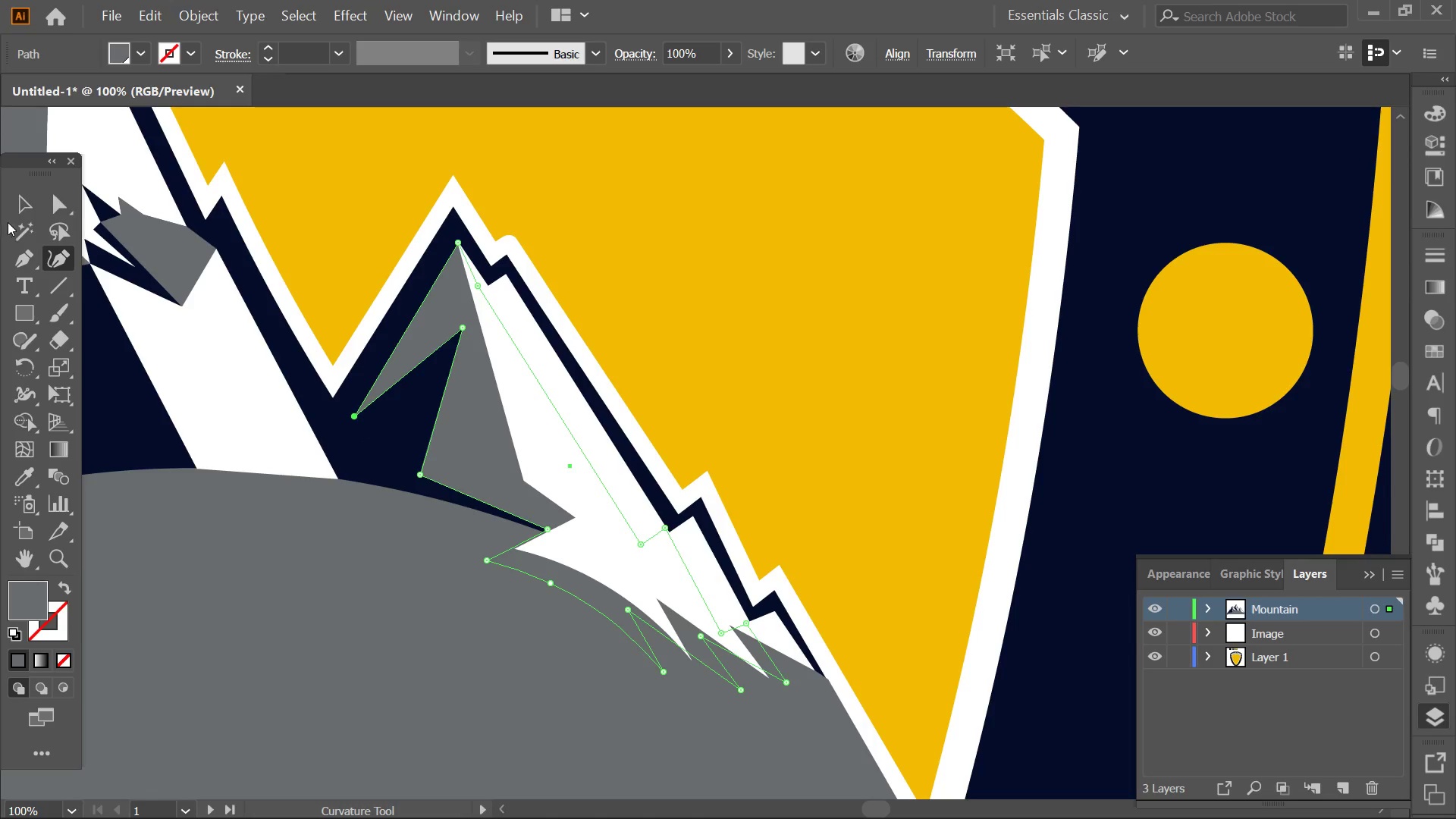 
left_click([17, 206])
 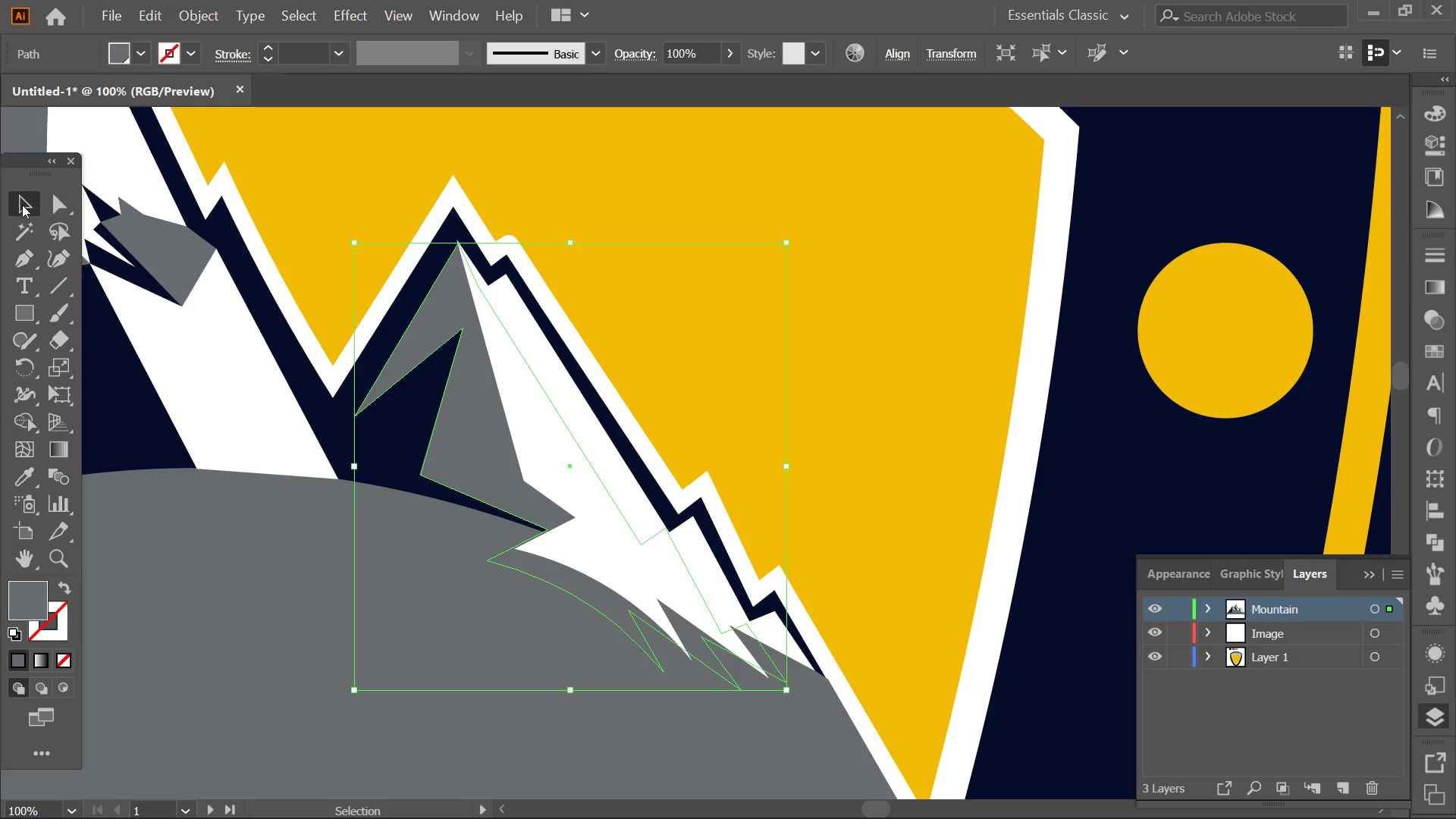 
hold_key(key=AltLeft, duration=0.36)
 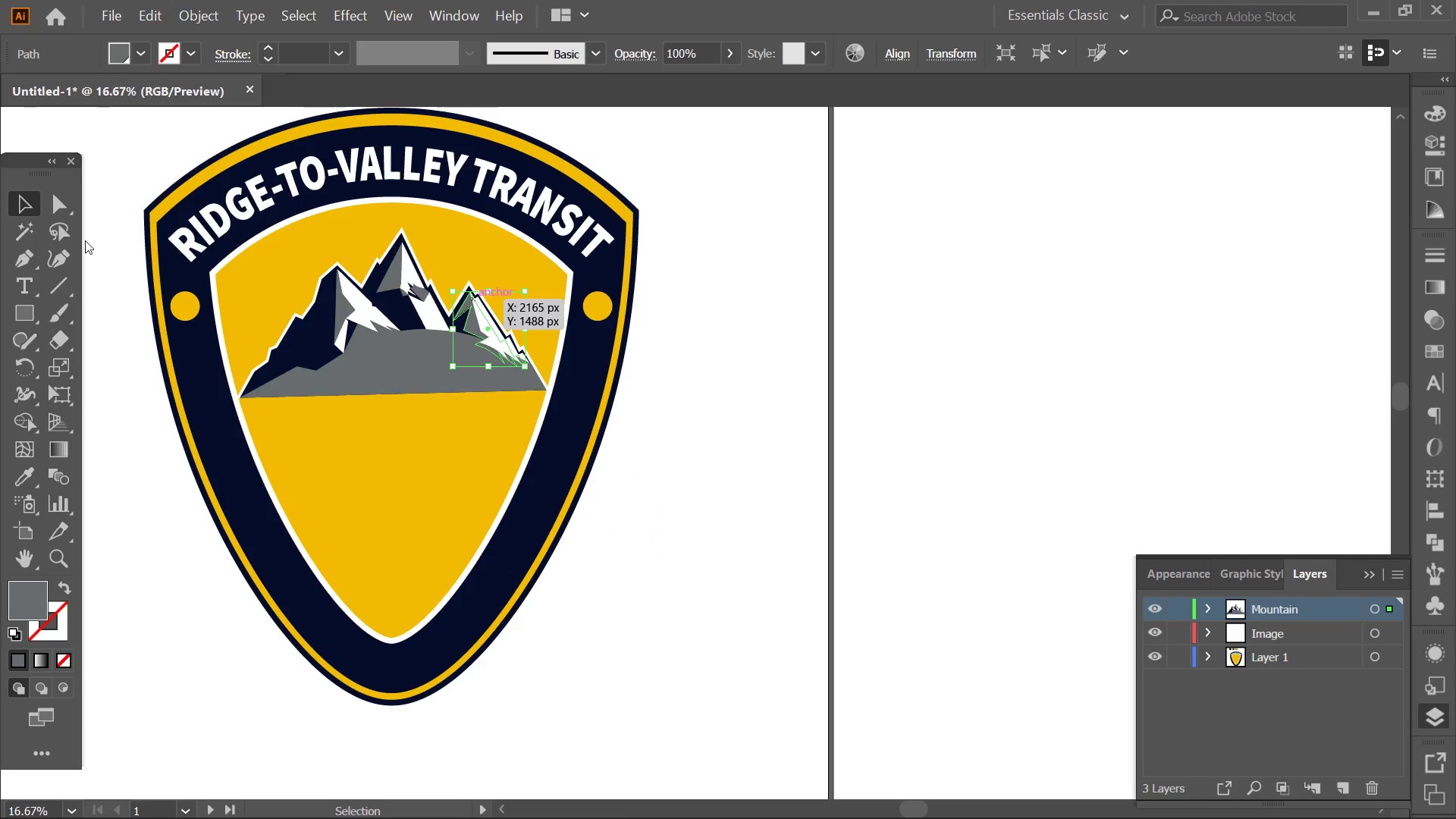 
key(Alt+AltLeft)
 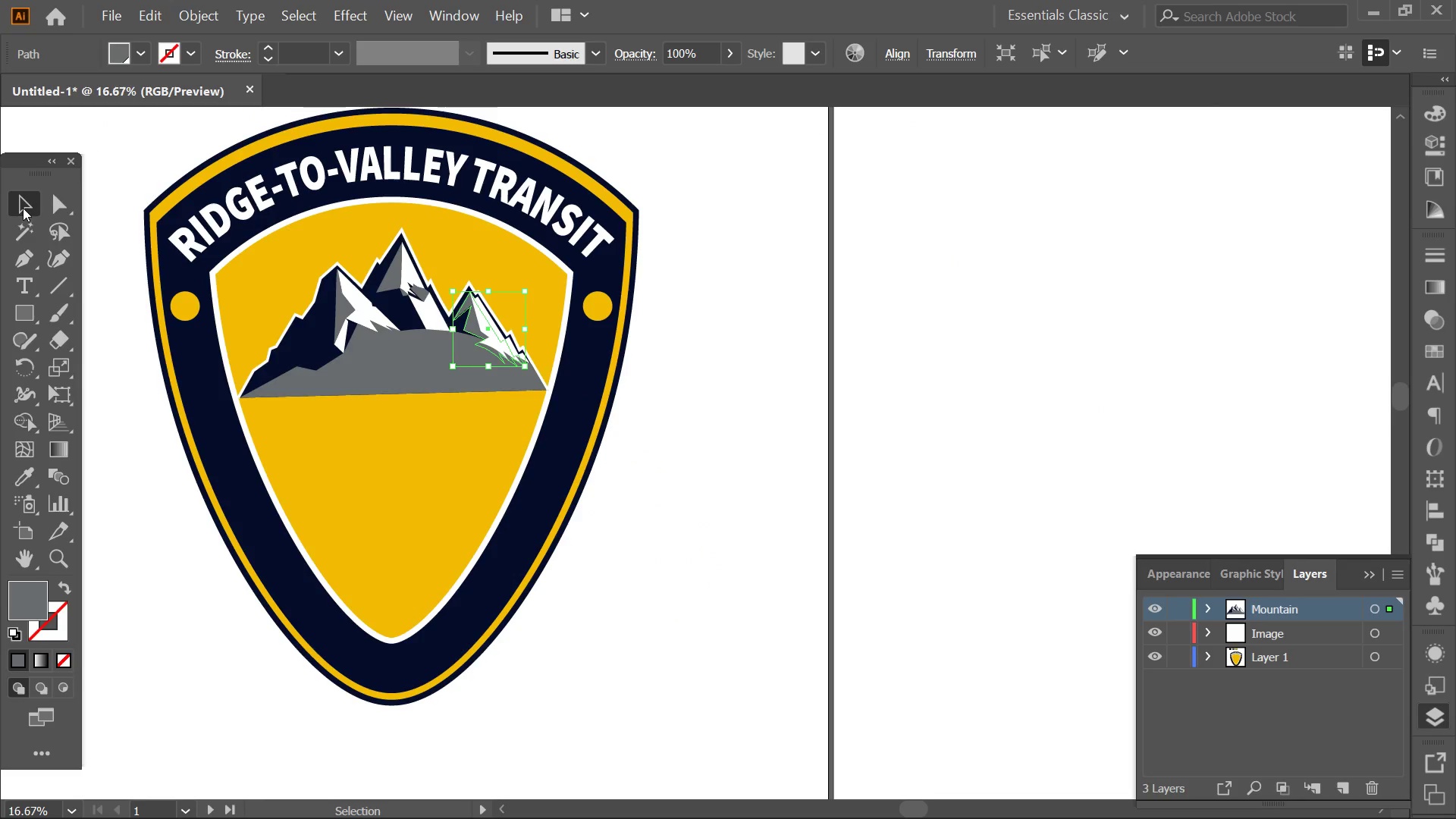 
scroll: coordinate [472, 301], scroll_direction: down, amount: 5.0
 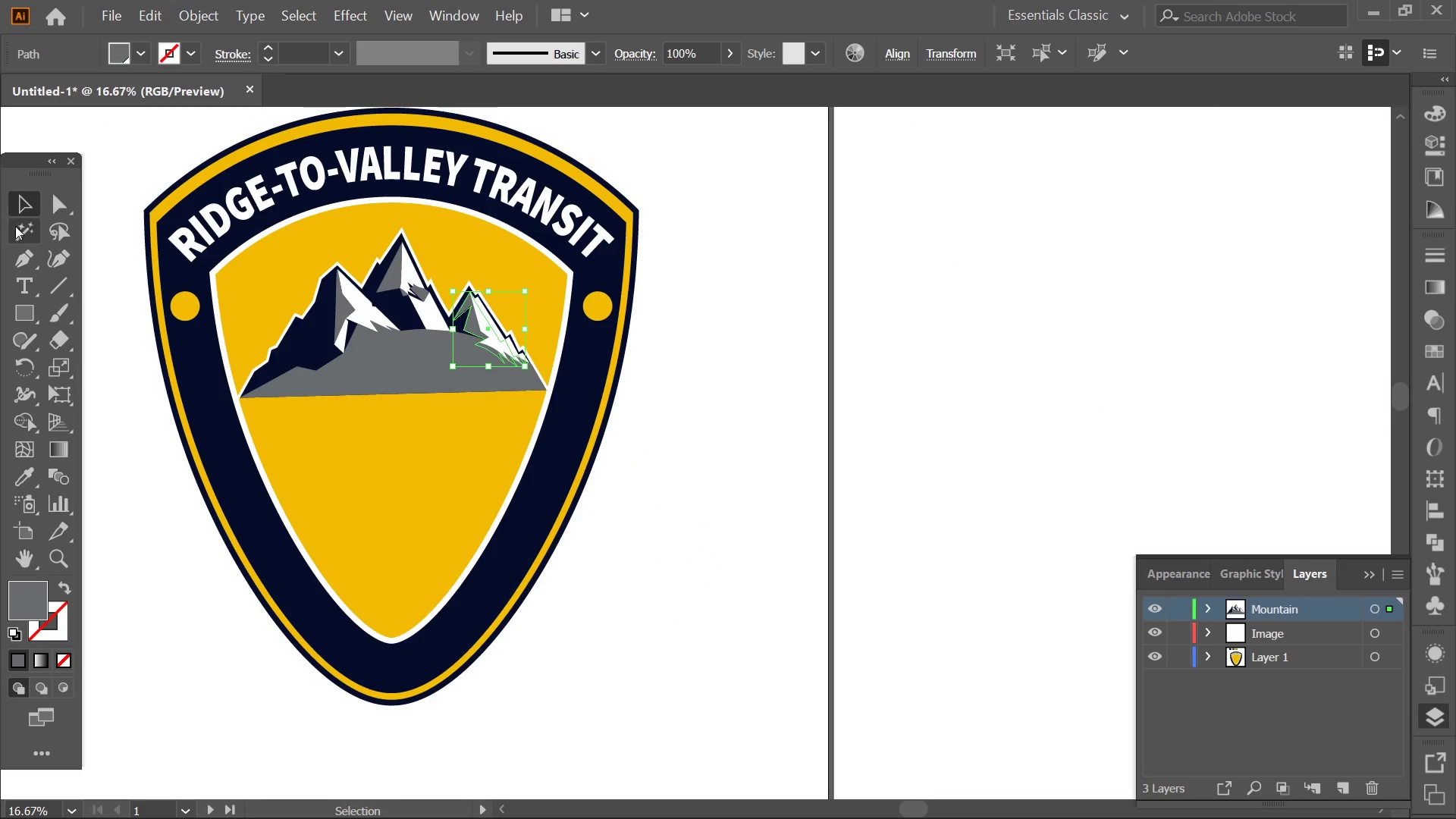 
double_click([676, 315])
 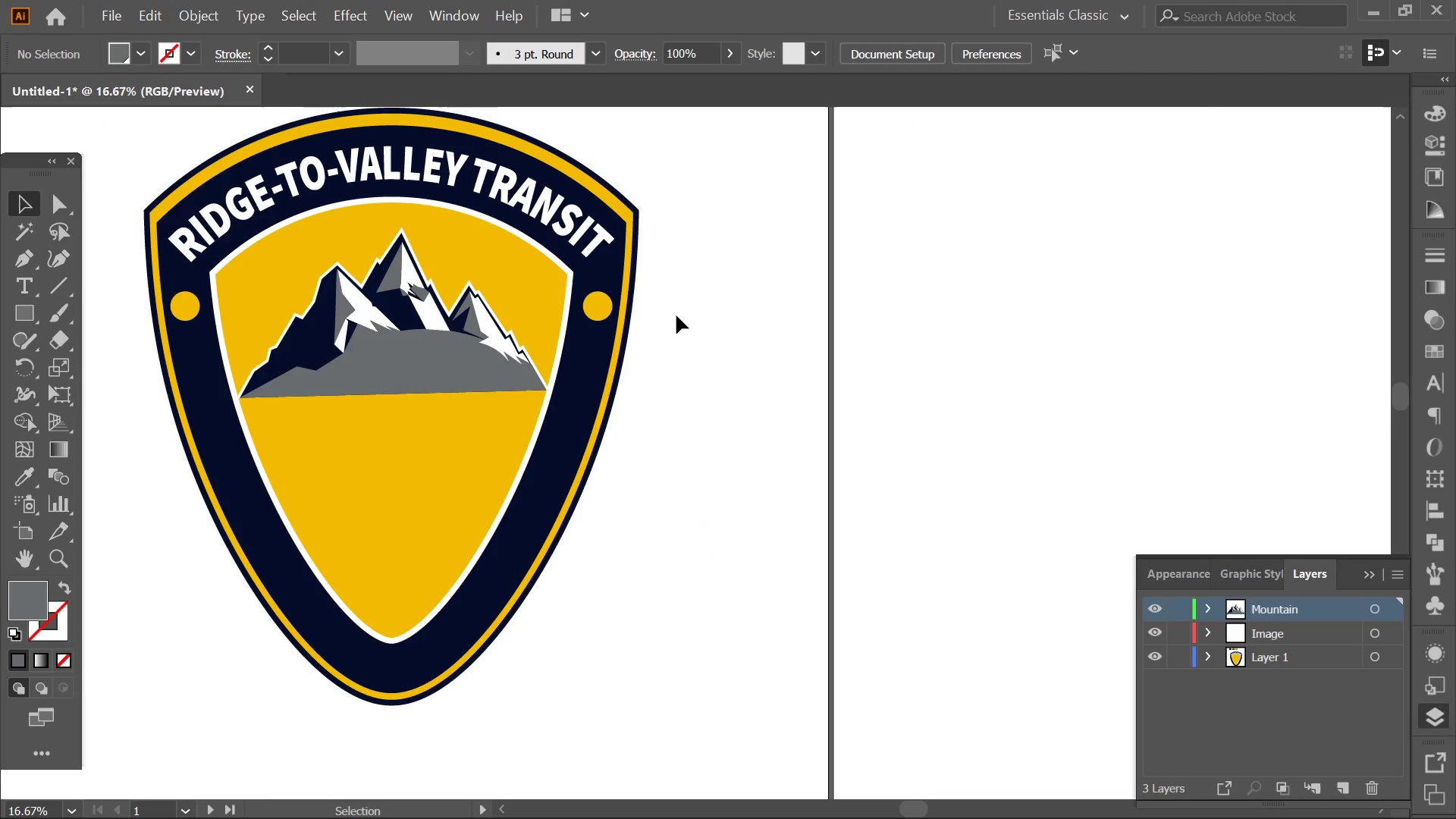 
hold_key(key=AltLeft, duration=0.64)
scroll: coordinate [520, 231], scroll_direction: up, amount: 2.0
 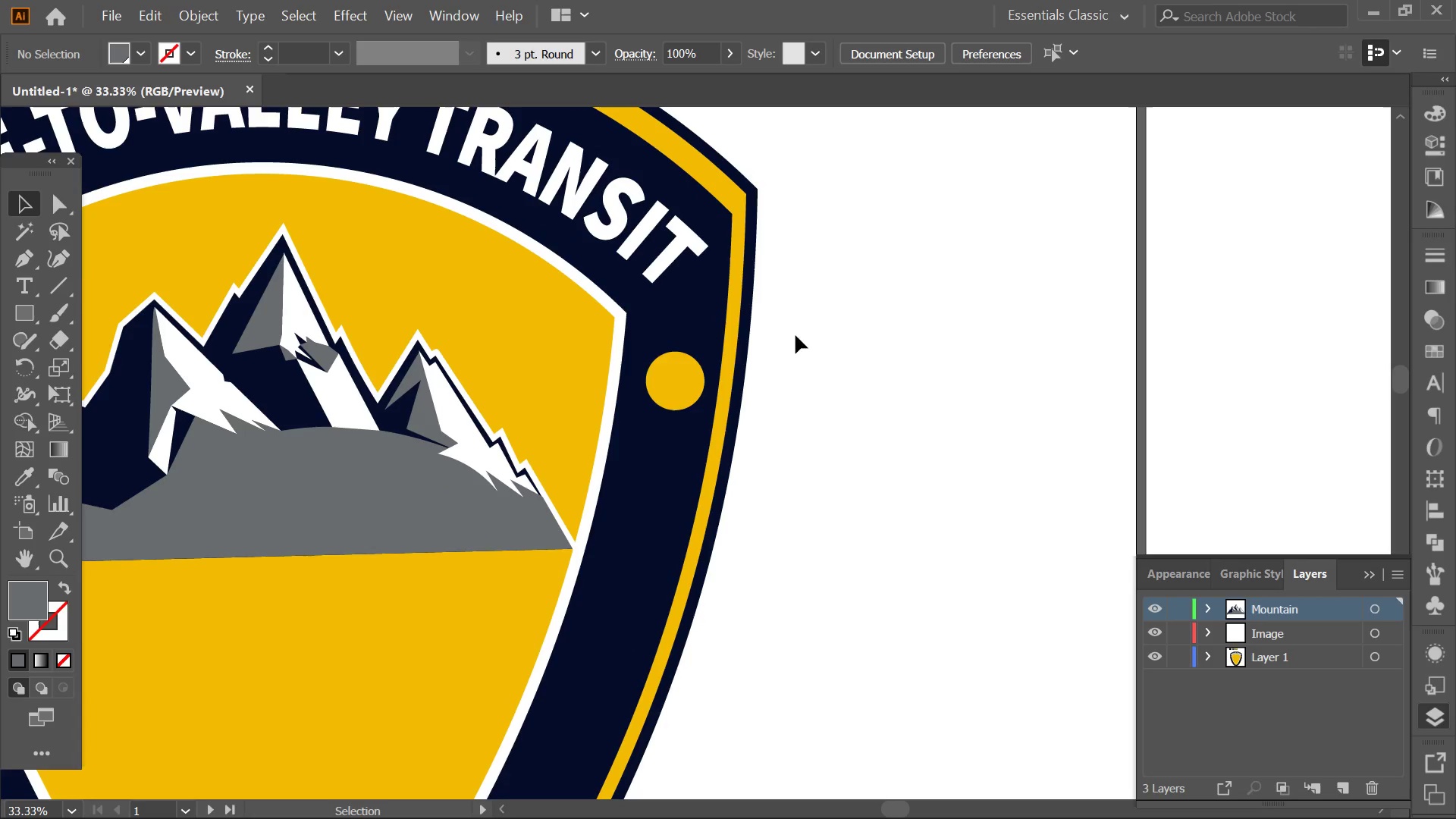 
hold_key(key=Space, duration=0.53)
 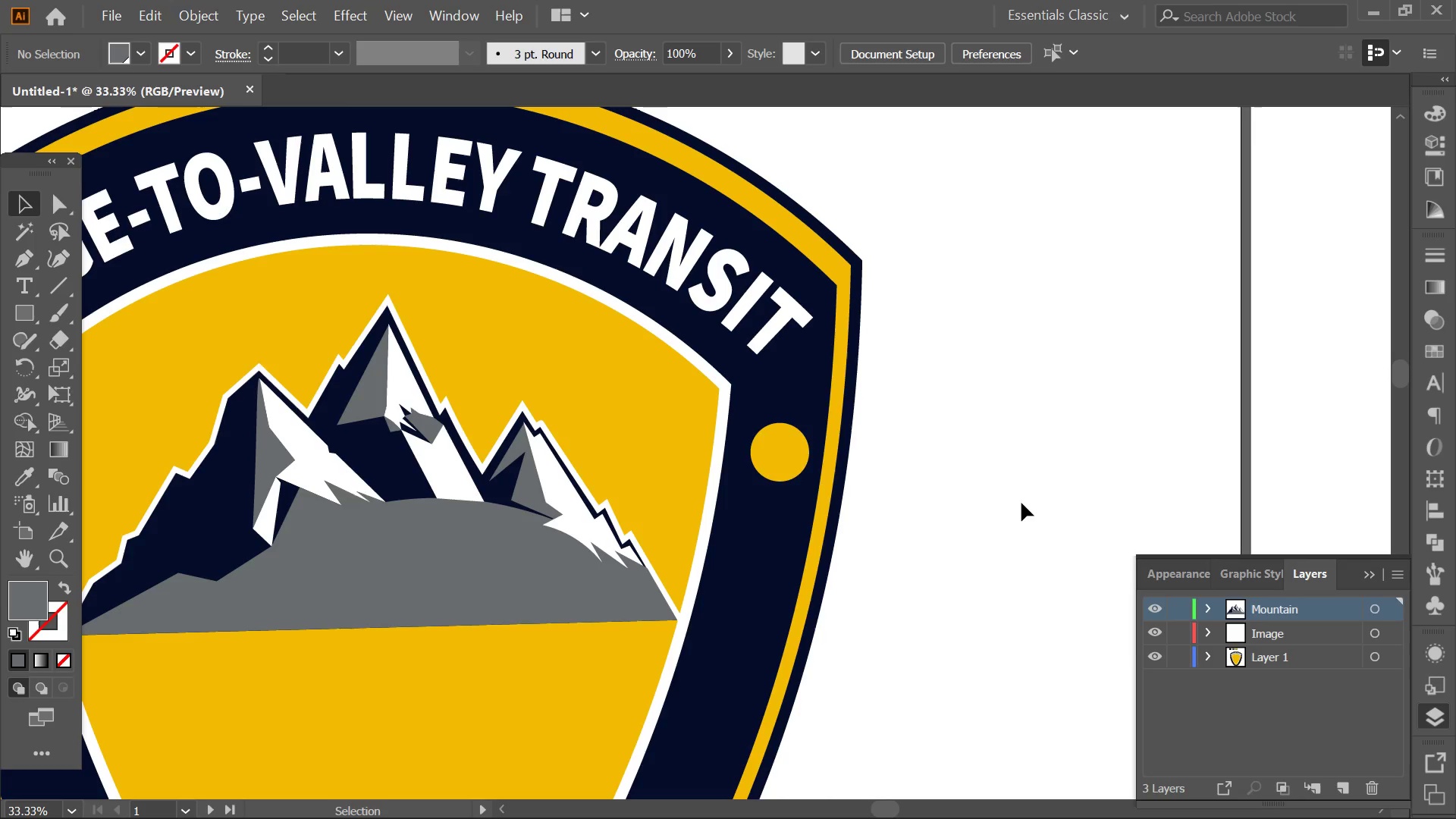 
left_click_drag(start_coordinate=[824, 359], to_coordinate=[923, 426])
 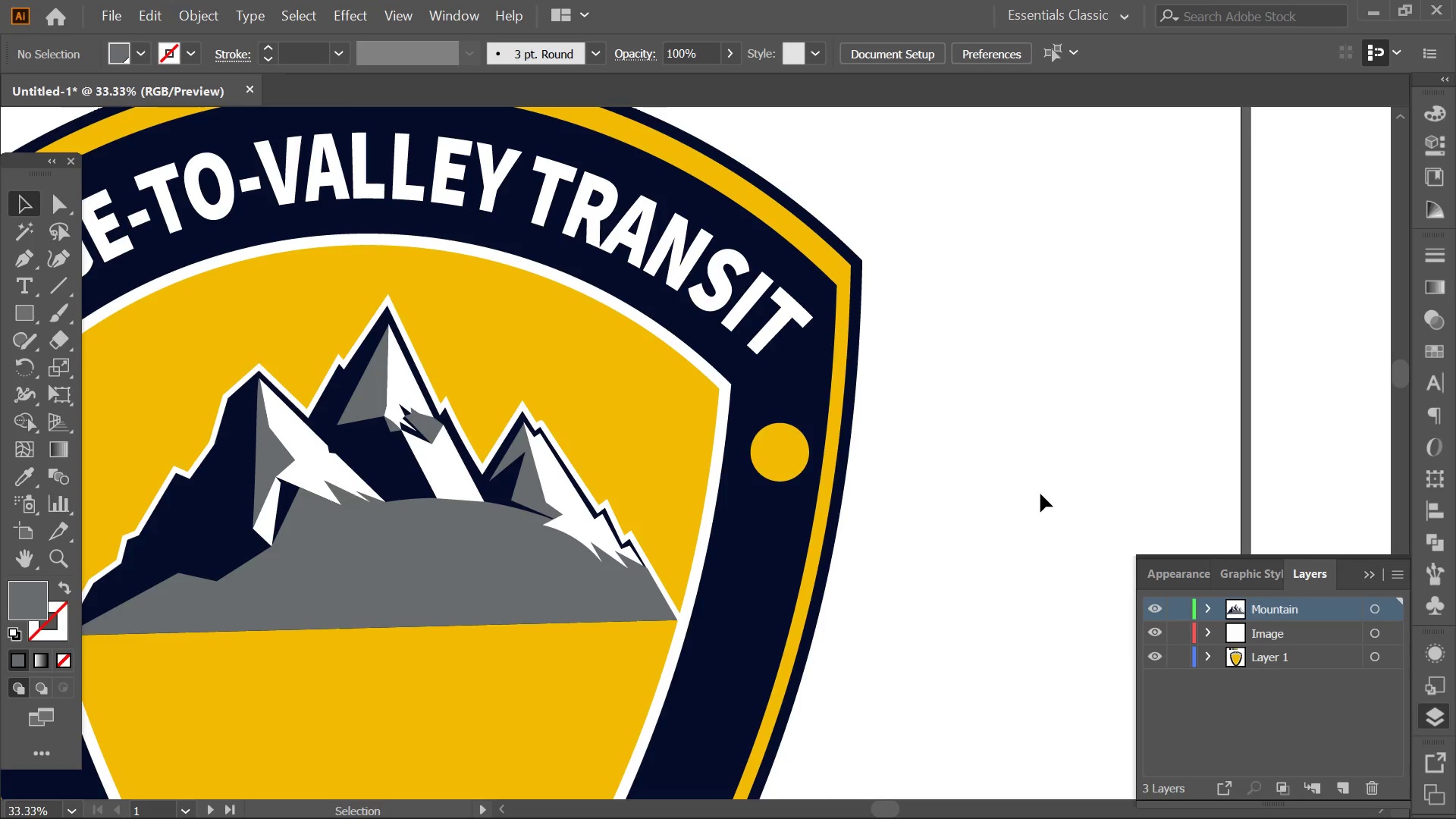 
wait(5.23)
 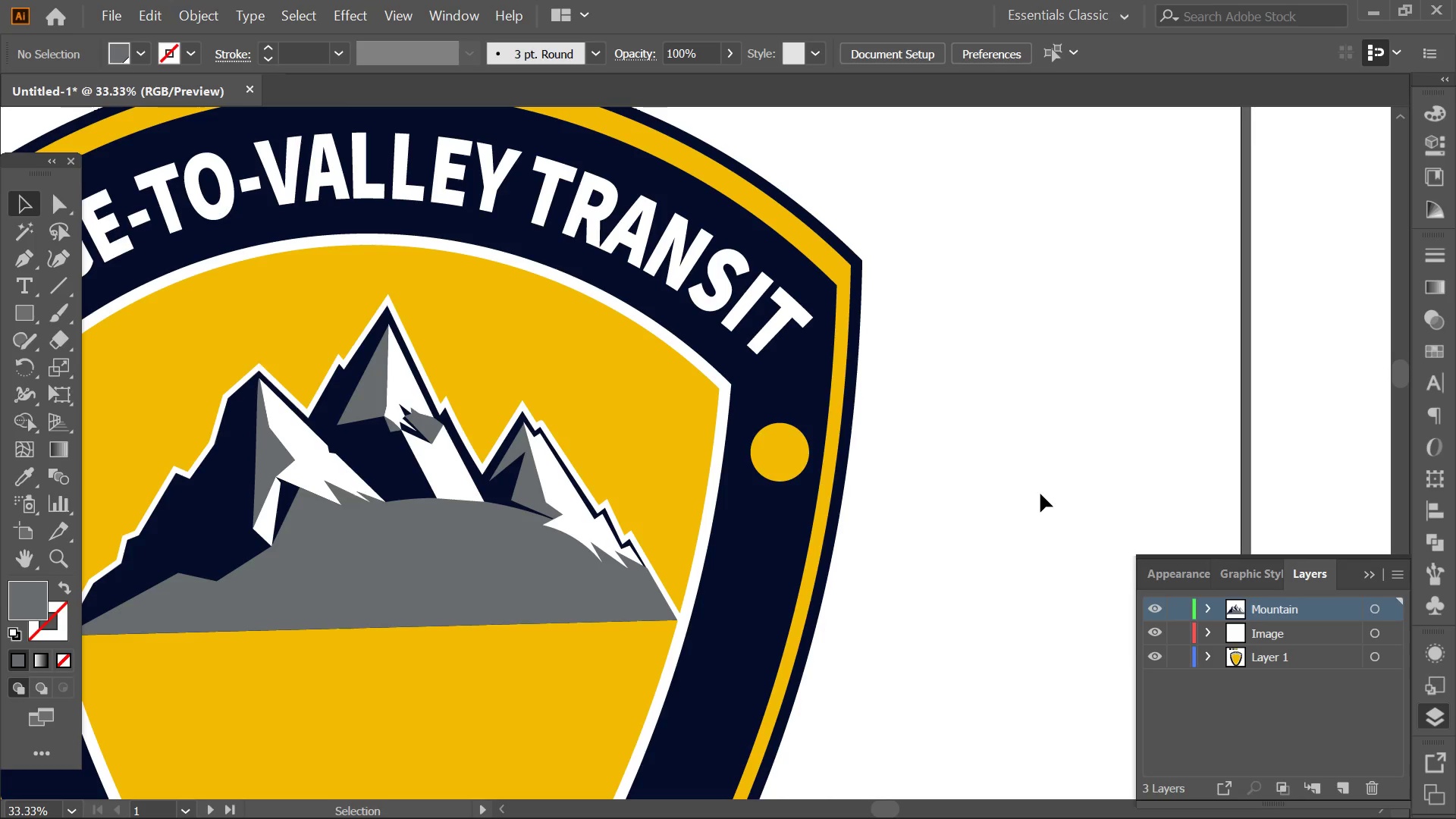 
left_click([441, 482])
 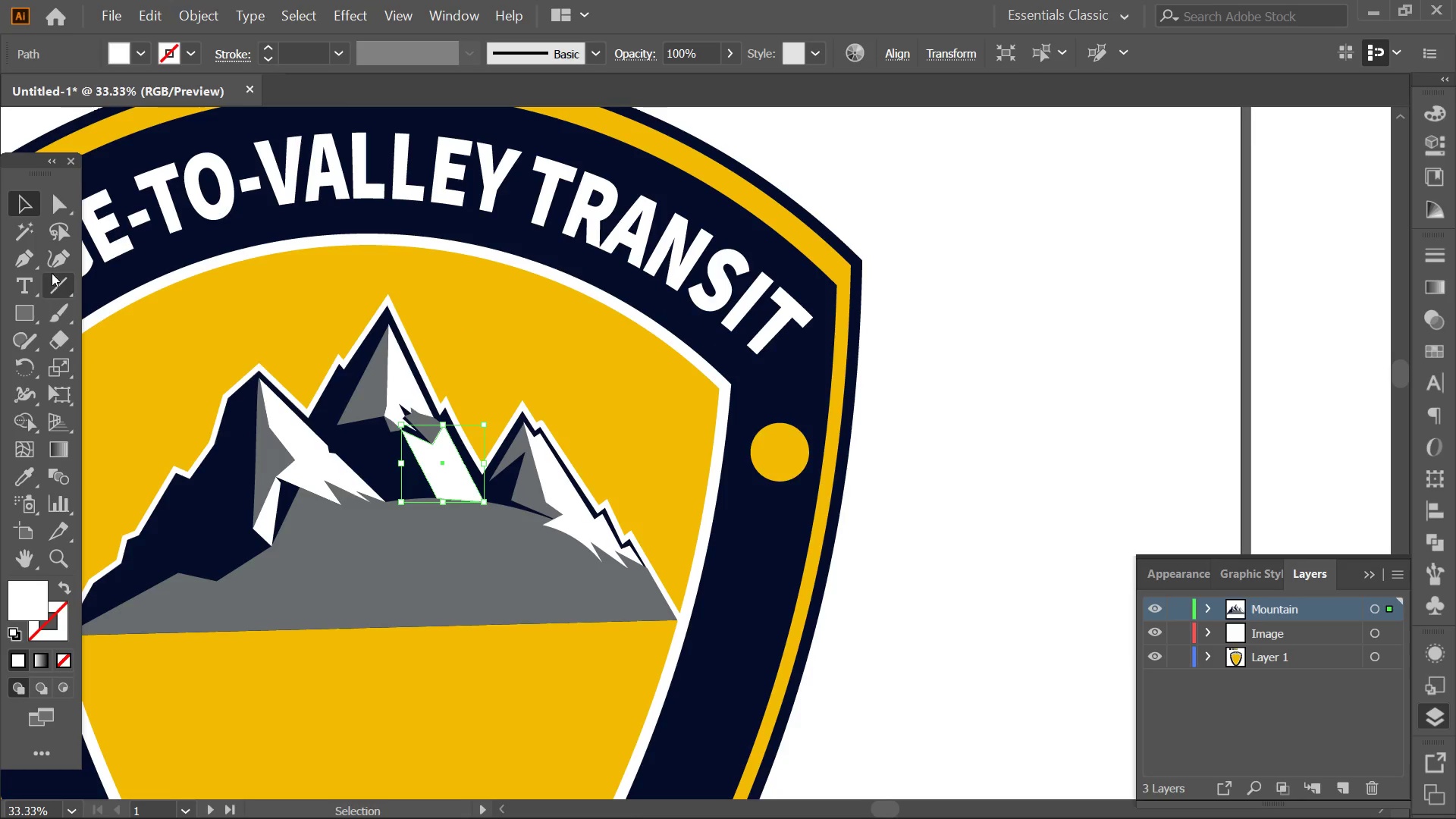 
left_click([50, 268])
 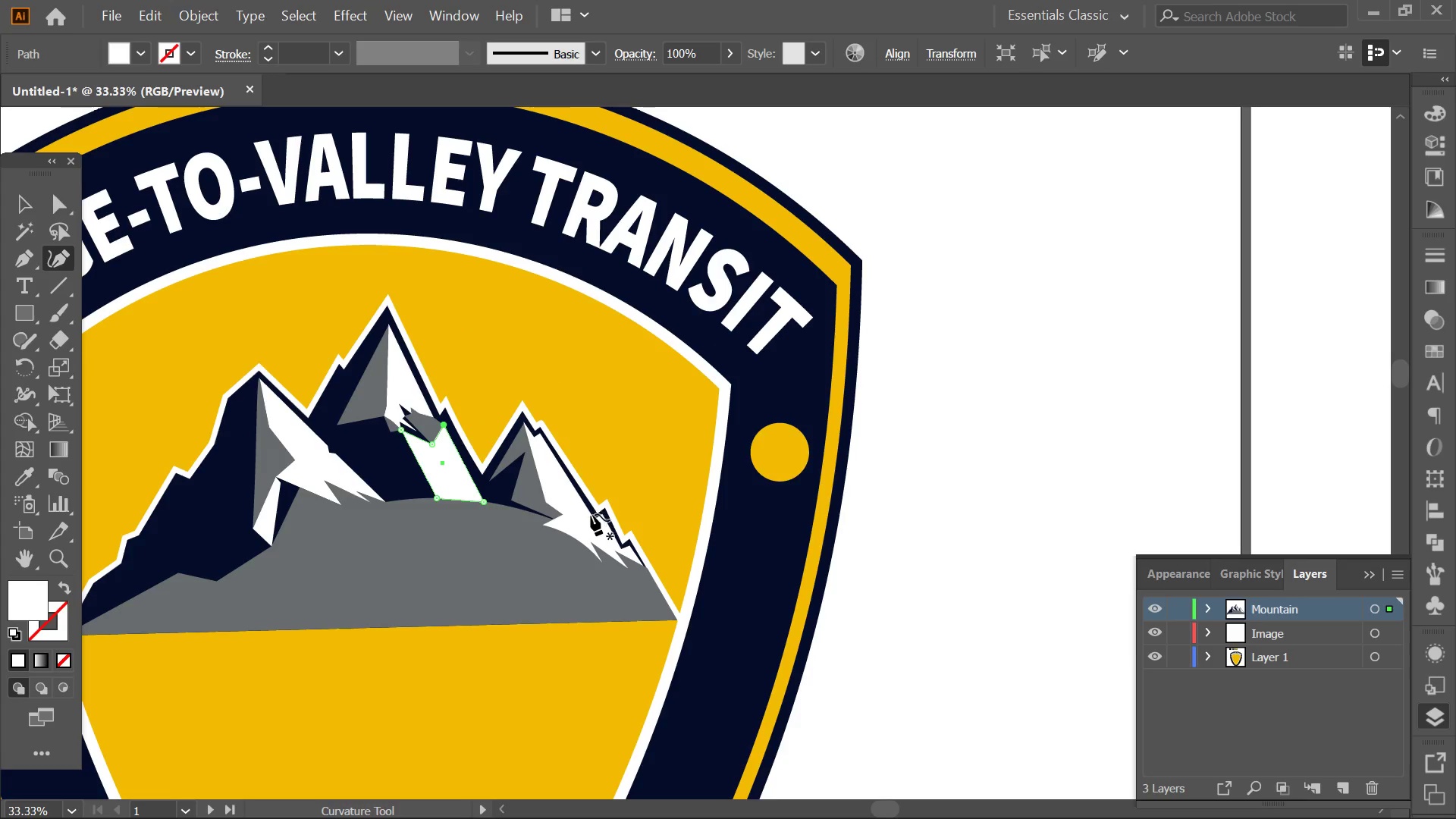 
key(Alt+AltLeft)
 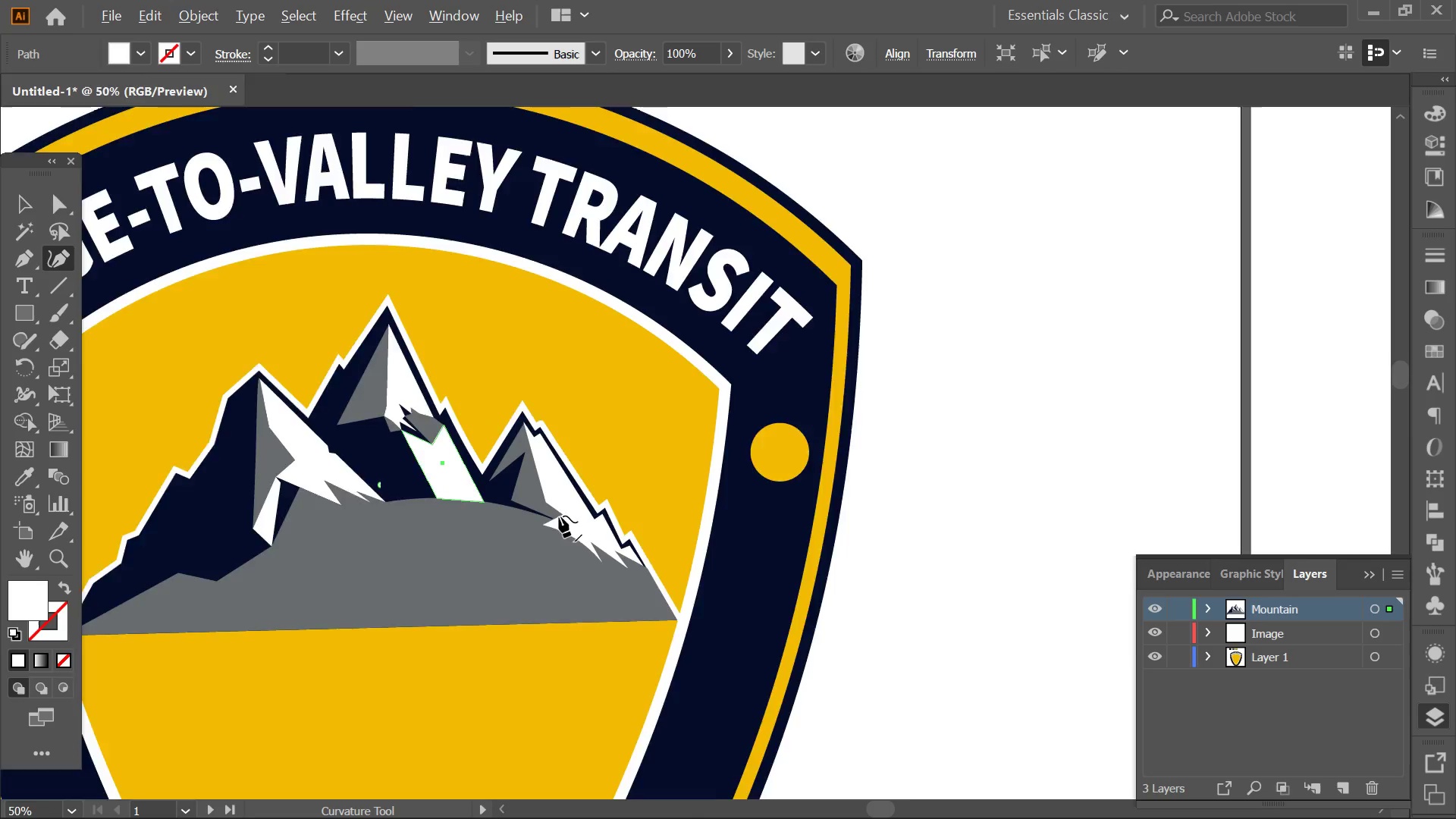 
scroll: coordinate [500, 510], scroll_direction: up, amount: 3.0
 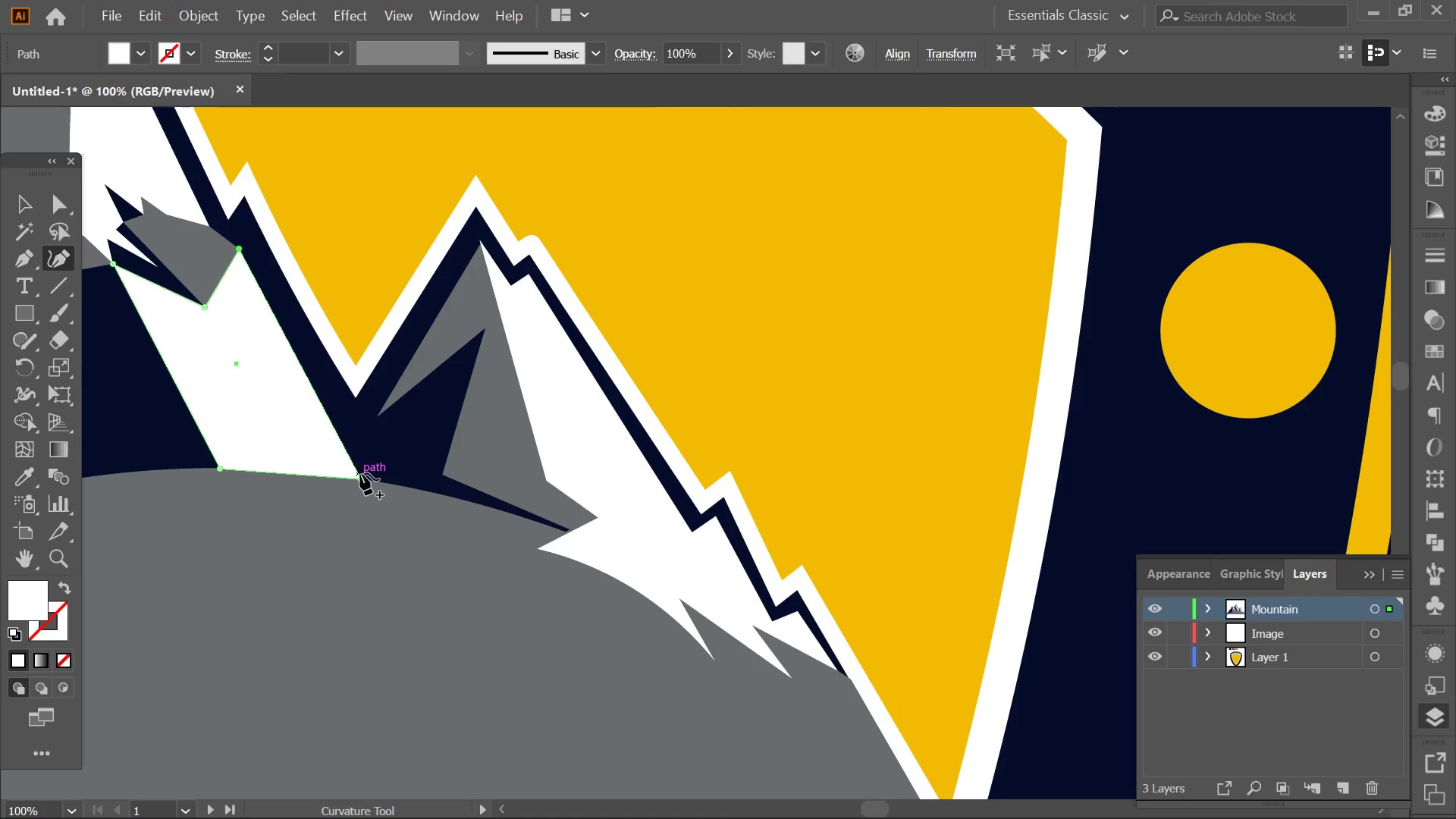 
left_click_drag(start_coordinate=[360, 473], to_coordinate=[453, 554])
 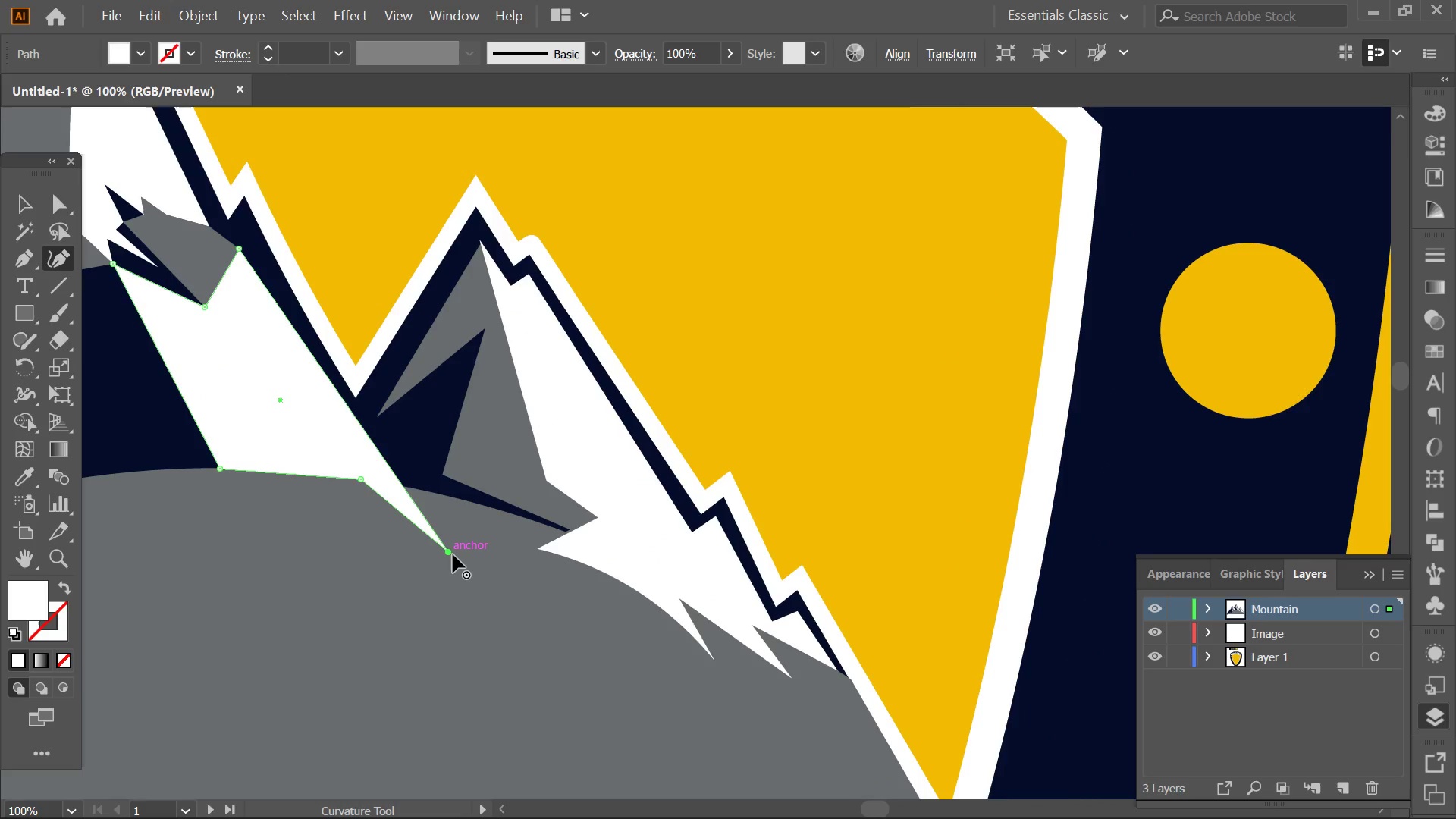 
hold_key(key=ShiftLeft, duration=1.26)
 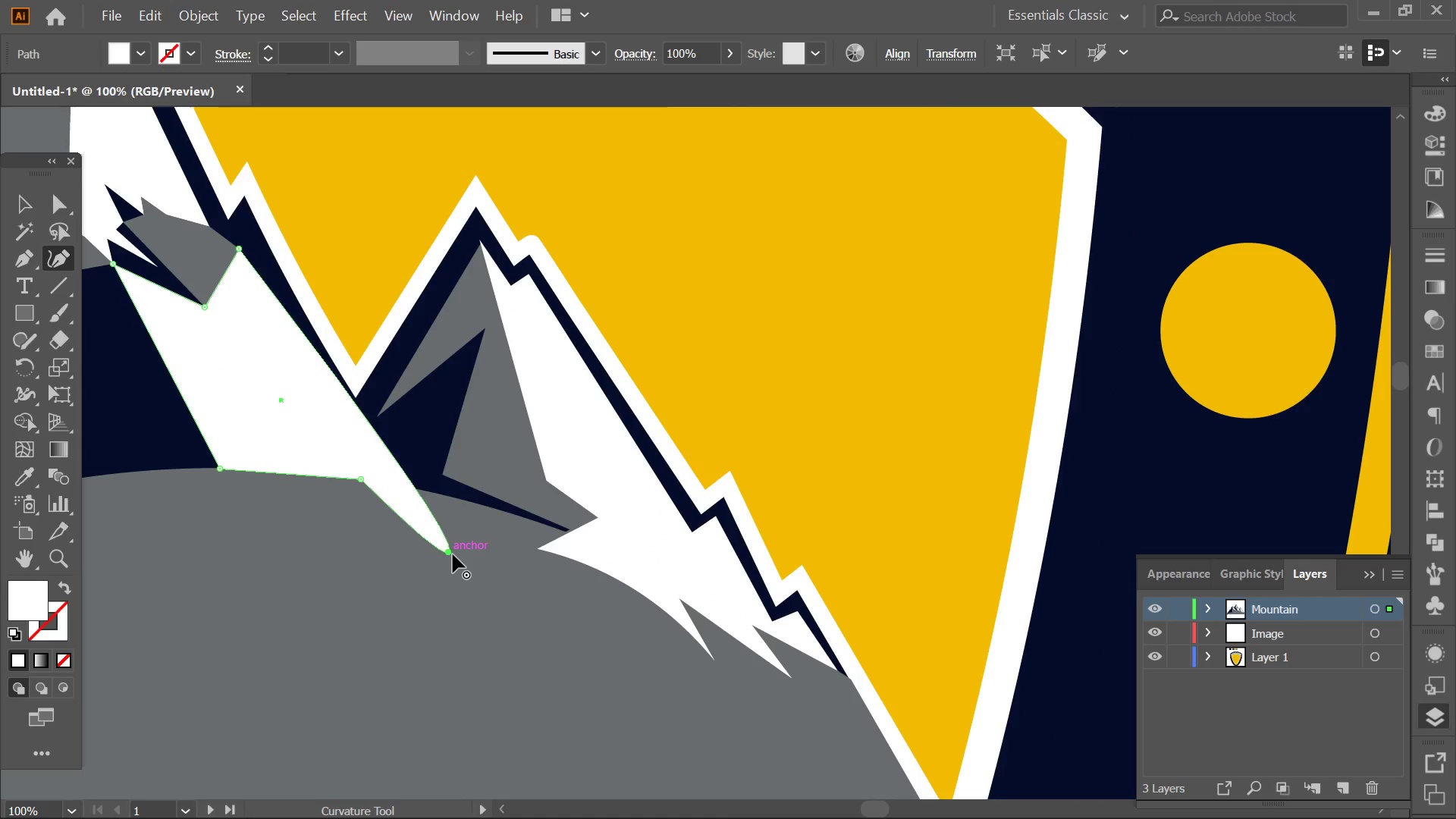 
triple_click([453, 554])
 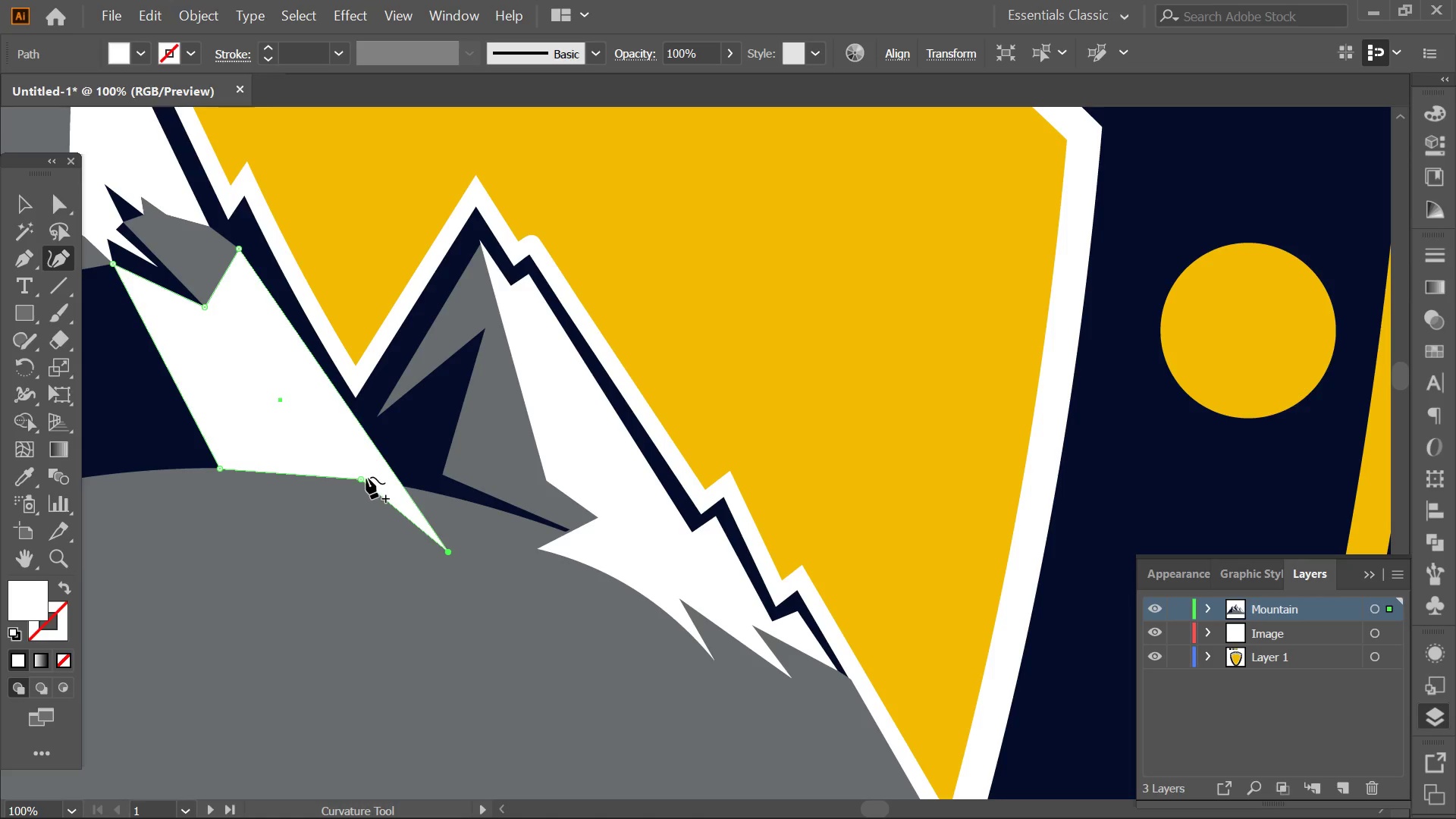 
left_click([360, 479])
 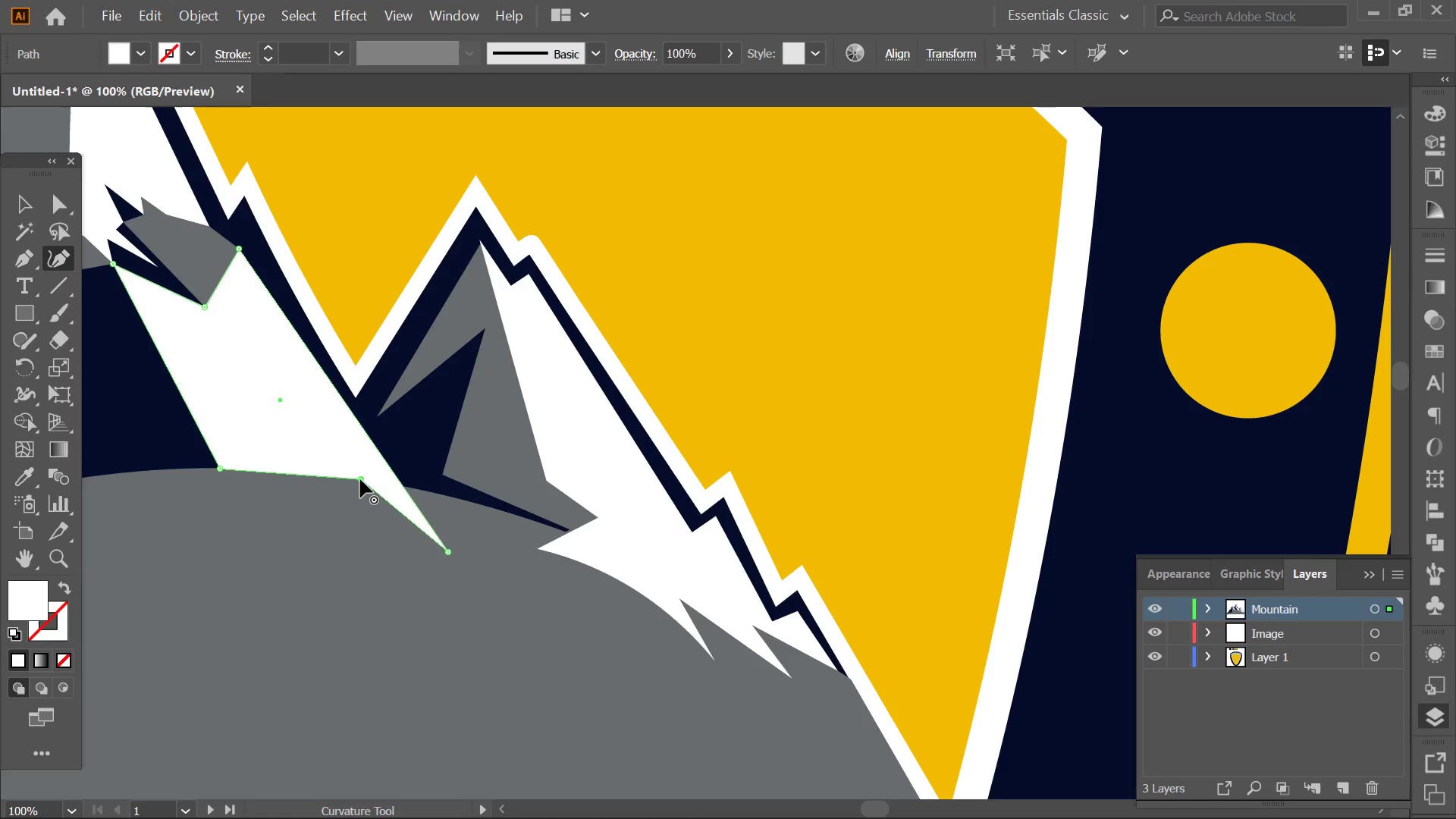 
key(Delete)
 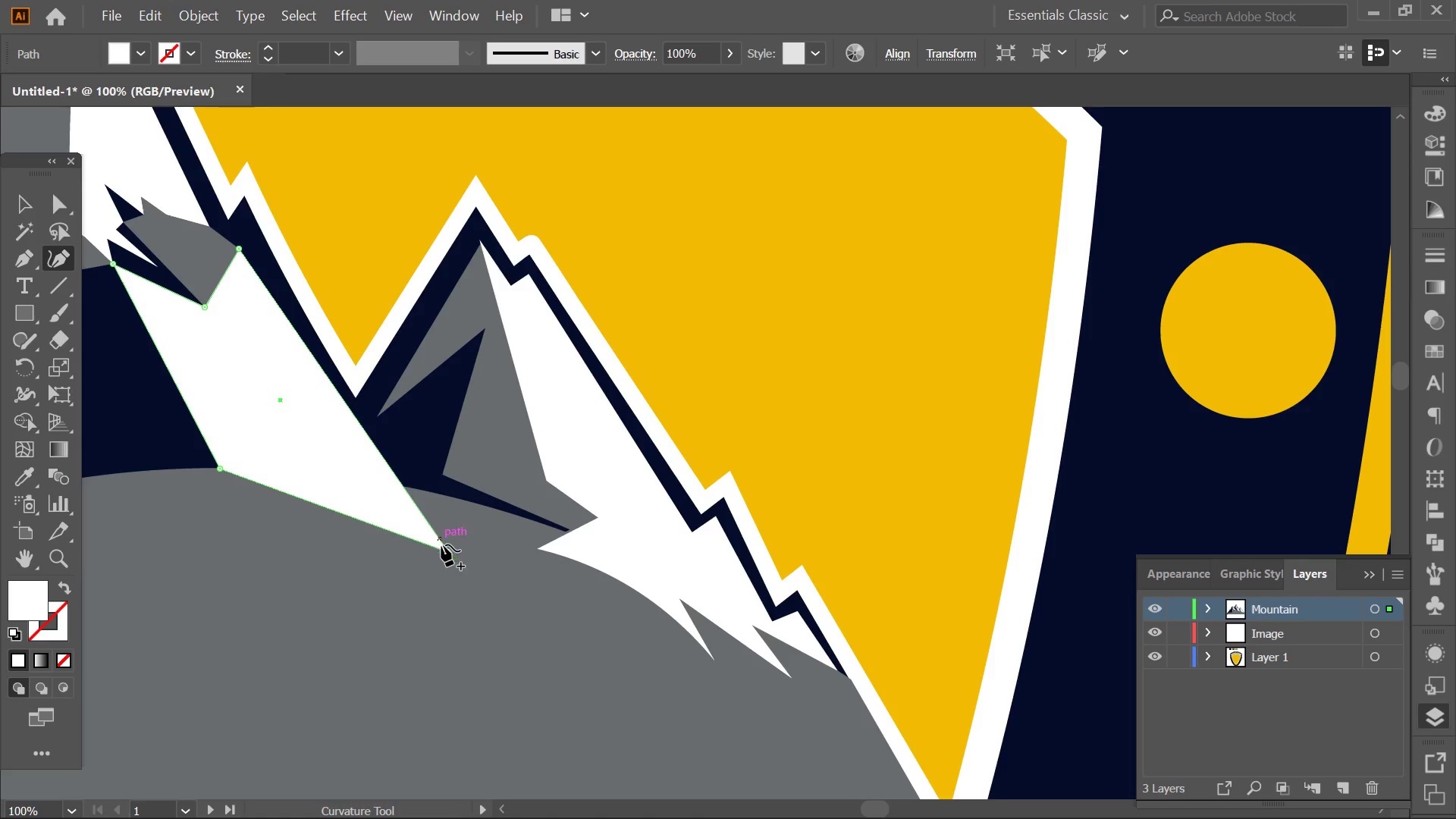 
left_click_drag(start_coordinate=[446, 548], to_coordinate=[435, 563])
 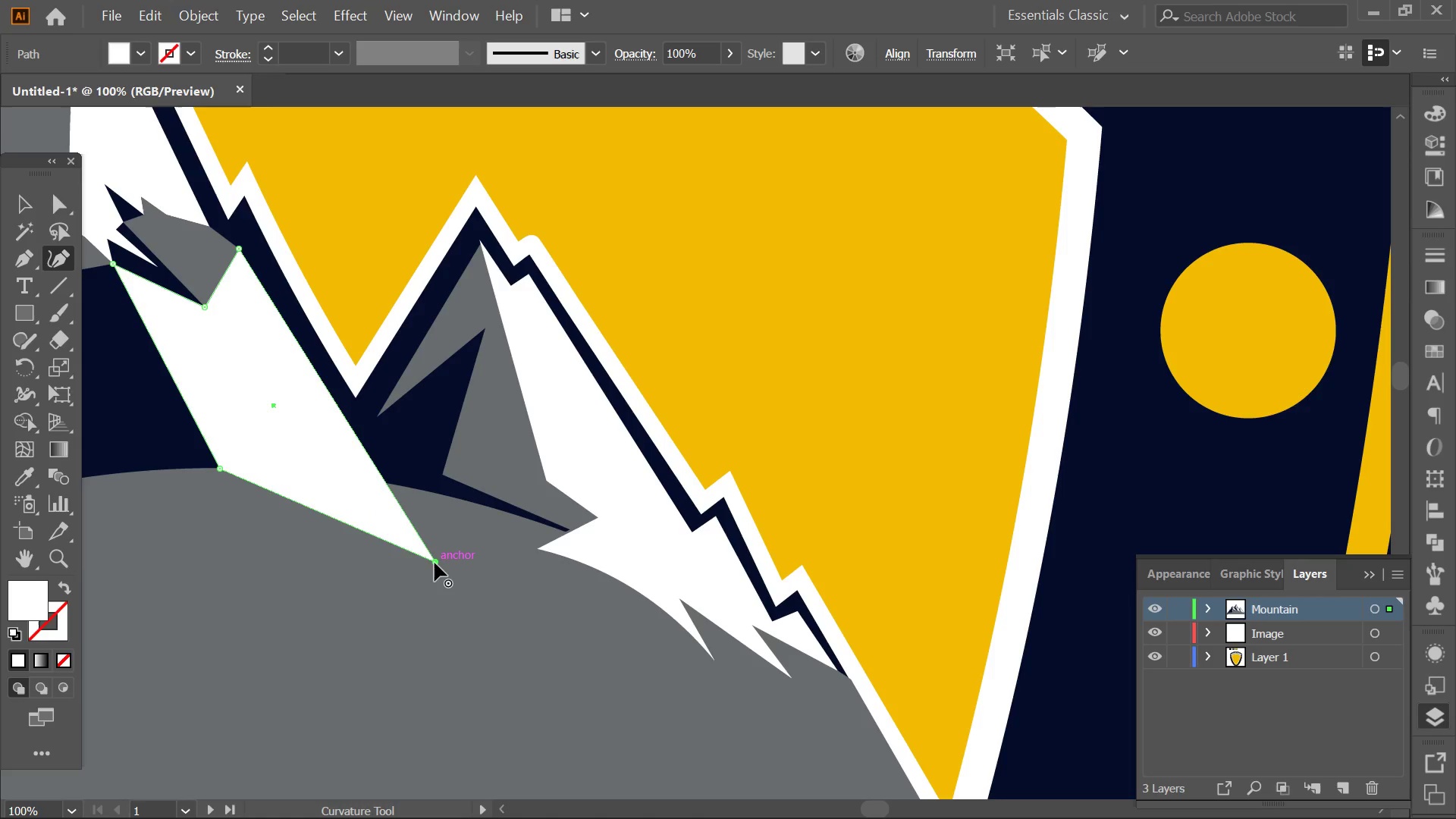 
left_click_drag(start_coordinate=[435, 563], to_coordinate=[441, 568])
 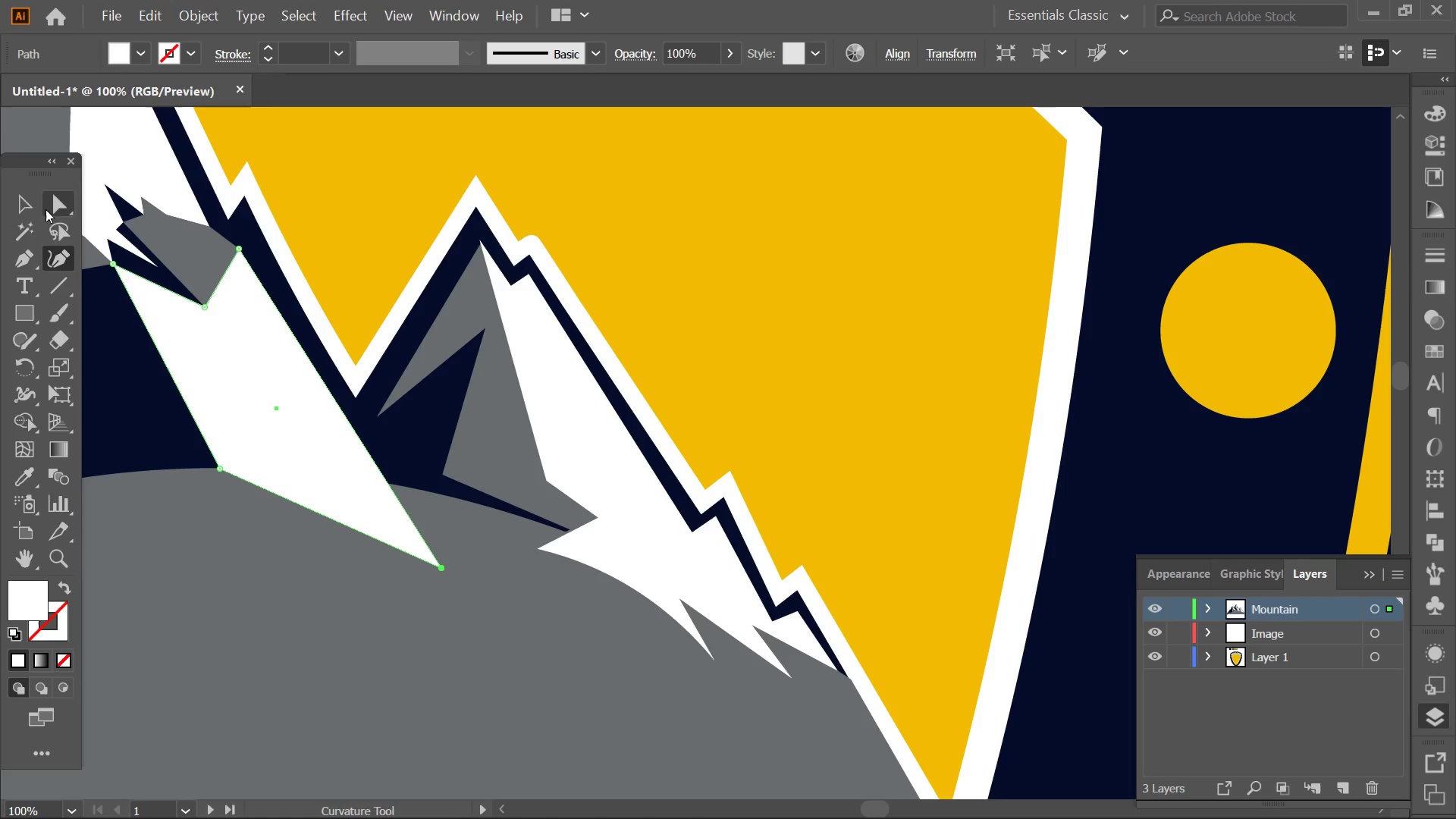 
left_click([20, 198])
 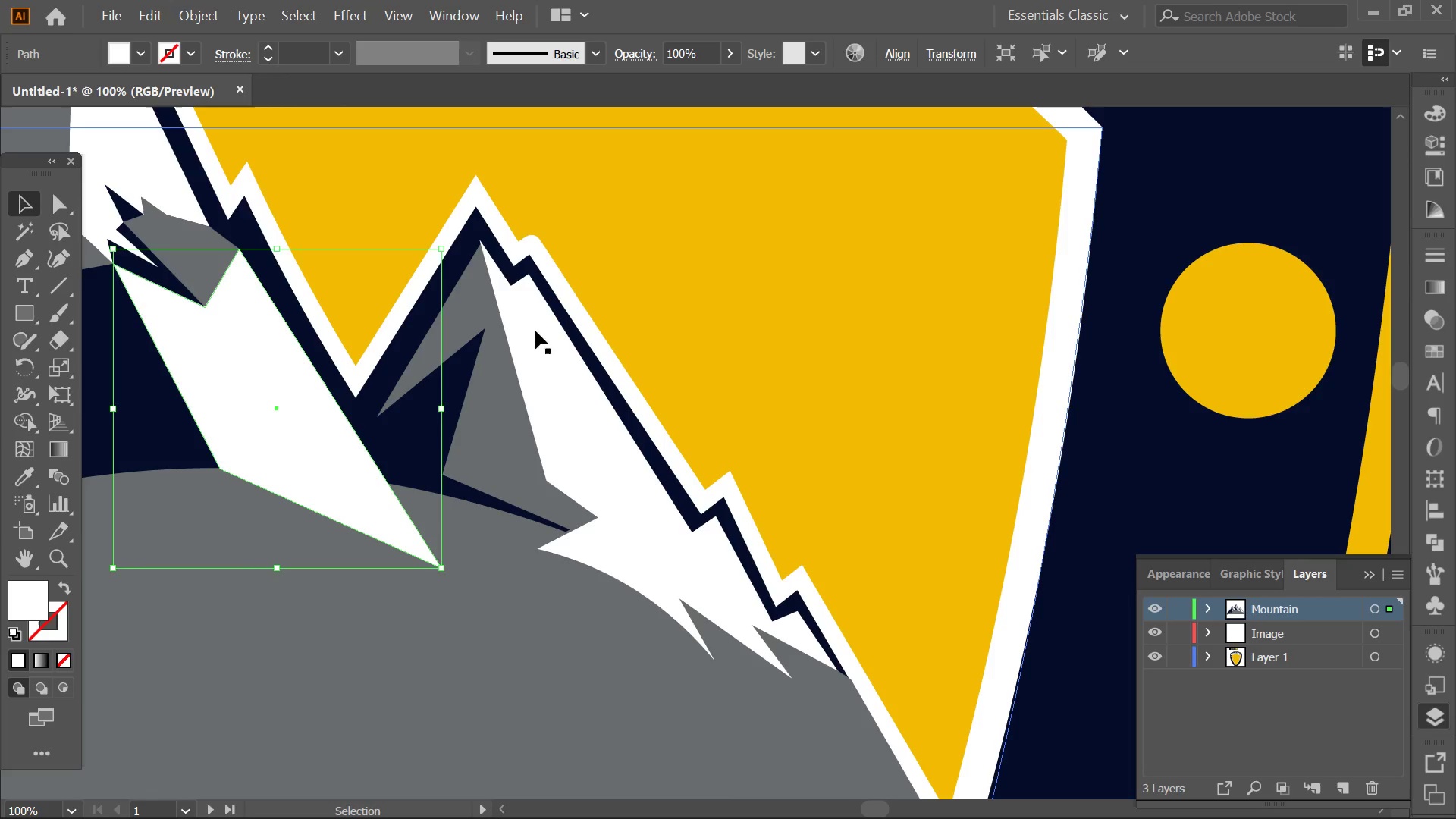 
key(Alt+AltLeft)
 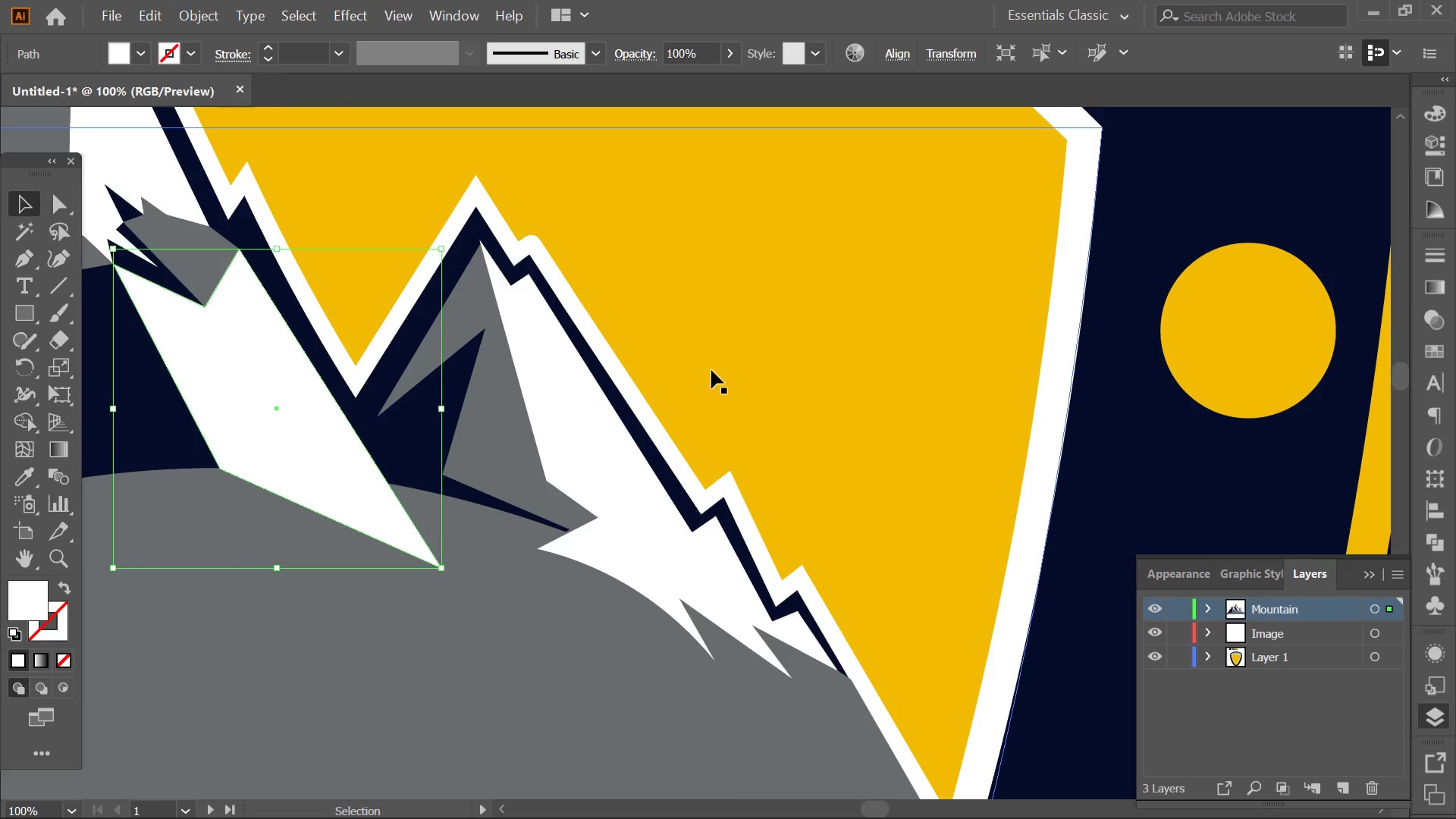 
scroll: coordinate [711, 370], scroll_direction: down, amount: 4.0
 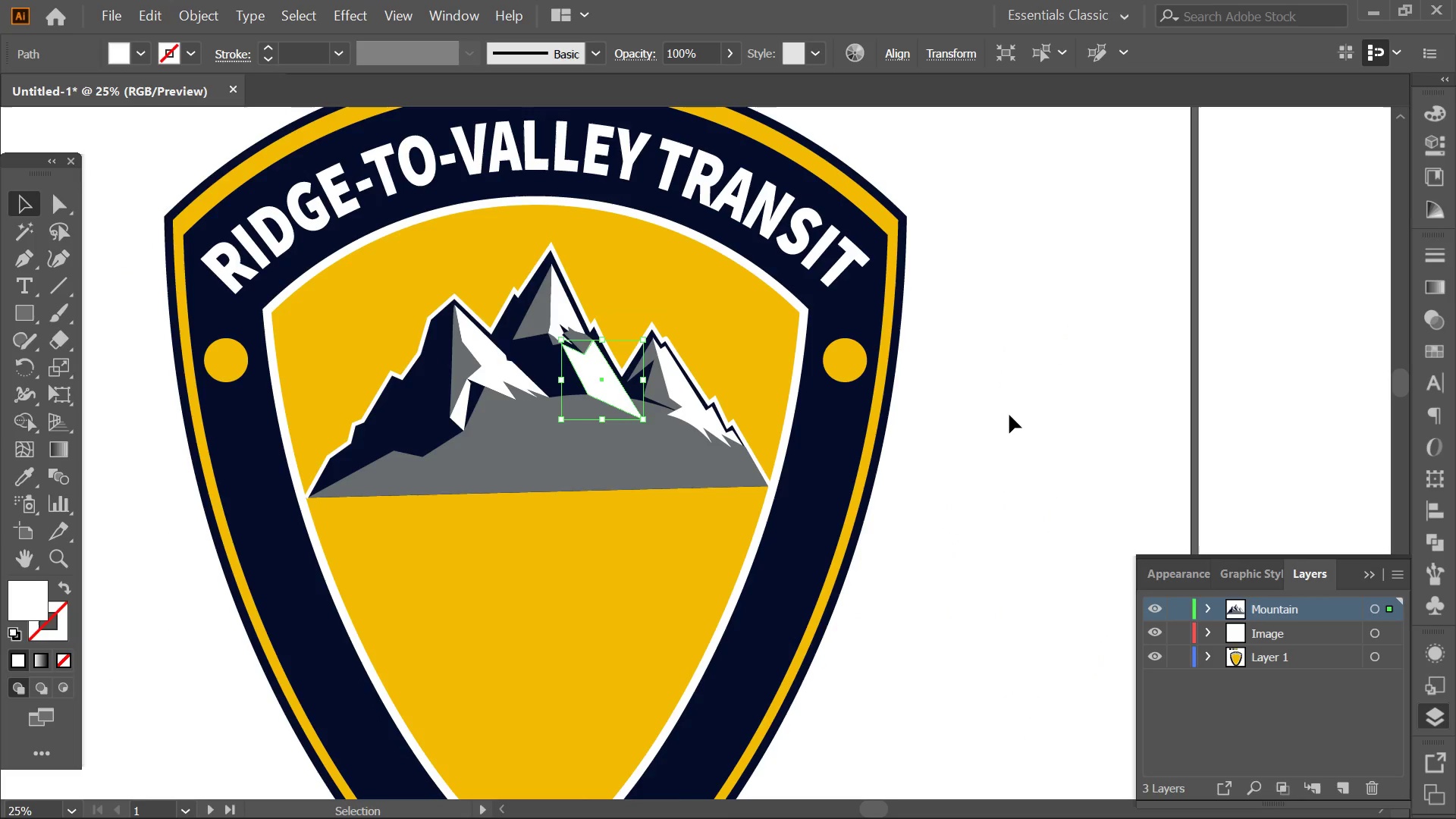 
left_click([1009, 415])
 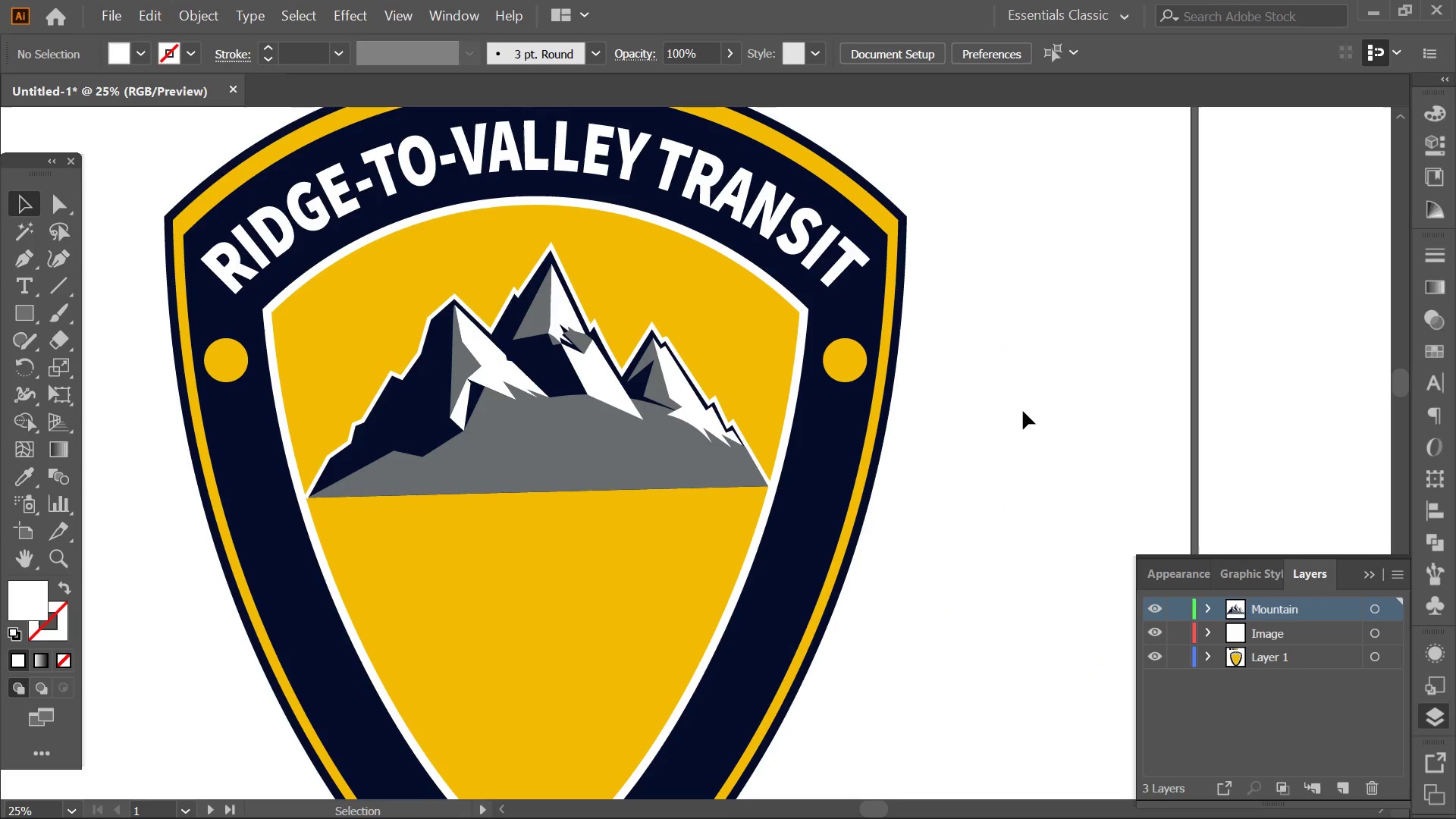 
hold_key(key=AltLeft, duration=0.47)
scroll: coordinate [556, 325], scroll_direction: up, amount: 3.0
 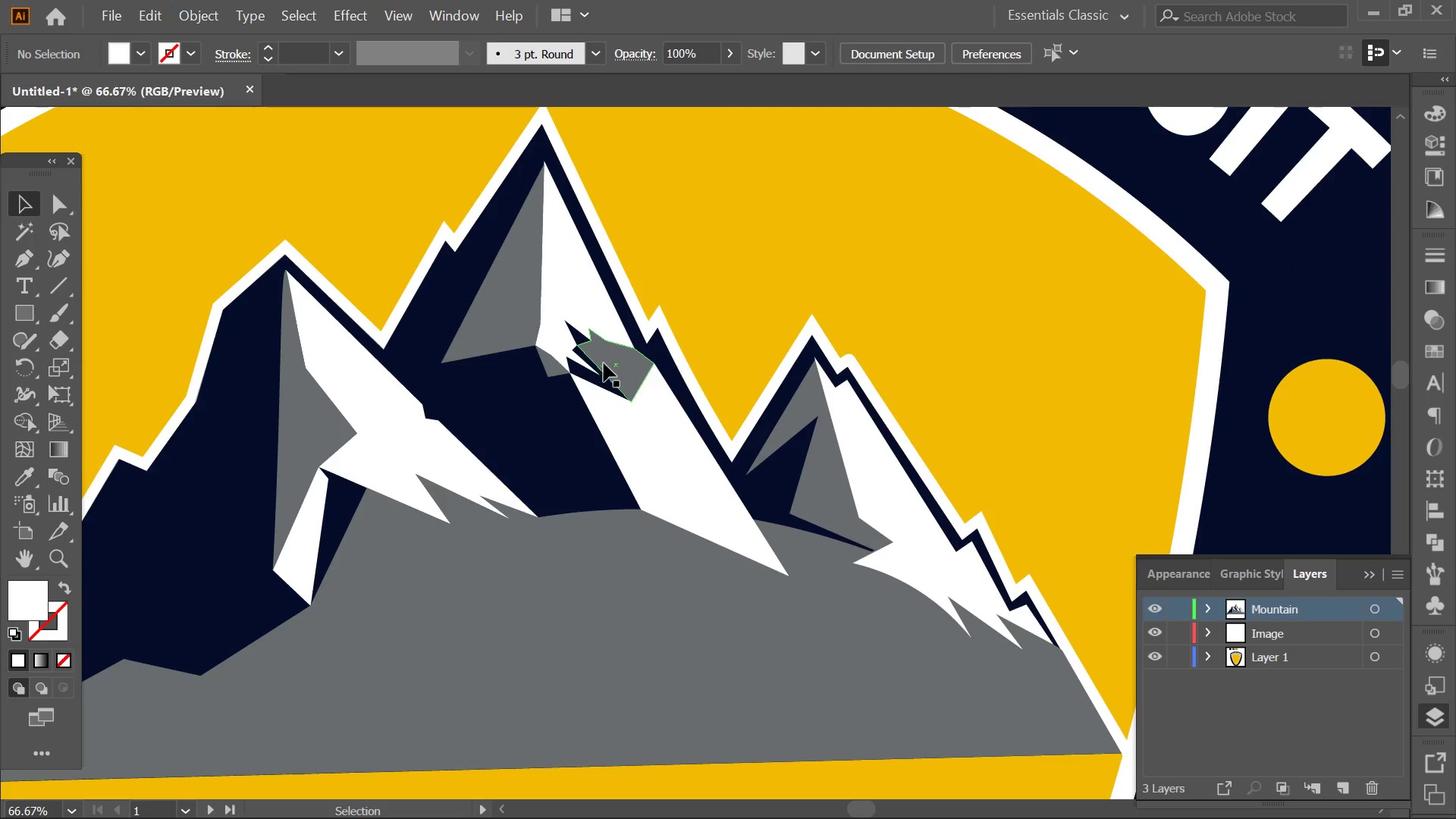 
left_click([617, 363])
 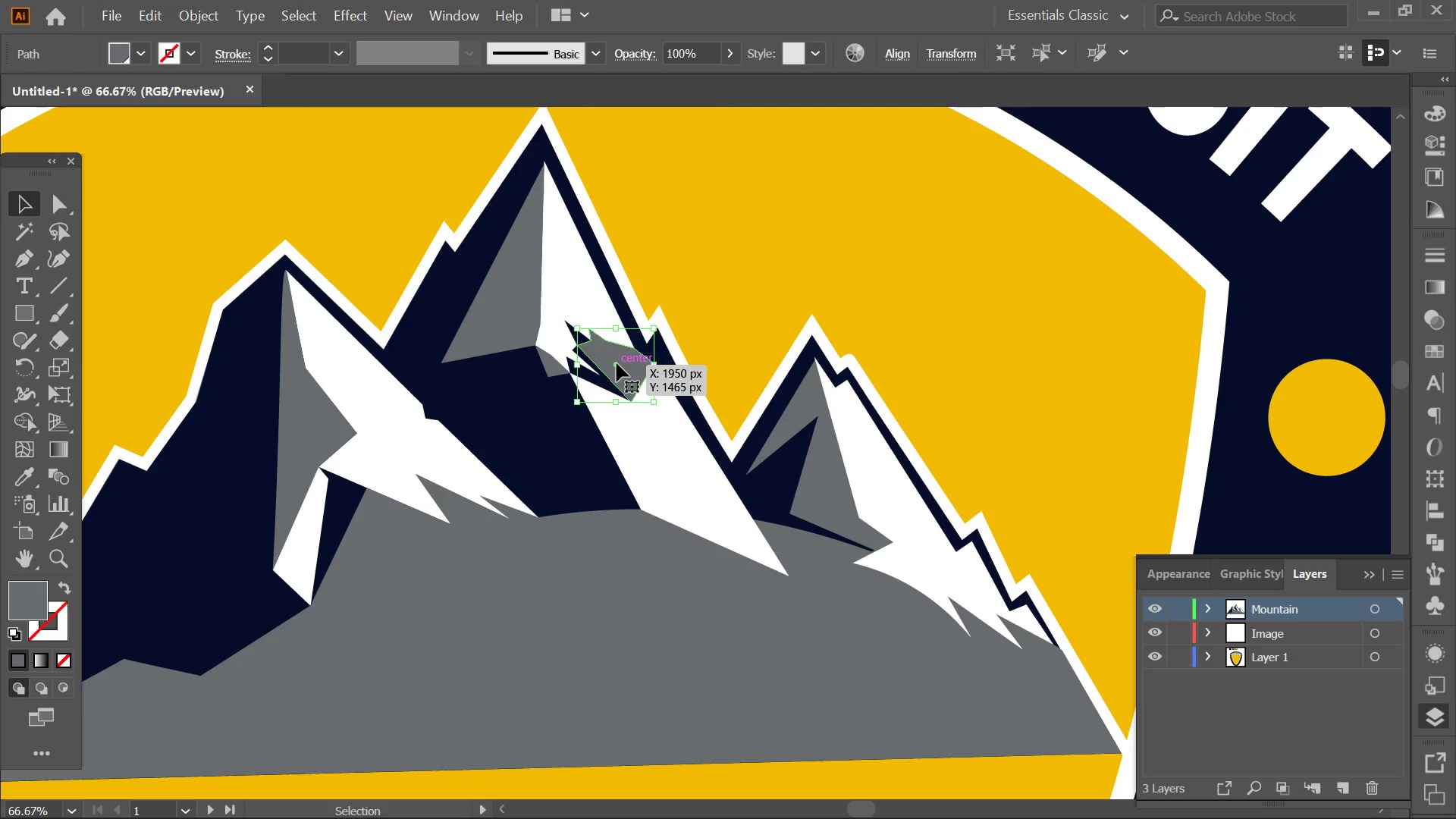 
key(Delete)
 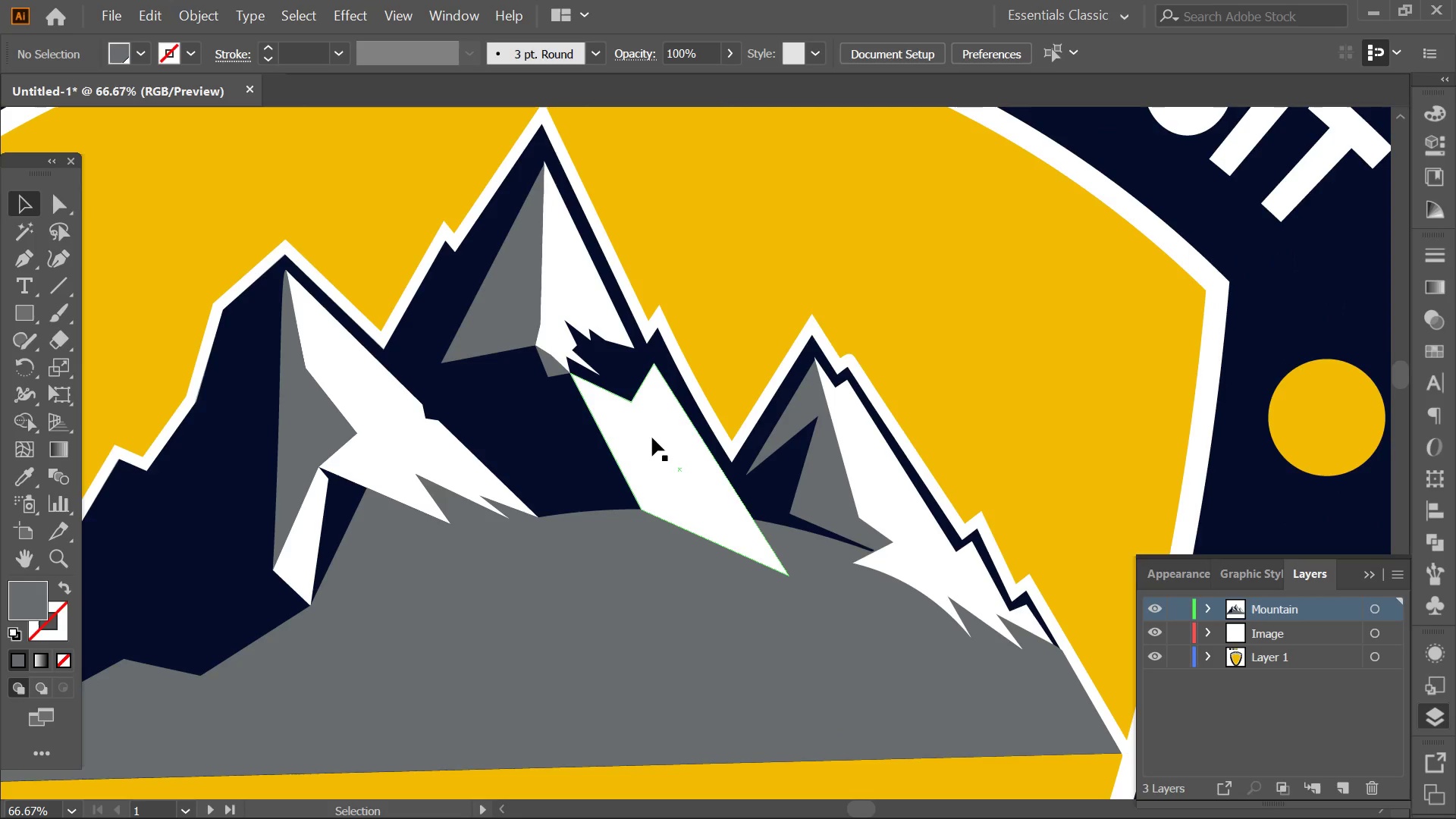 
hold_key(key=AltLeft, duration=6.52)
left_click_drag(start_coordinate=[652, 438], to_coordinate=[603, 431])
 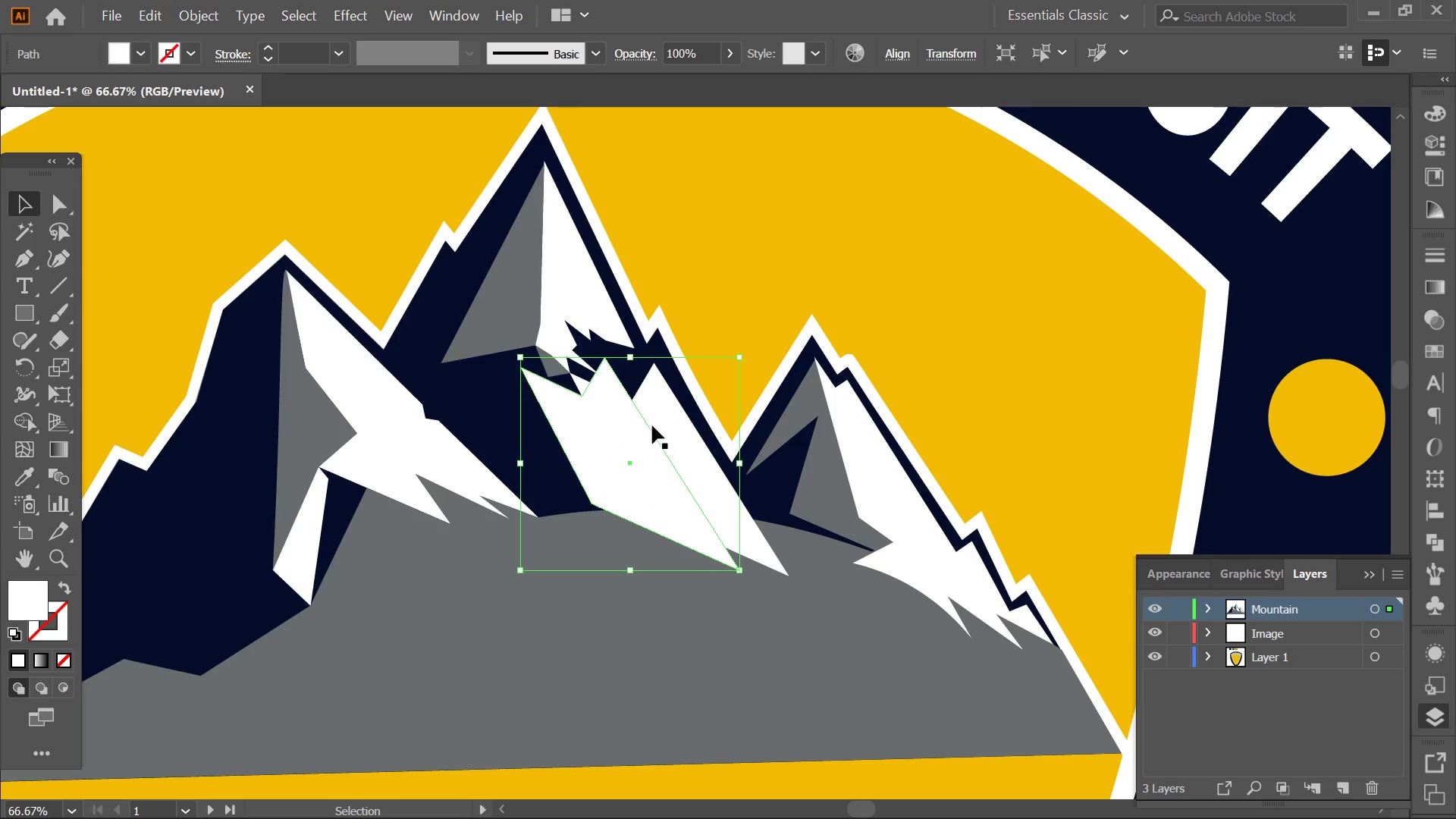 
left_click([672, 413])
 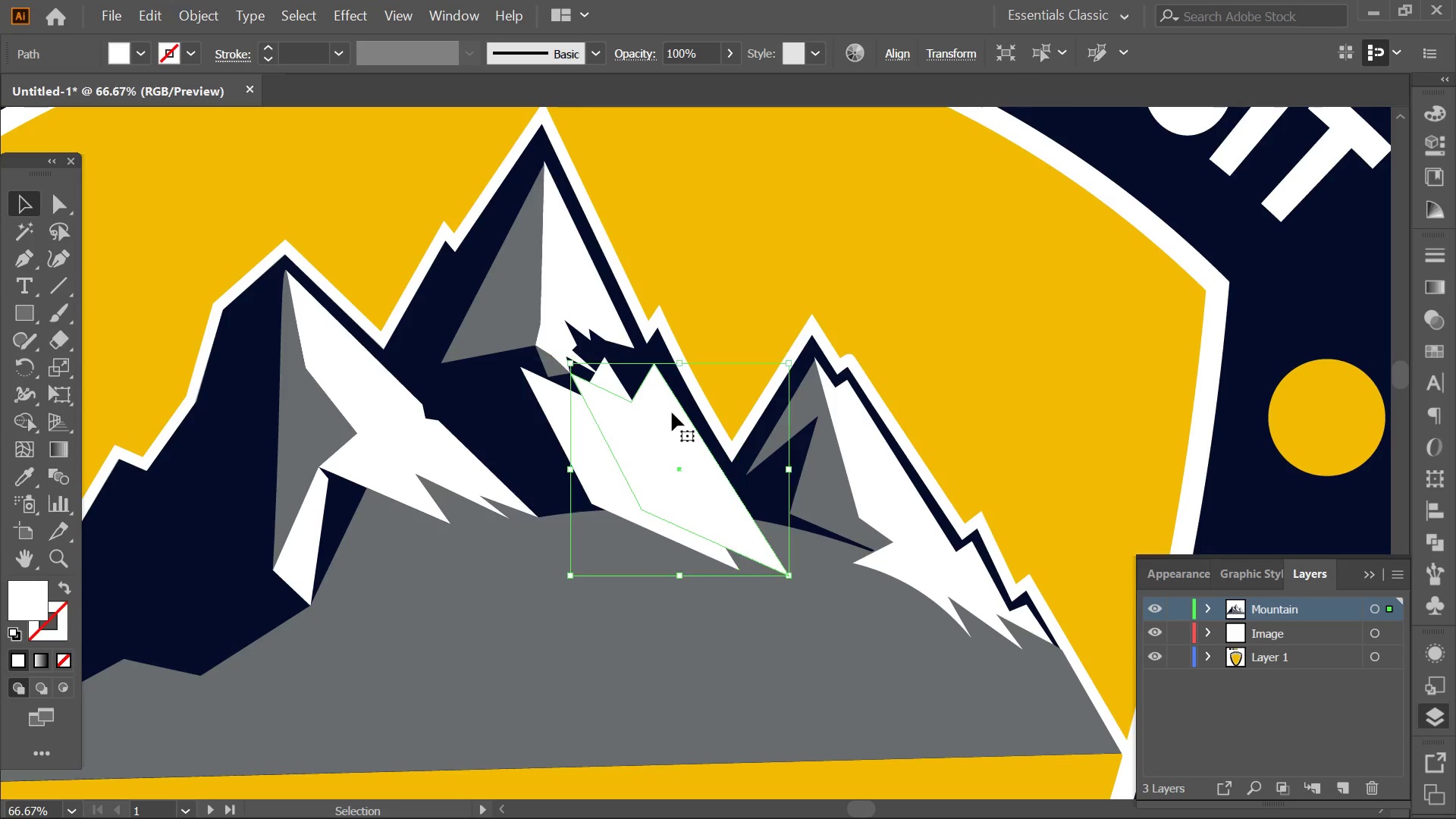 
right_click([672, 413])
 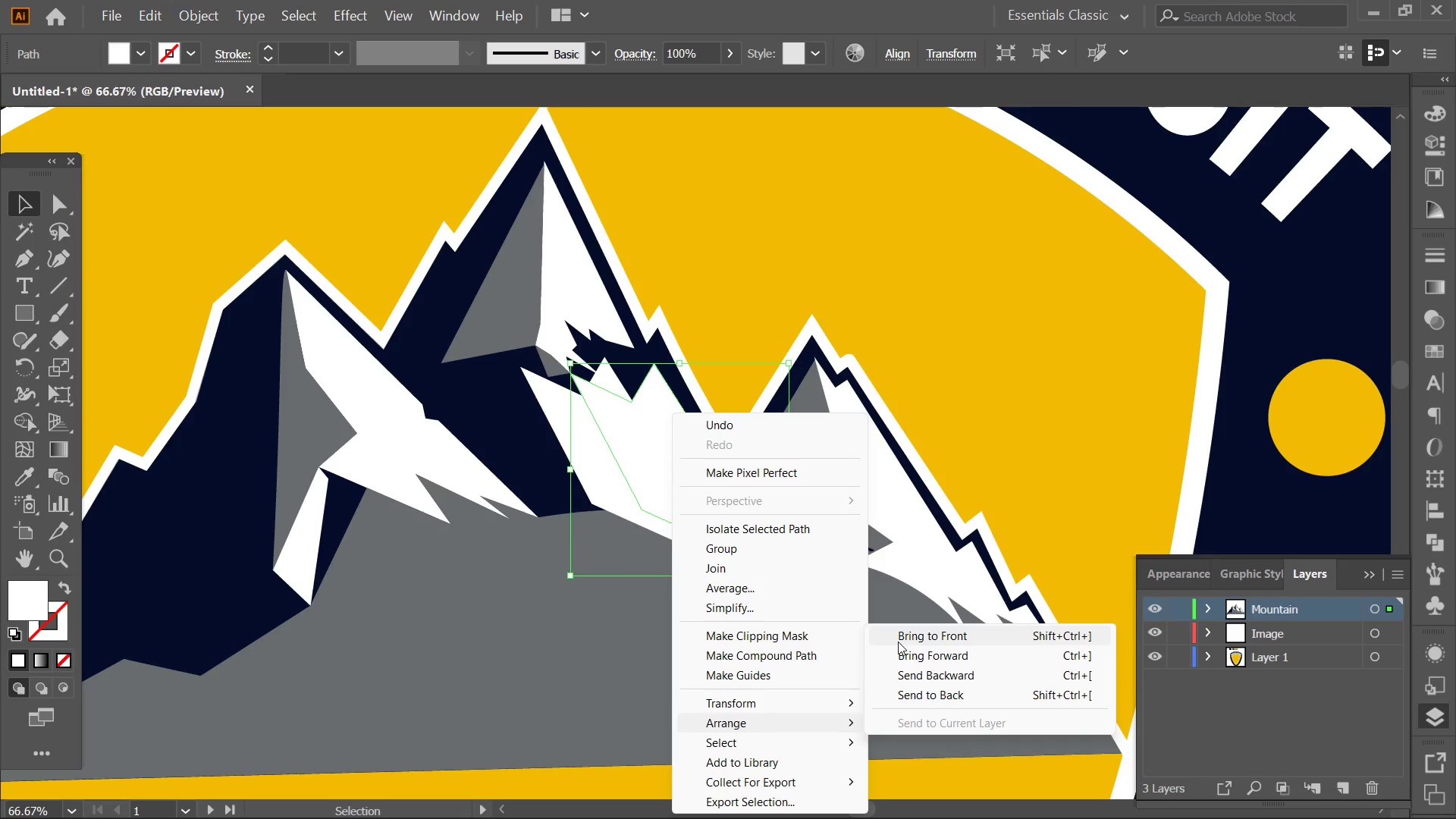 
left_click([907, 630])
 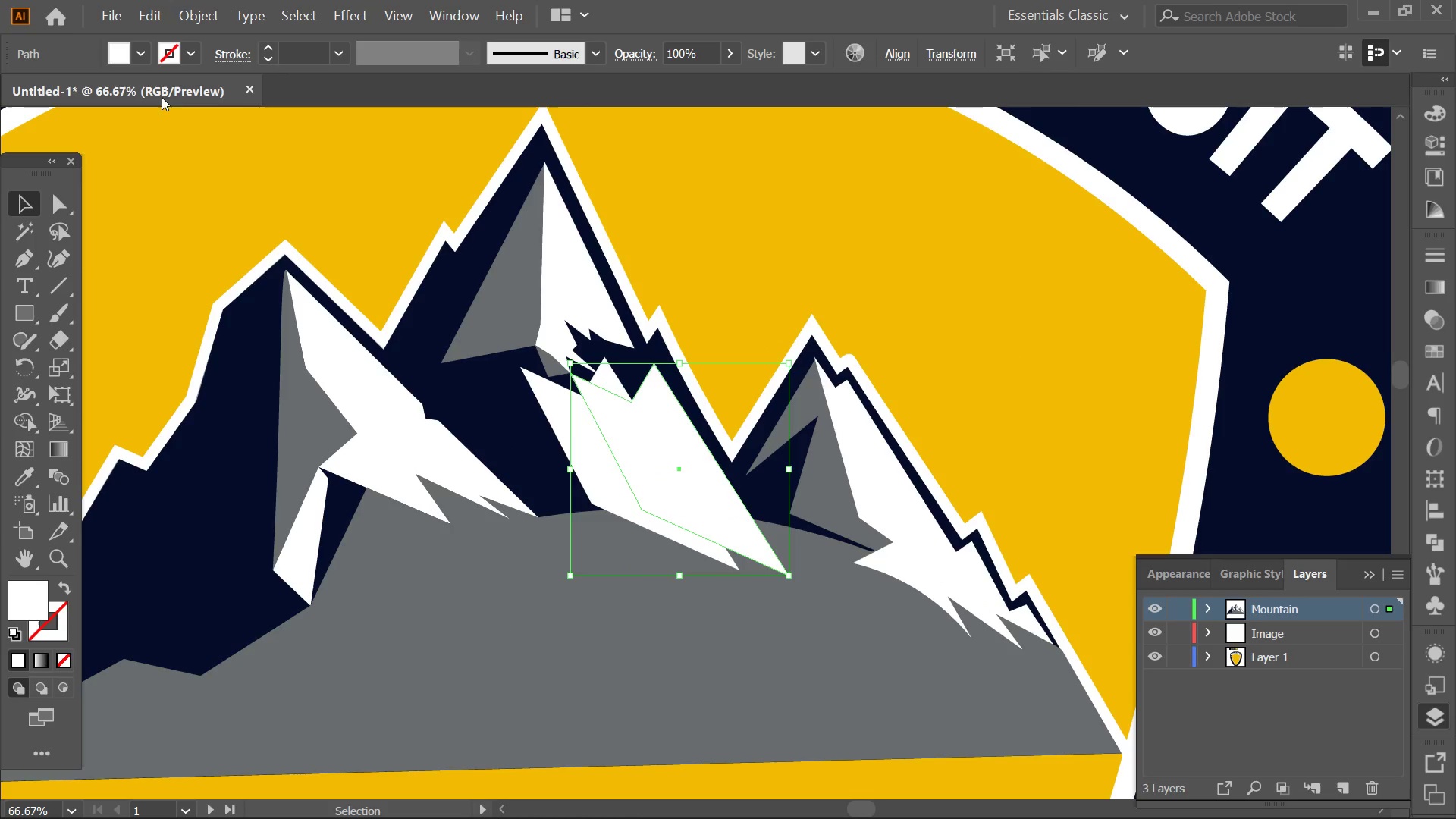 
left_click_drag(start_coordinate=[133, 36], to_coordinate=[131, 39])
 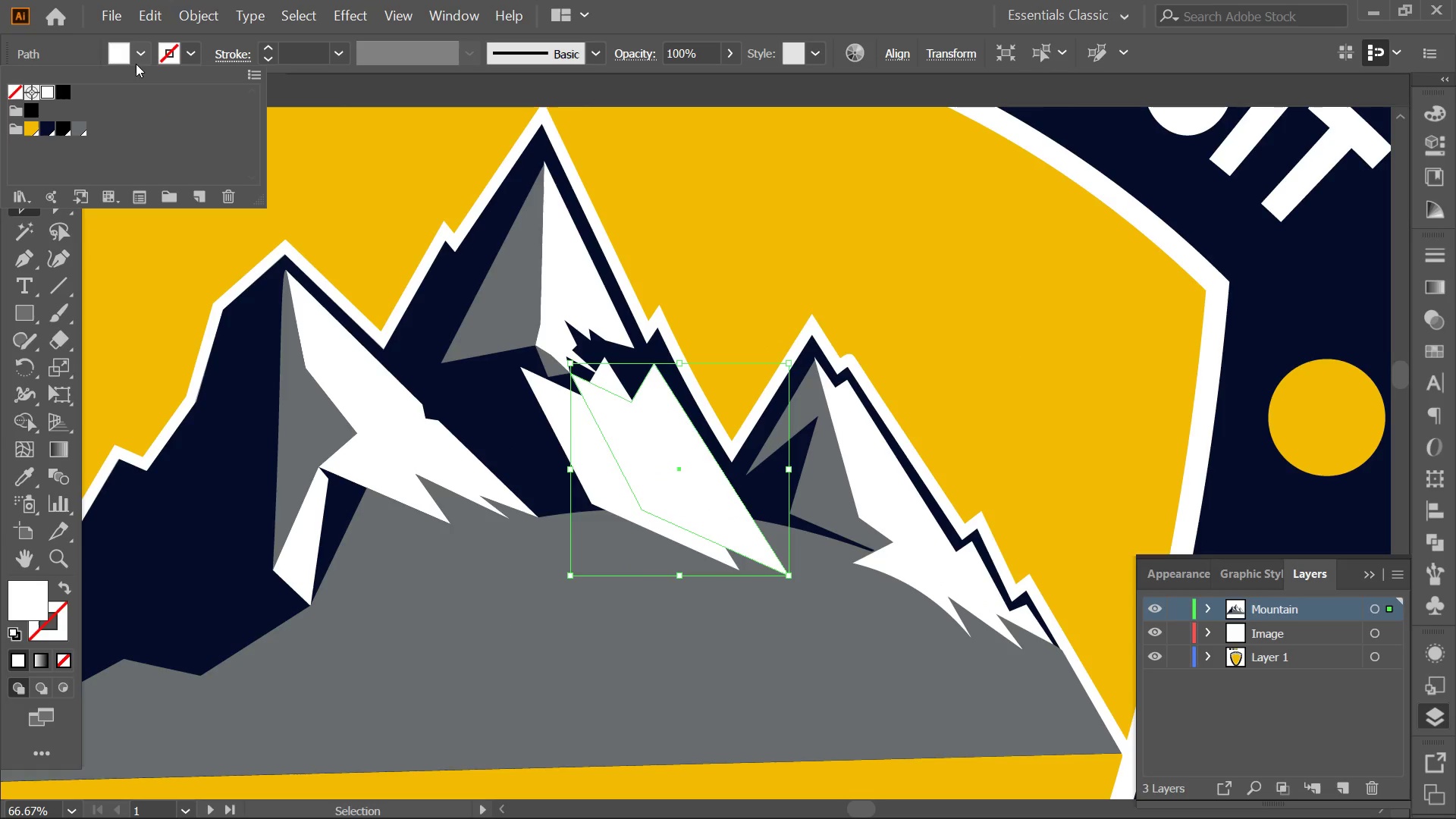 
double_click([136, 64])
 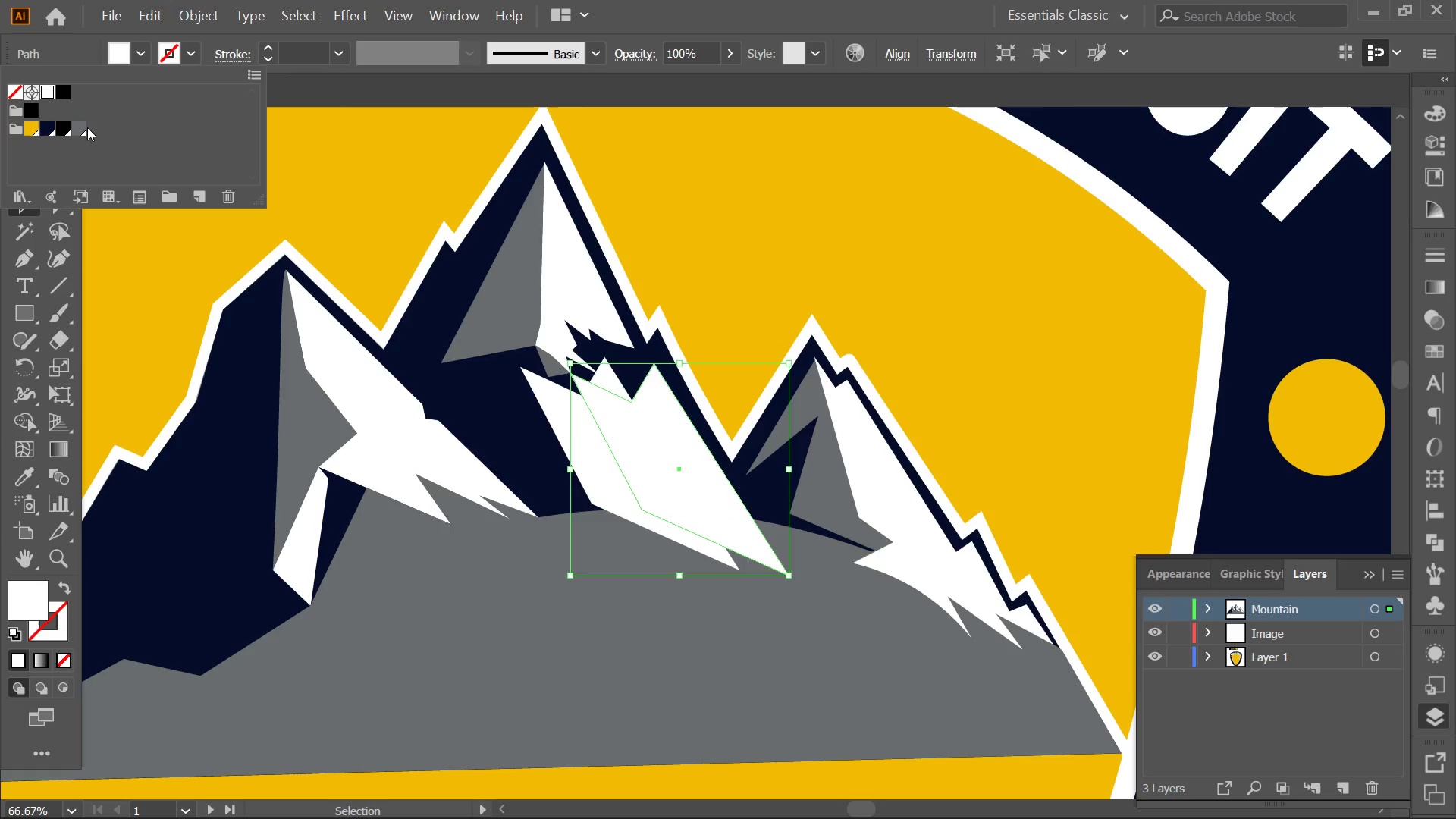 
left_click([83, 127])
 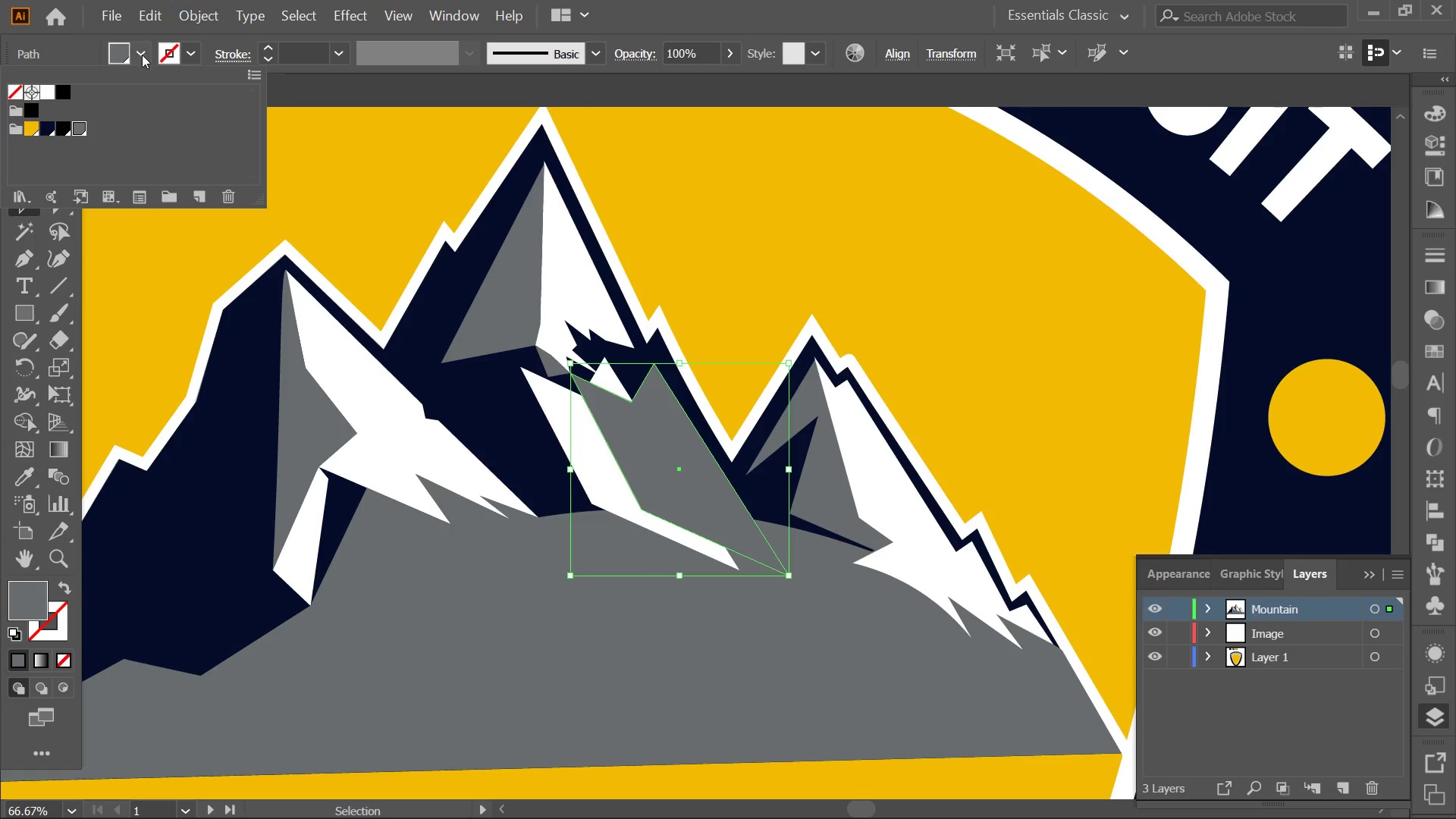 
left_click([142, 52])
 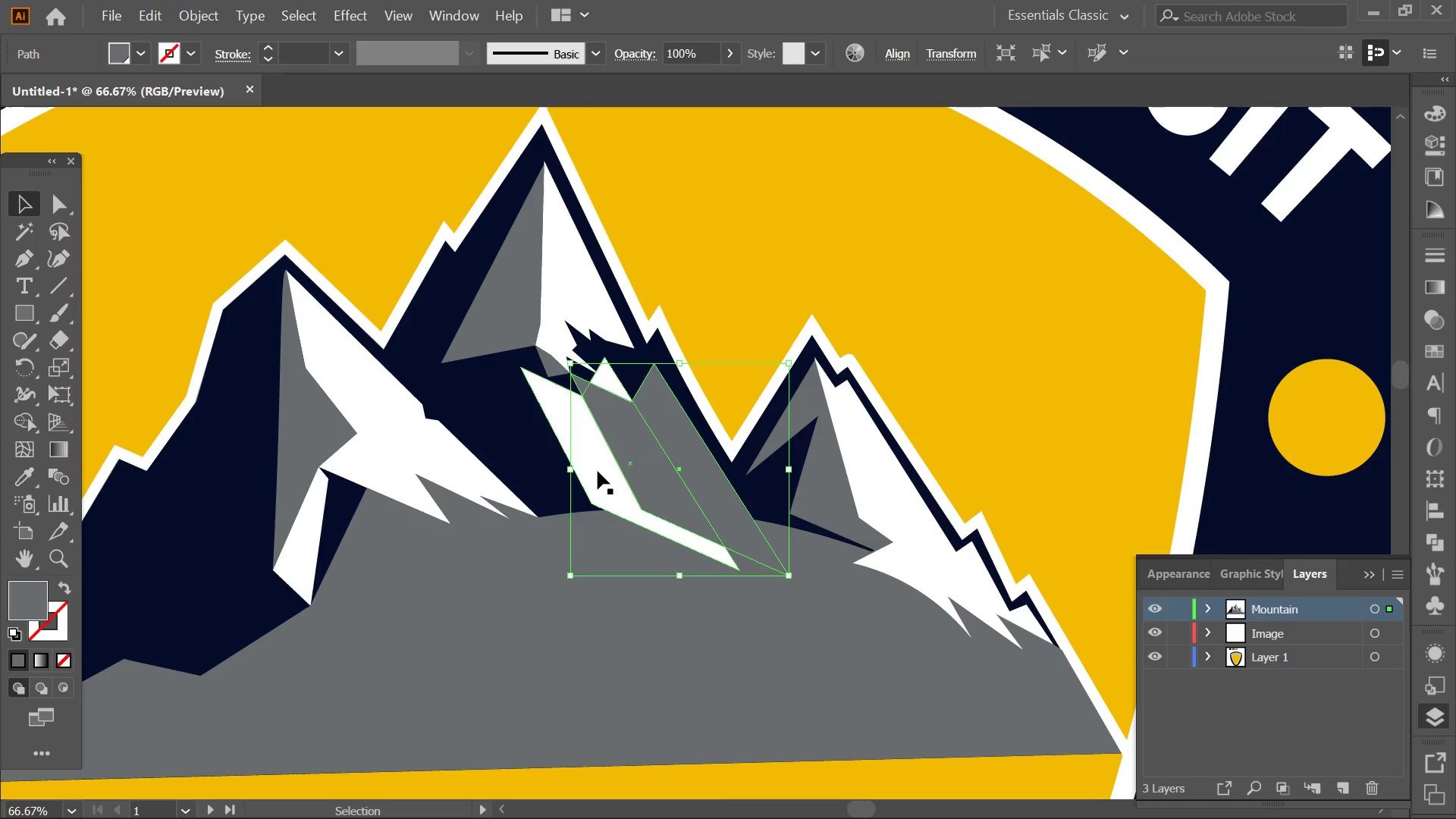 
key(Control+ControlLeft)
 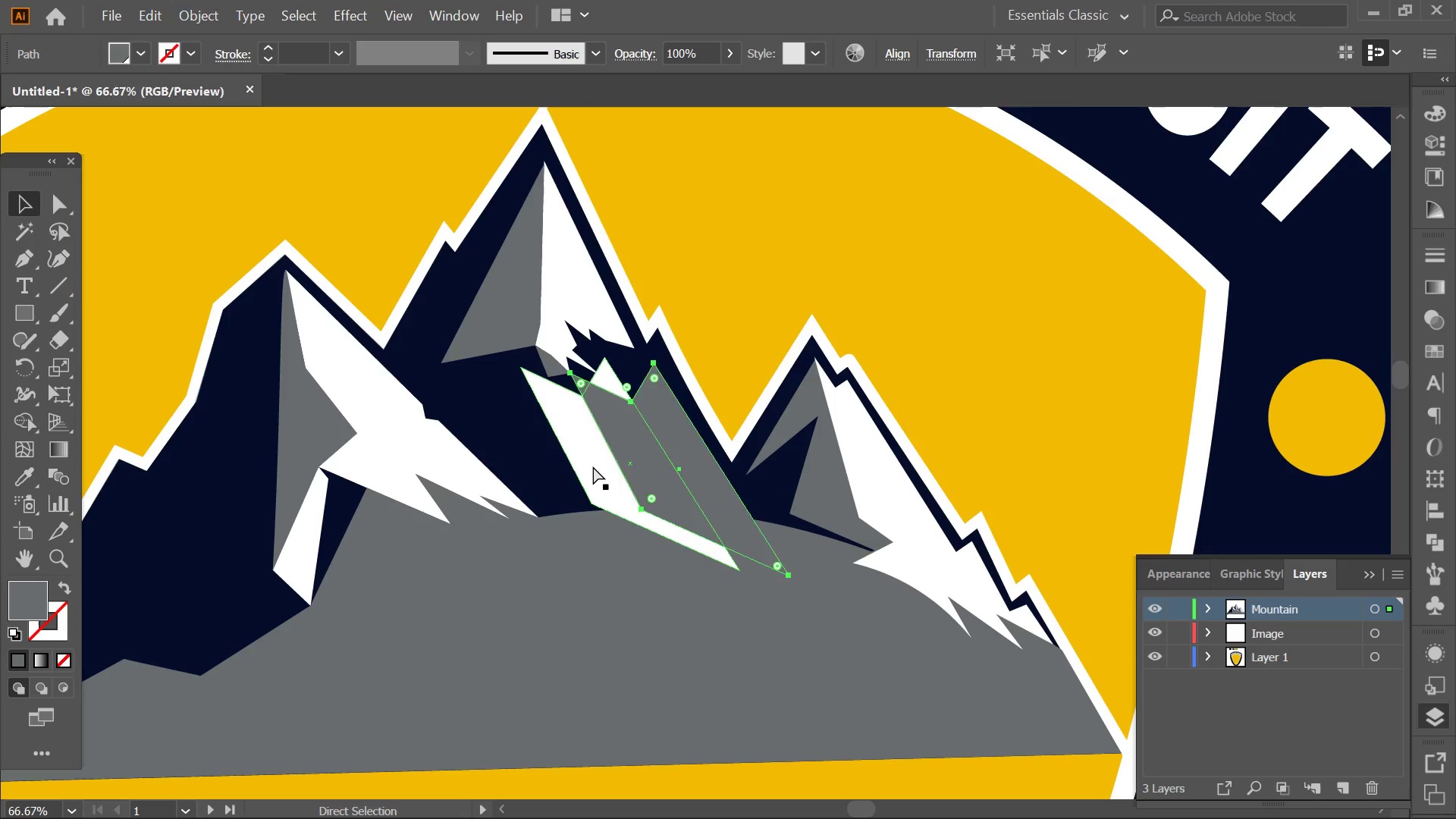 
key(Control+Z)
 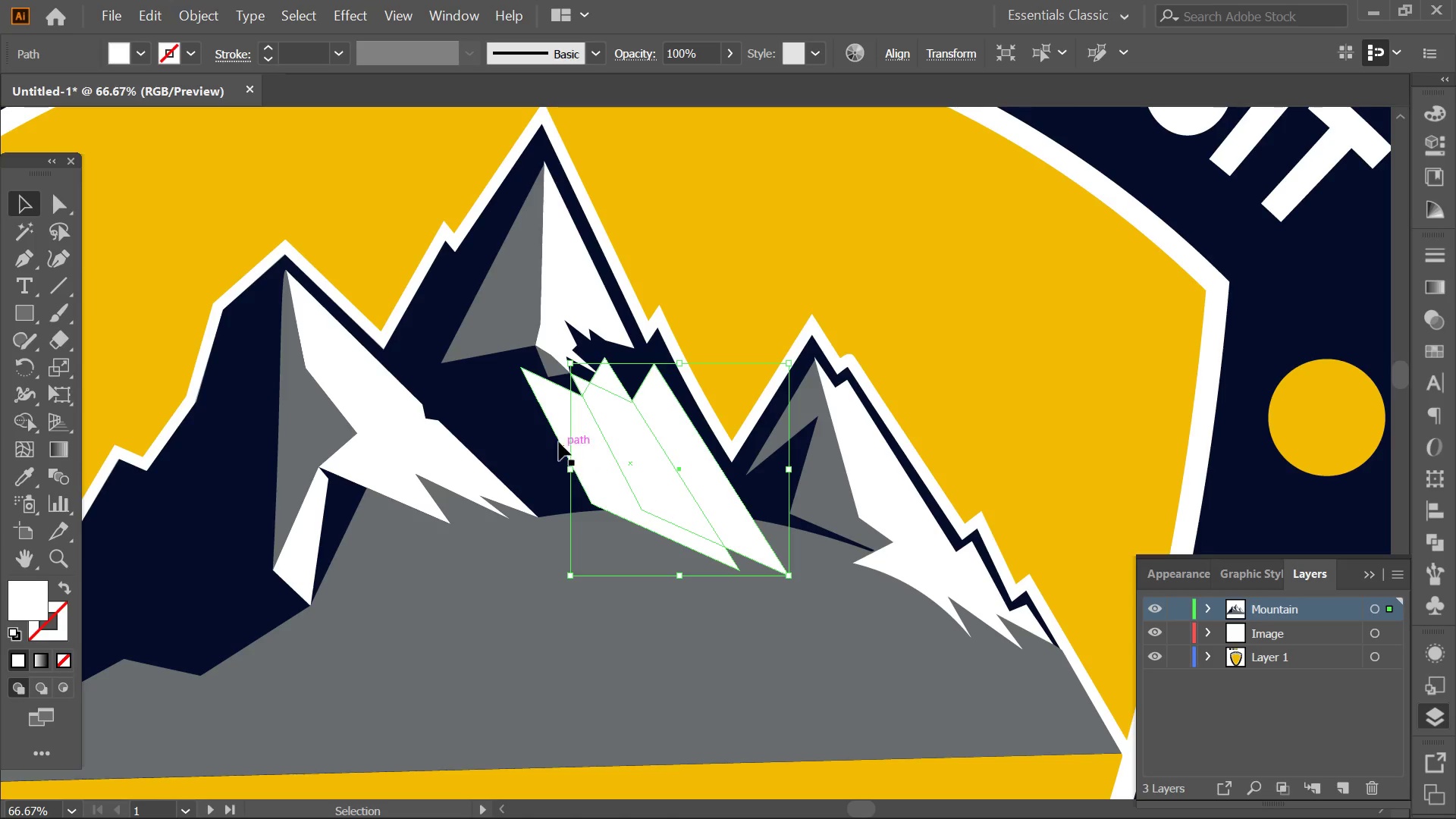 
left_click([559, 442])
 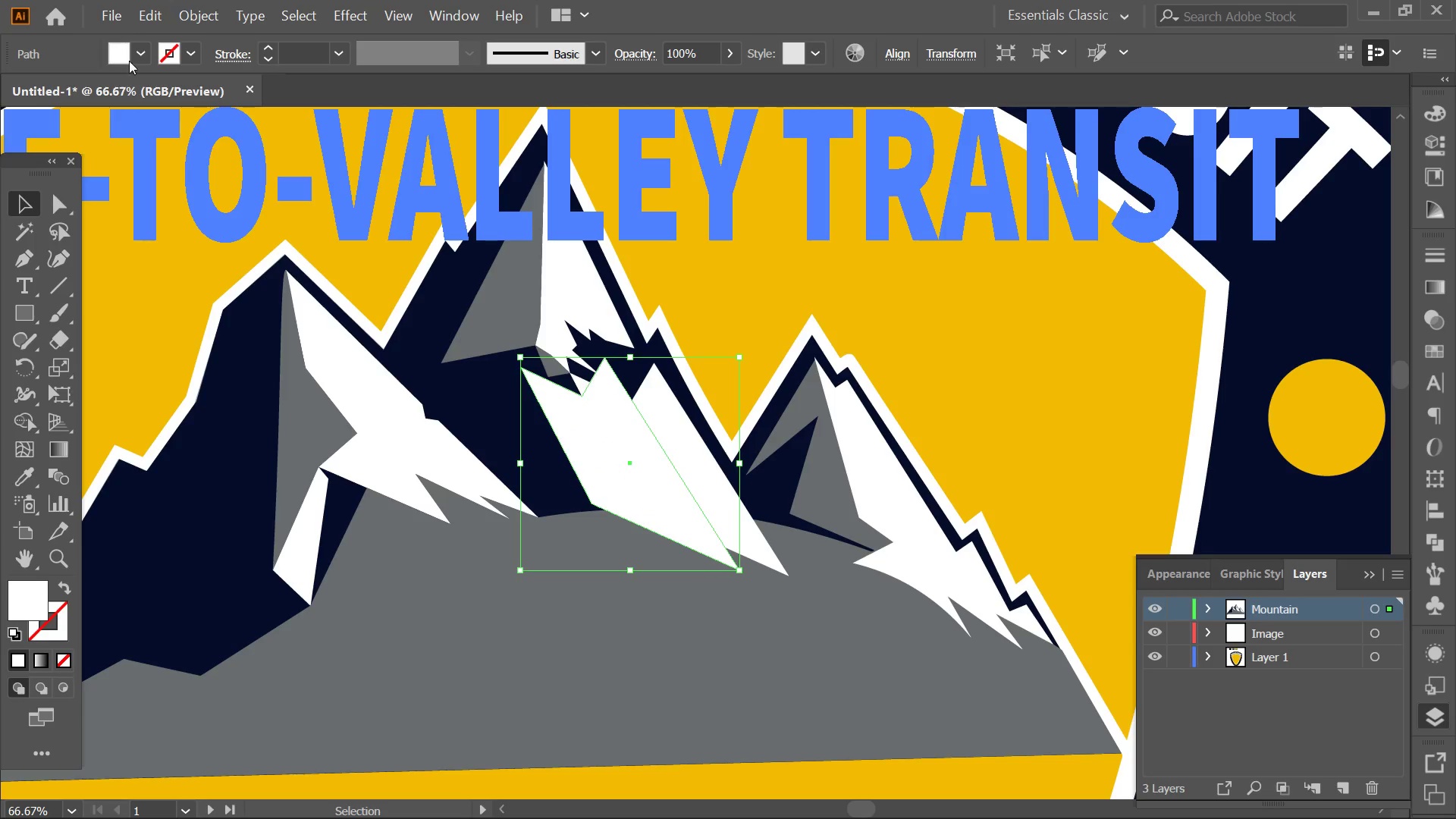 
left_click([134, 62])
 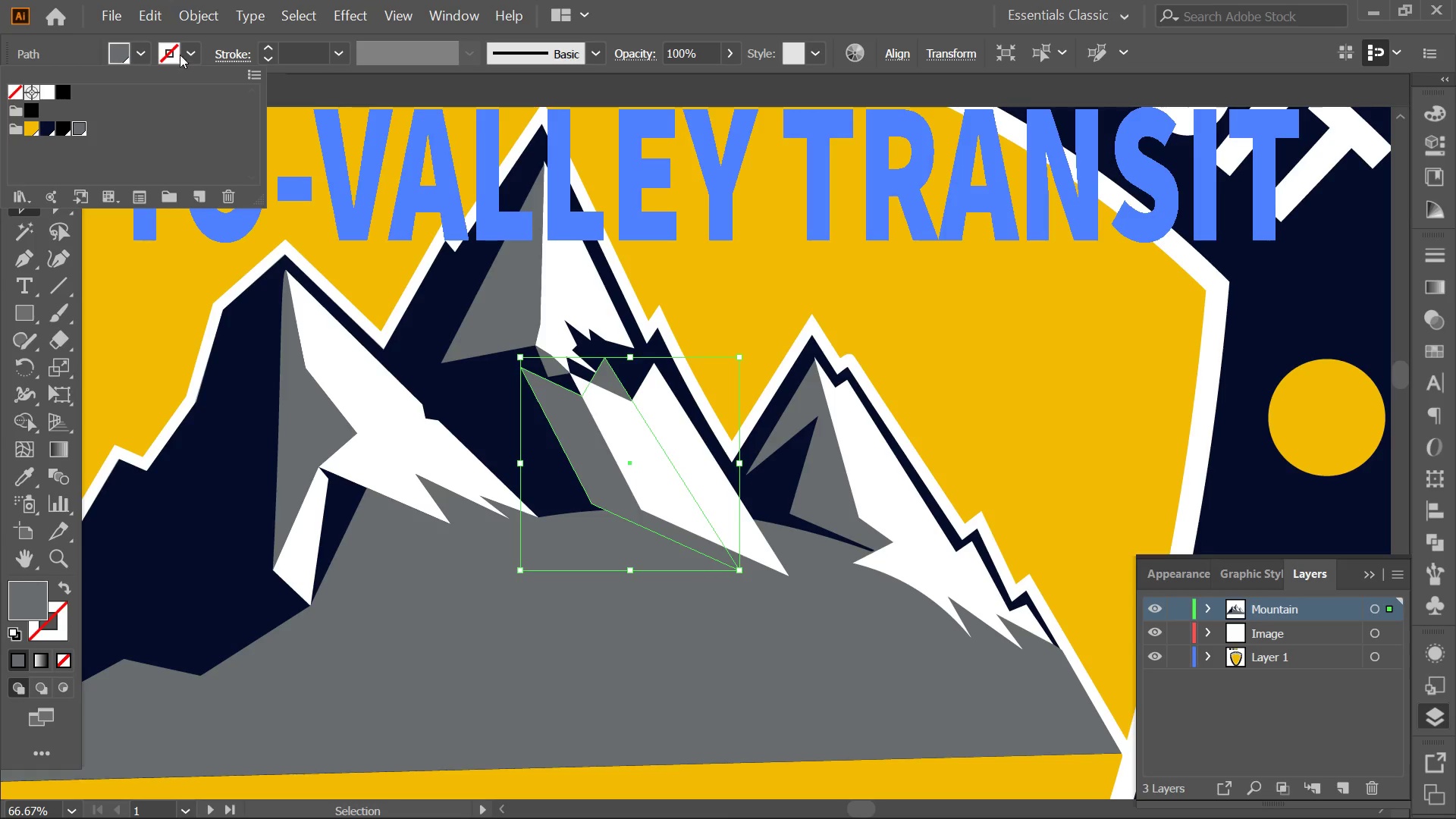 
left_click([215, 32])
 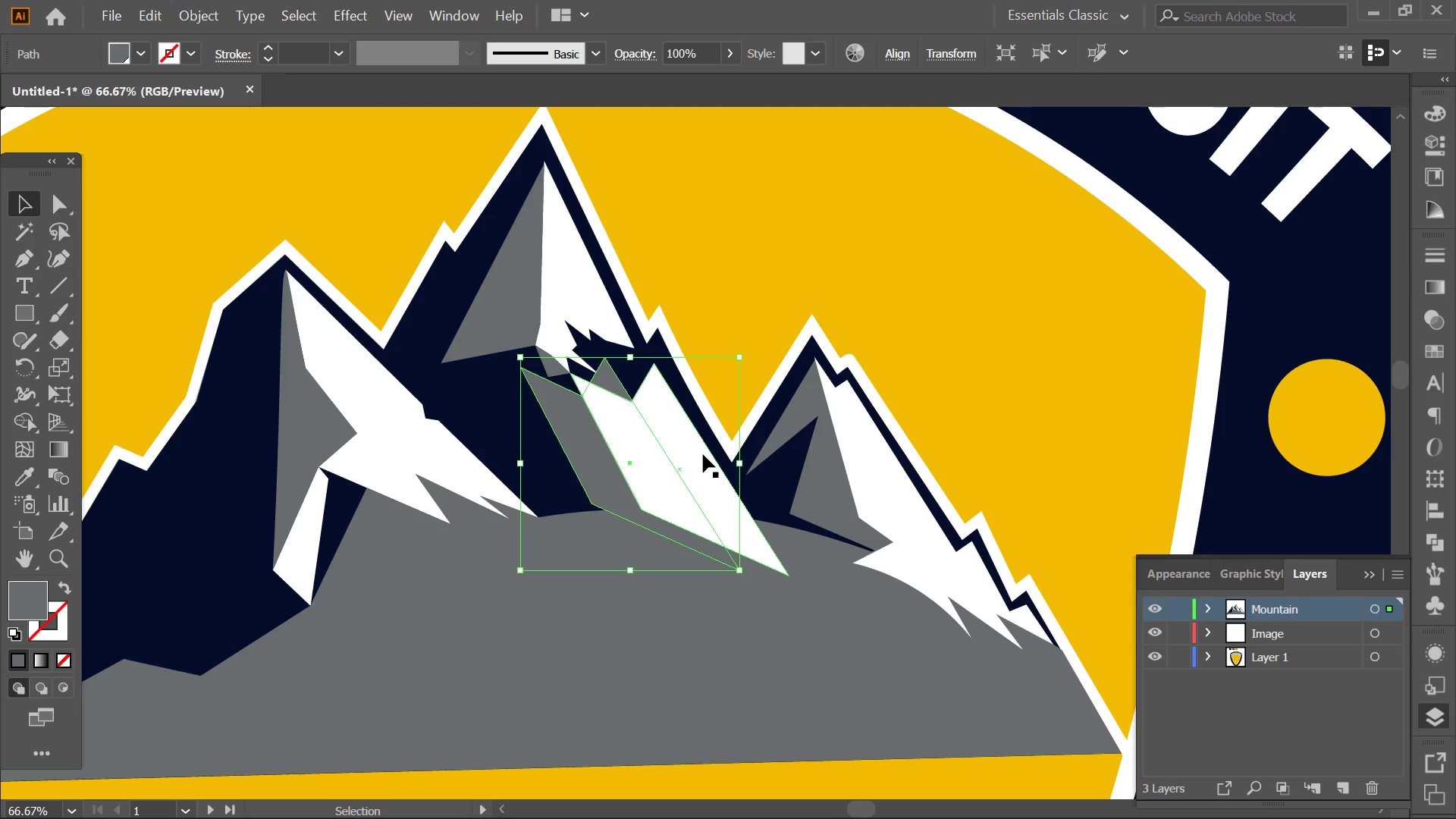 
left_click([703, 454])
 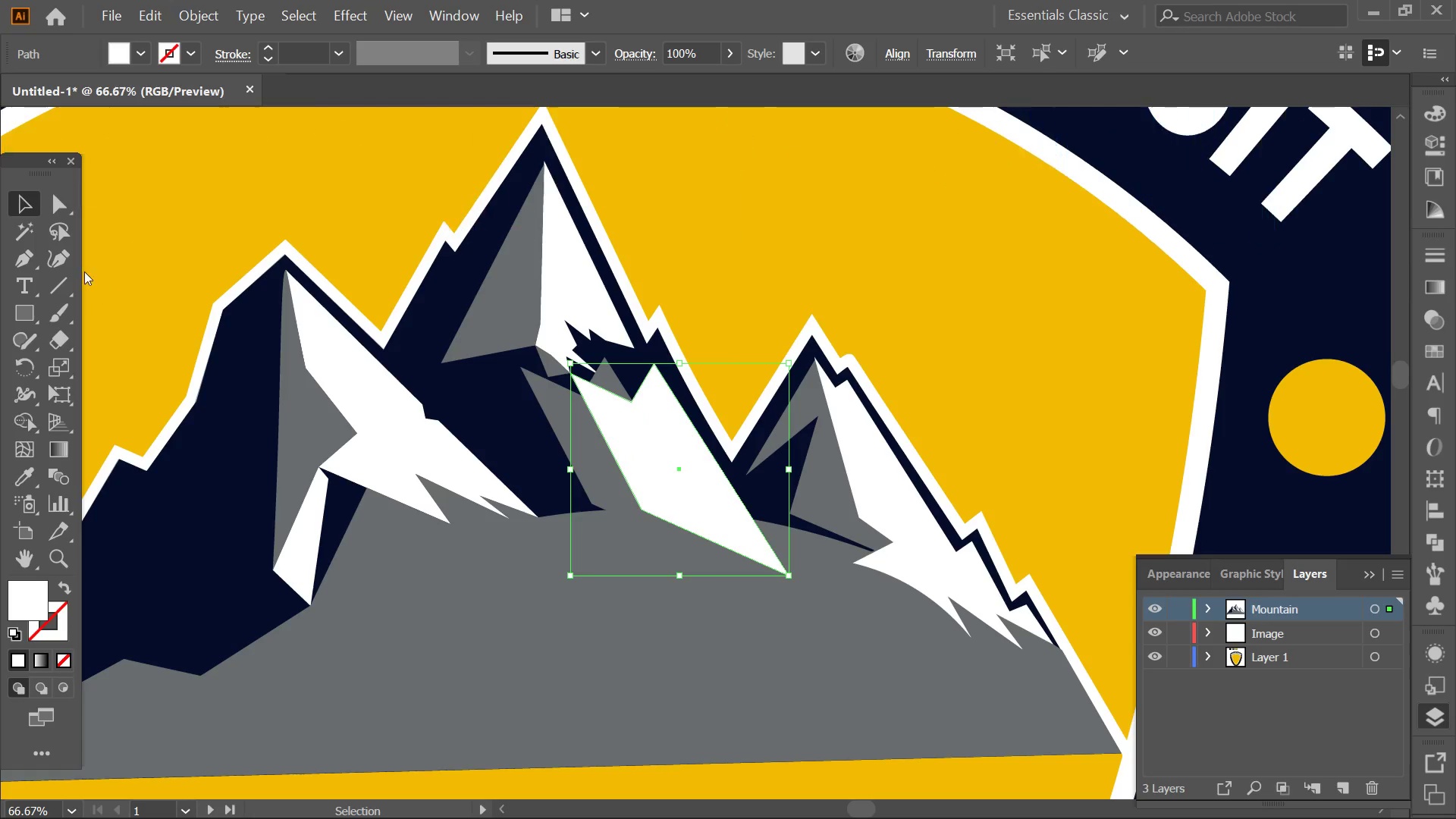 
left_click([56, 252])
 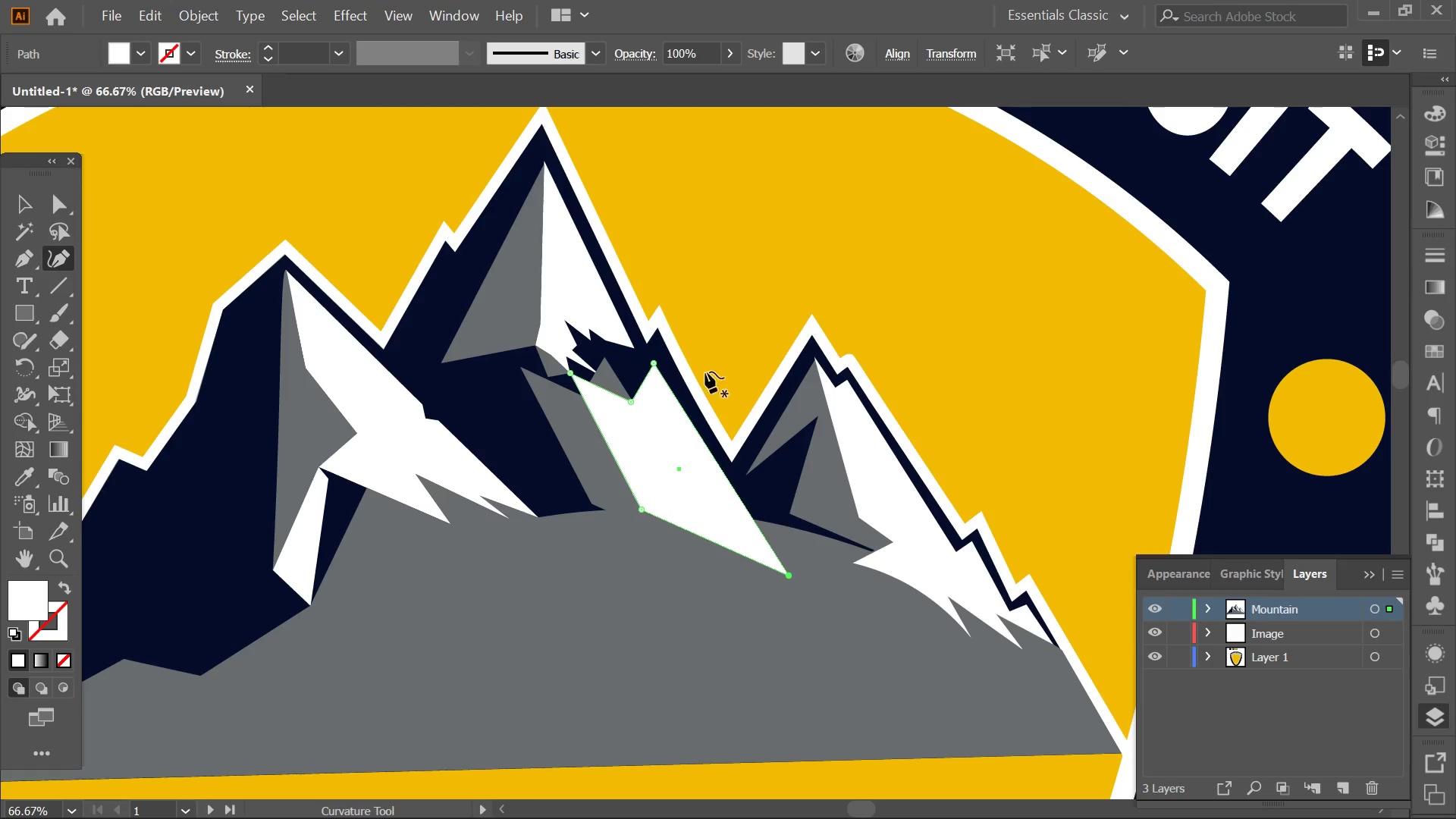 
key(Alt+AltLeft)
 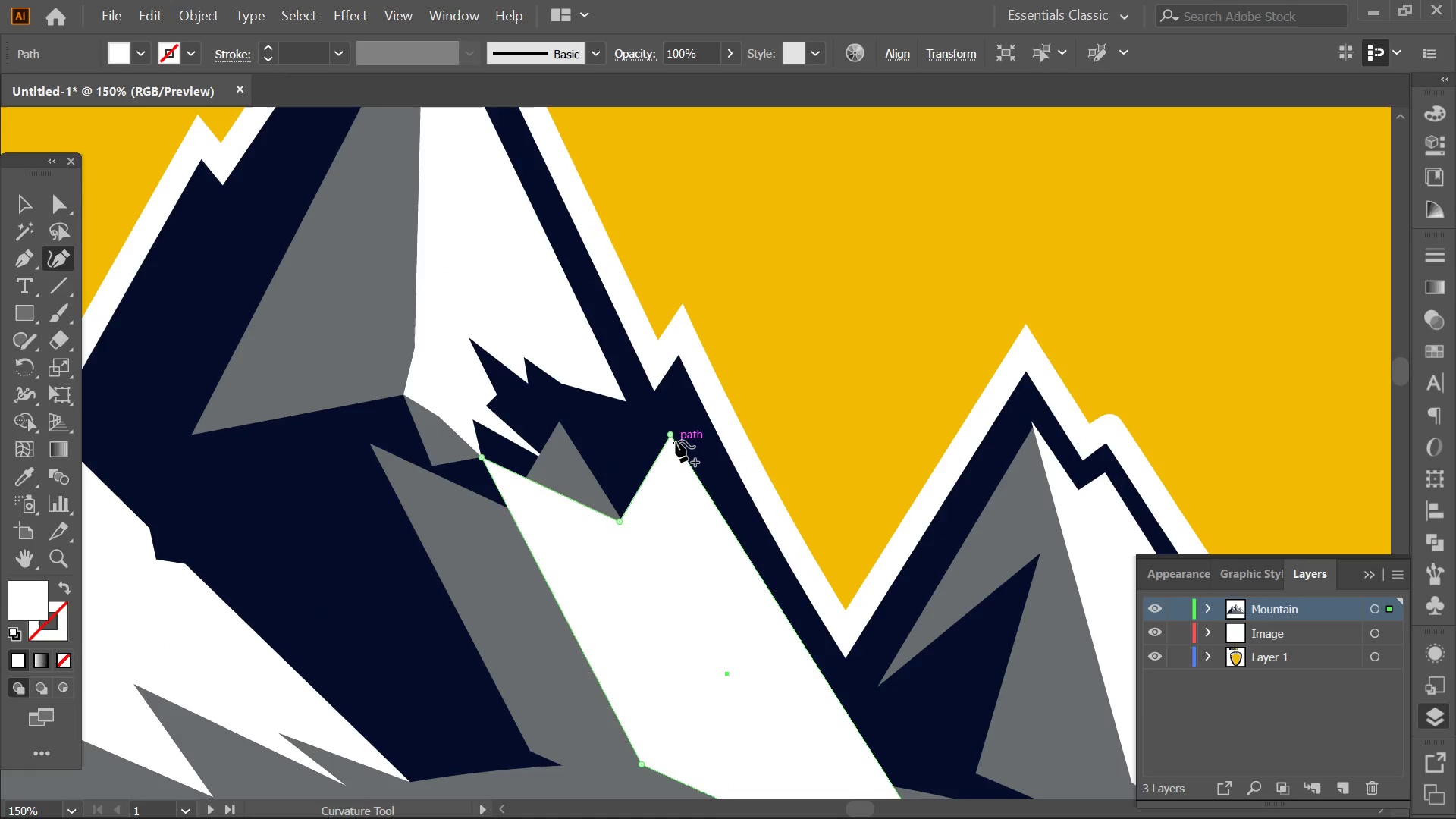 
scroll: coordinate [644, 370], scroll_direction: up, amount: 4.0
 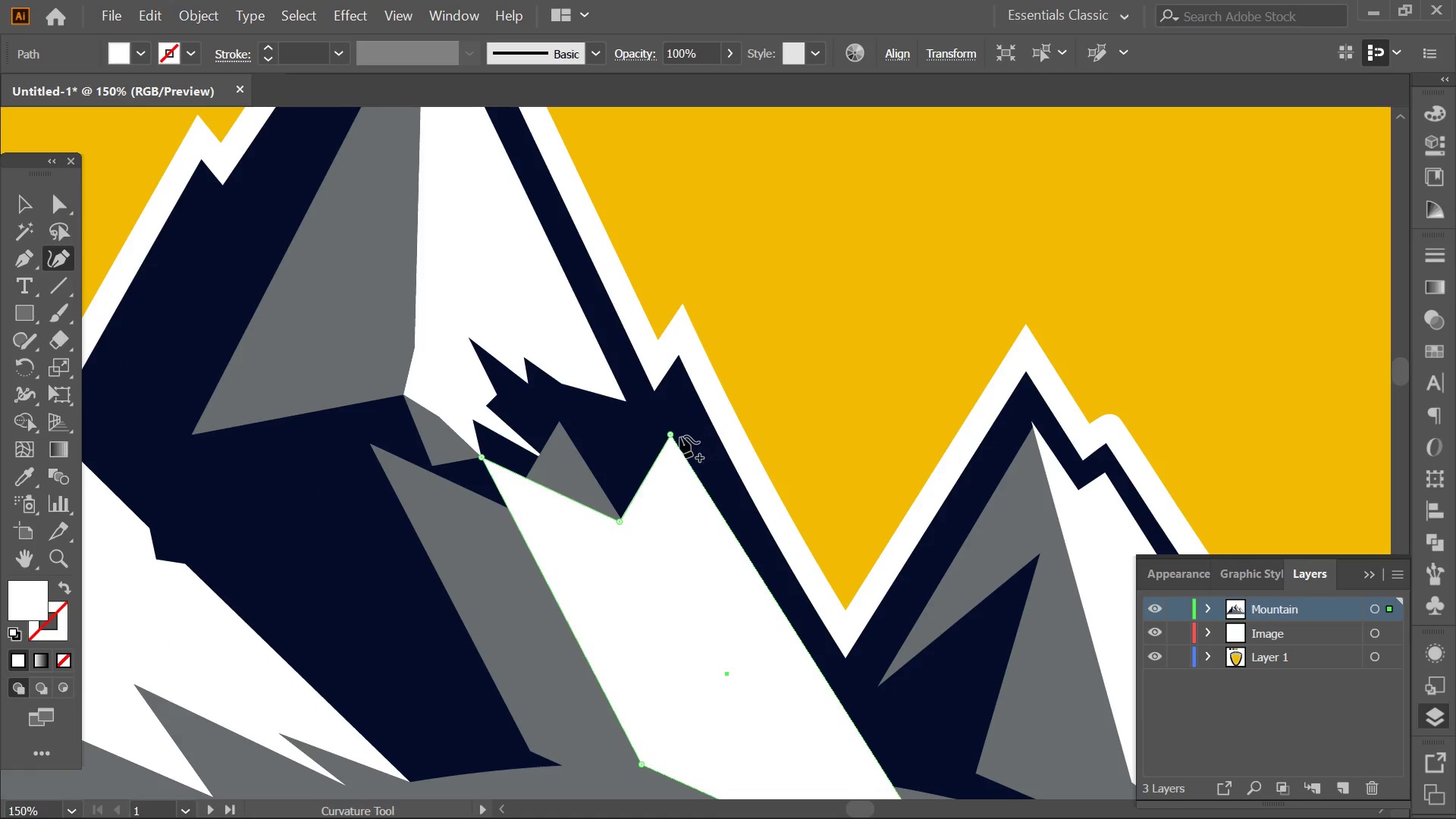 
left_click_drag(start_coordinate=[674, 440], to_coordinate=[632, 404])
 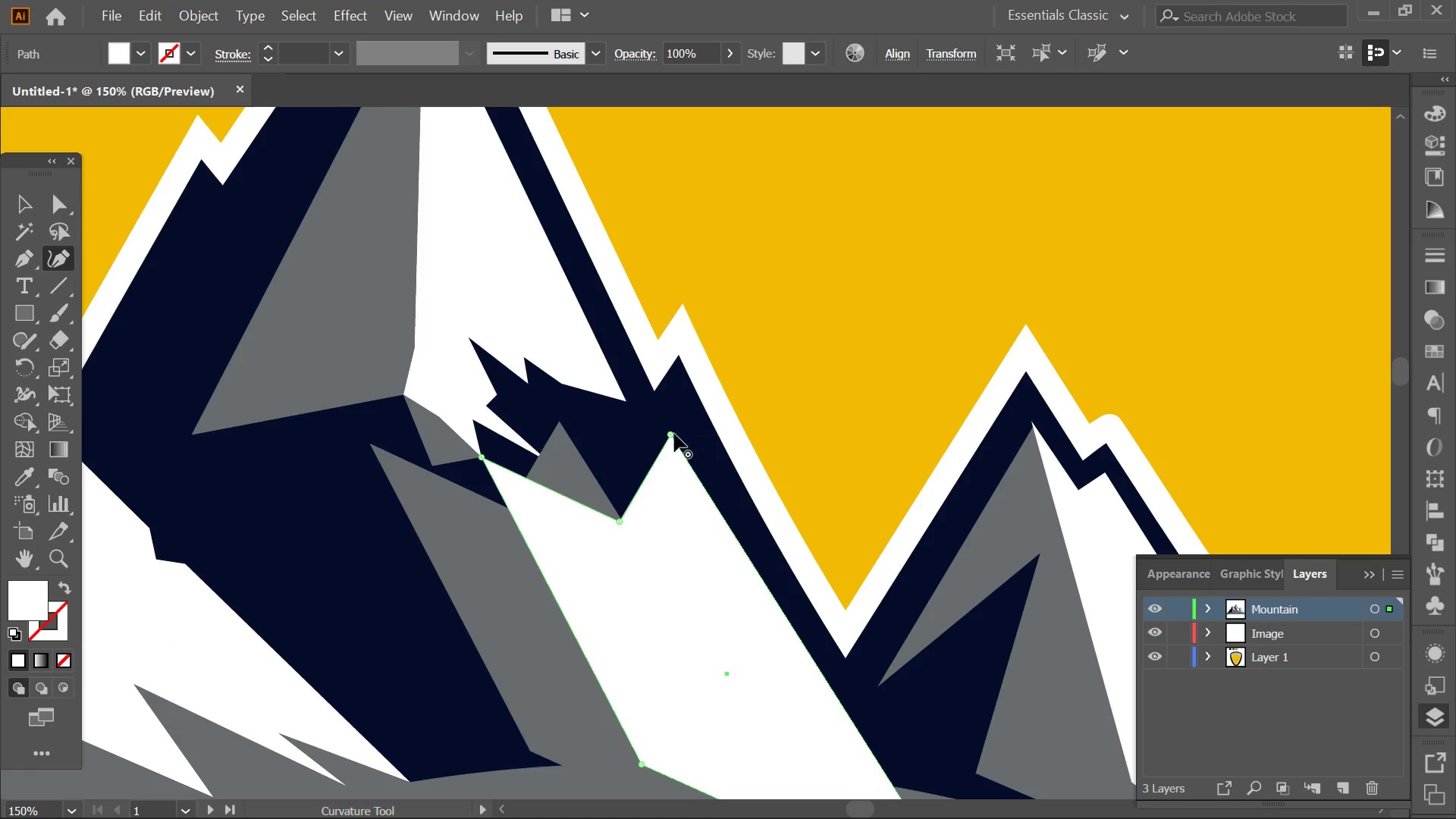 
key(Control+ControlLeft)
 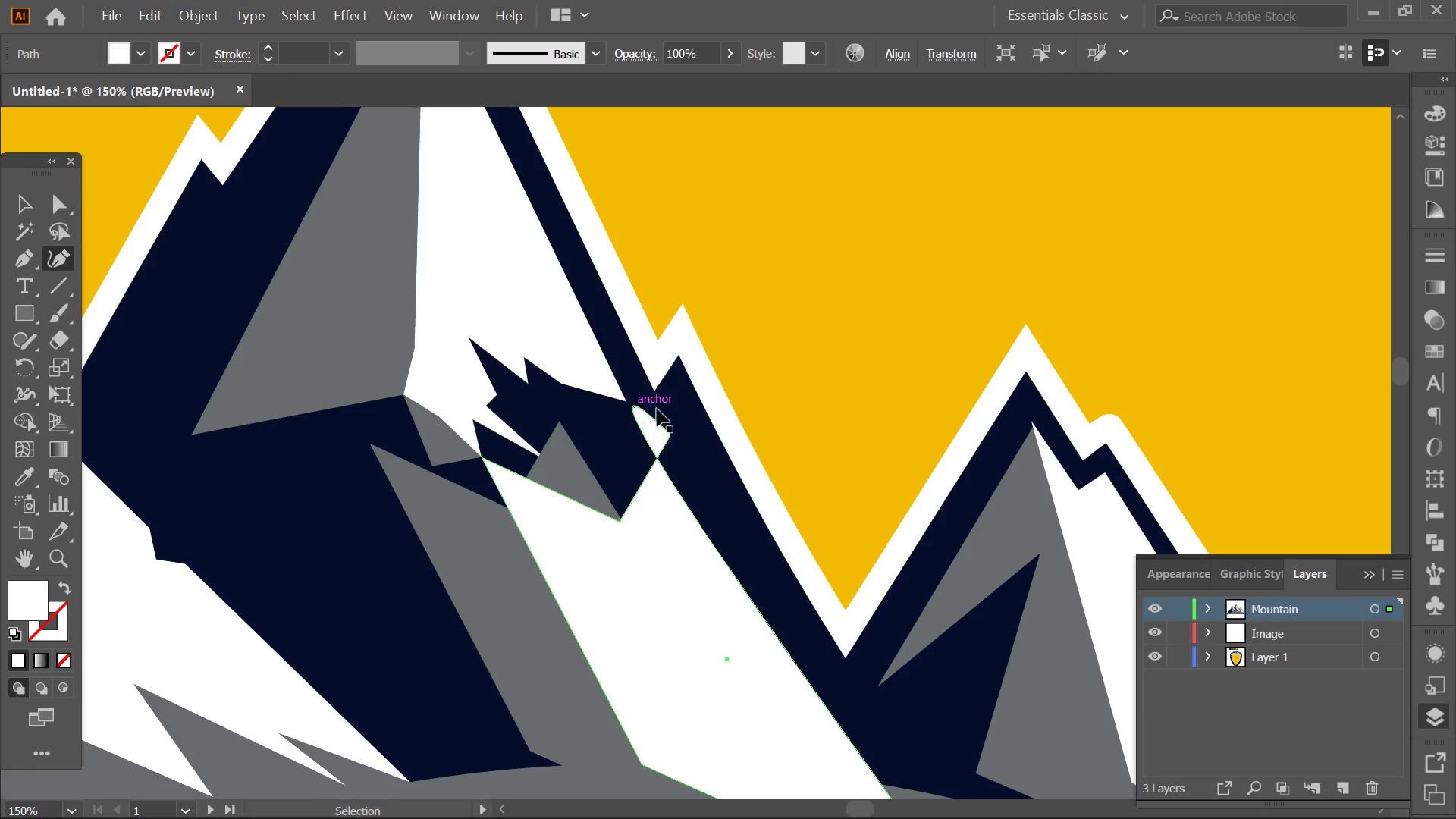 
key(Control+Z)
 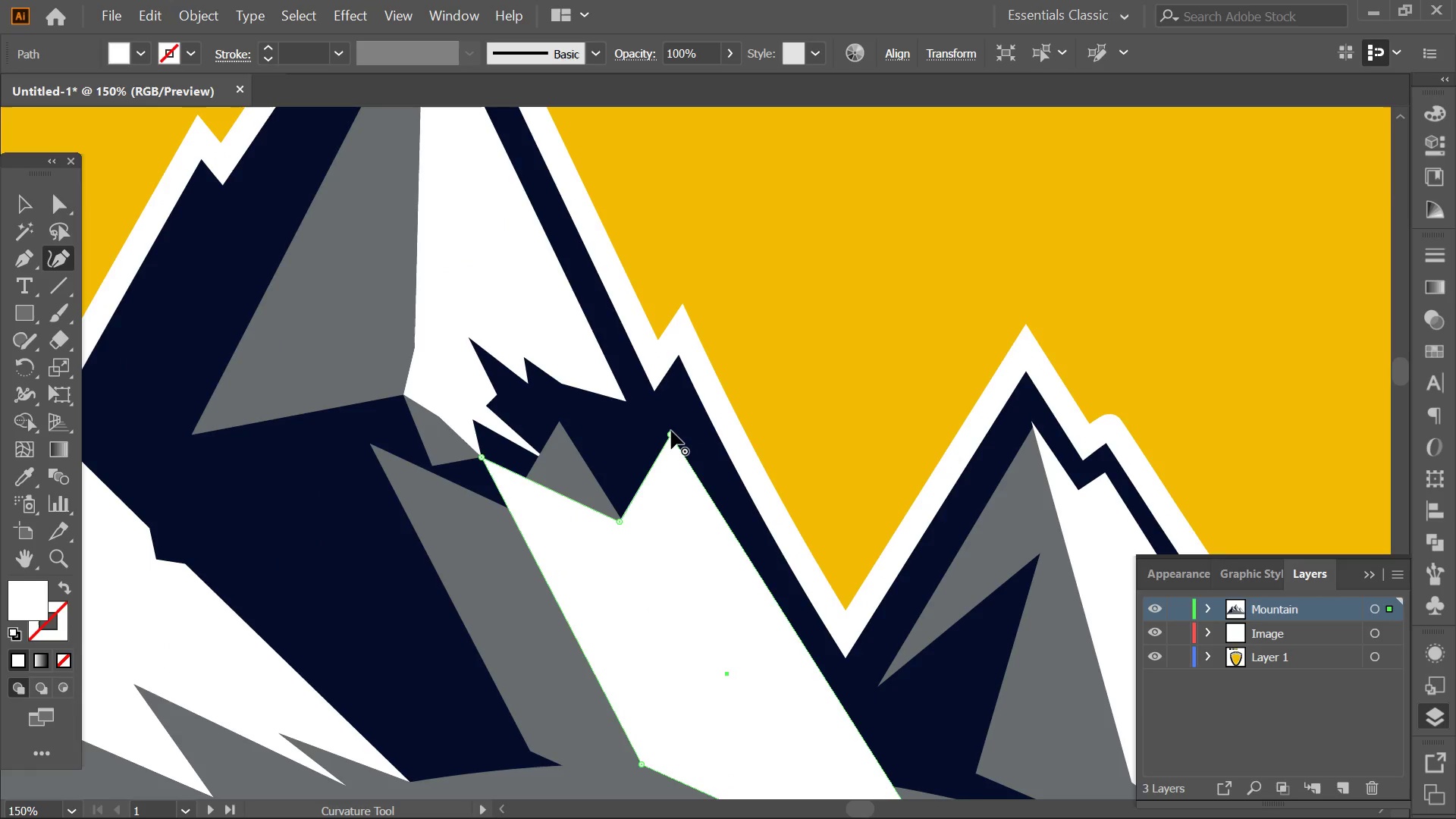 
left_click_drag(start_coordinate=[671, 431], to_coordinate=[626, 402])
 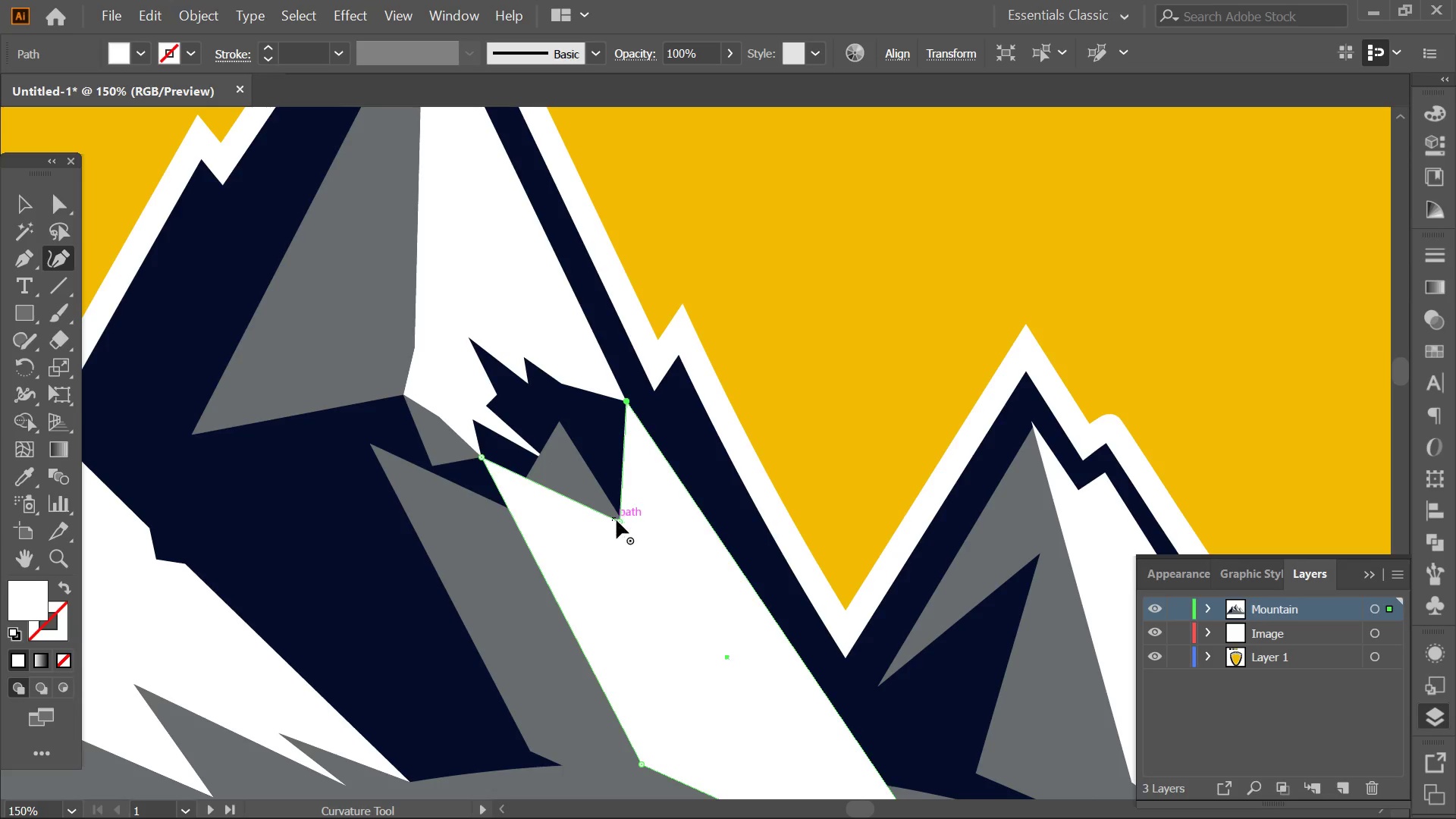 
left_click_drag(start_coordinate=[620, 520], to_coordinate=[558, 383])
 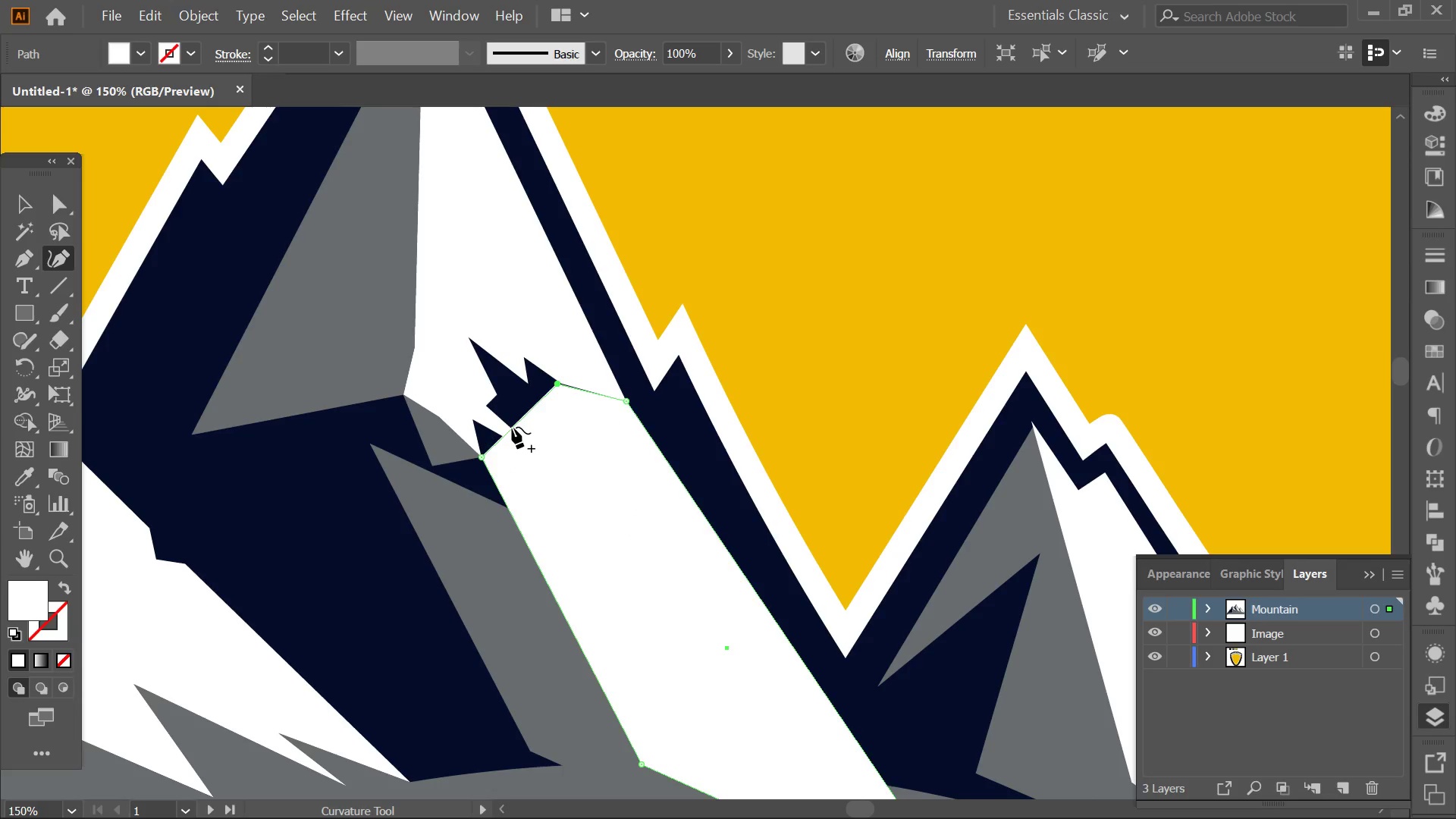 
left_click_drag(start_coordinate=[512, 427], to_coordinate=[604, 499])
 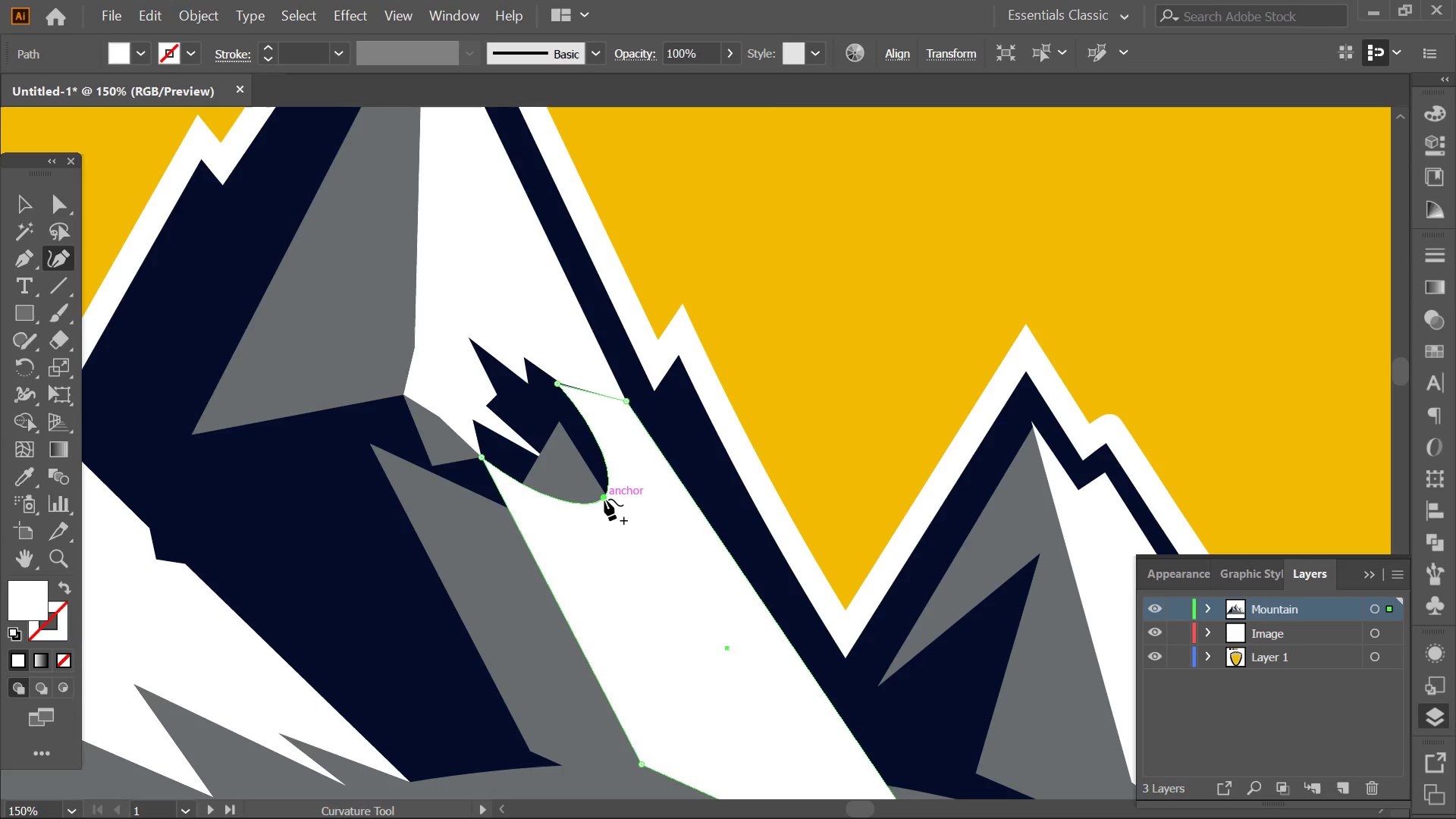 
left_click_drag(start_coordinate=[604, 499], to_coordinate=[561, 419])
 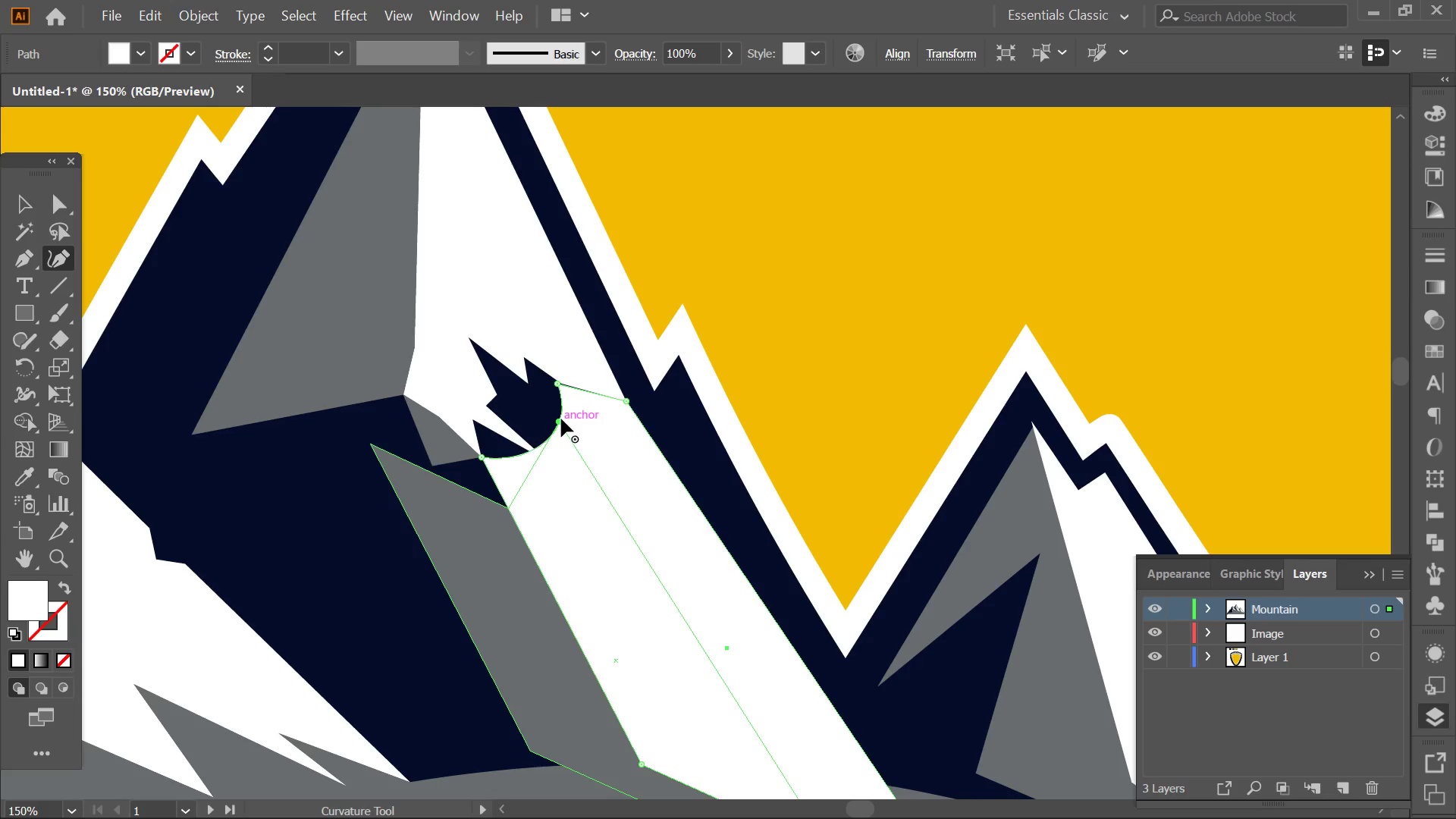 
double_click([561, 419])
 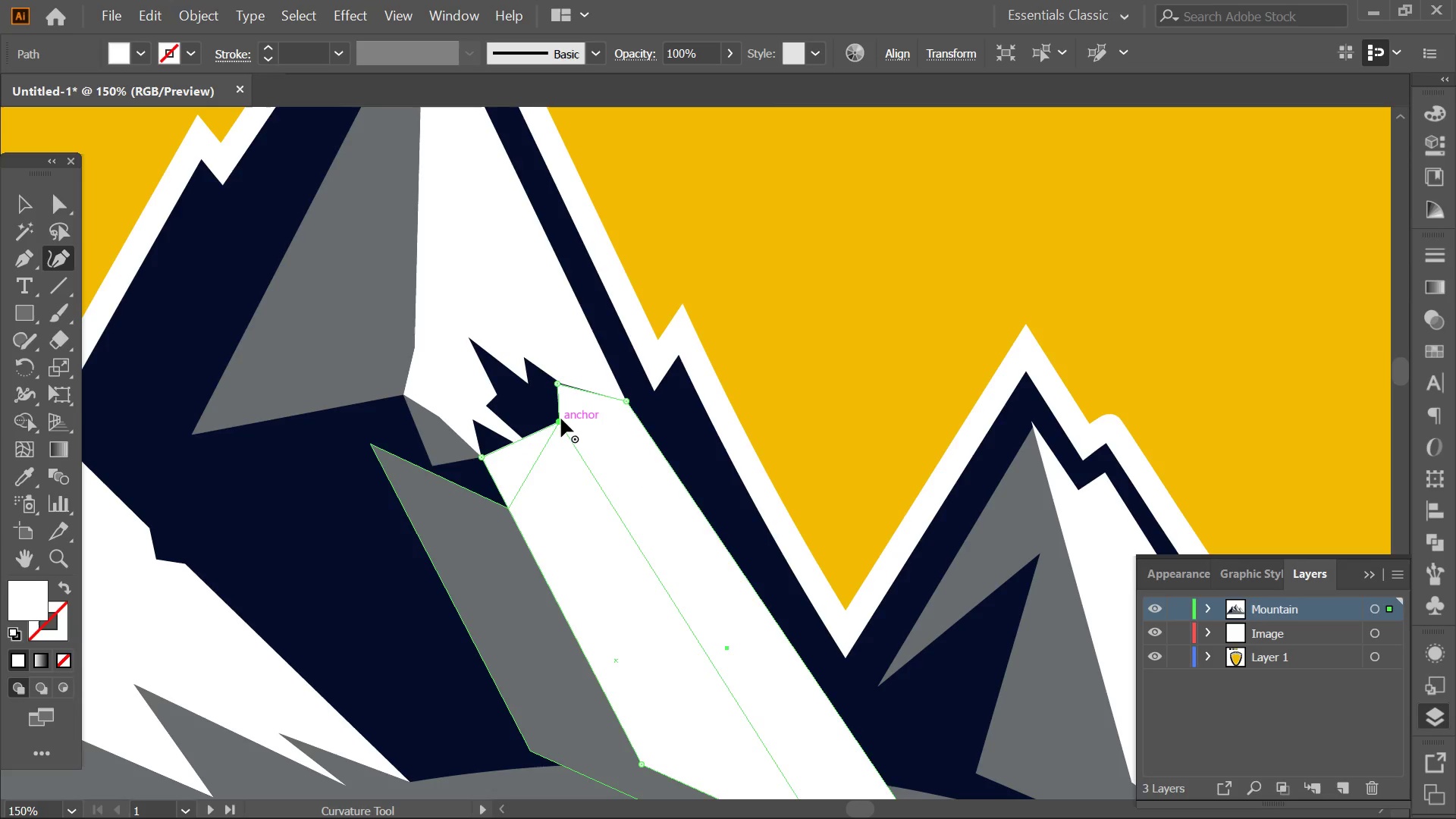 
triple_click([561, 419])
 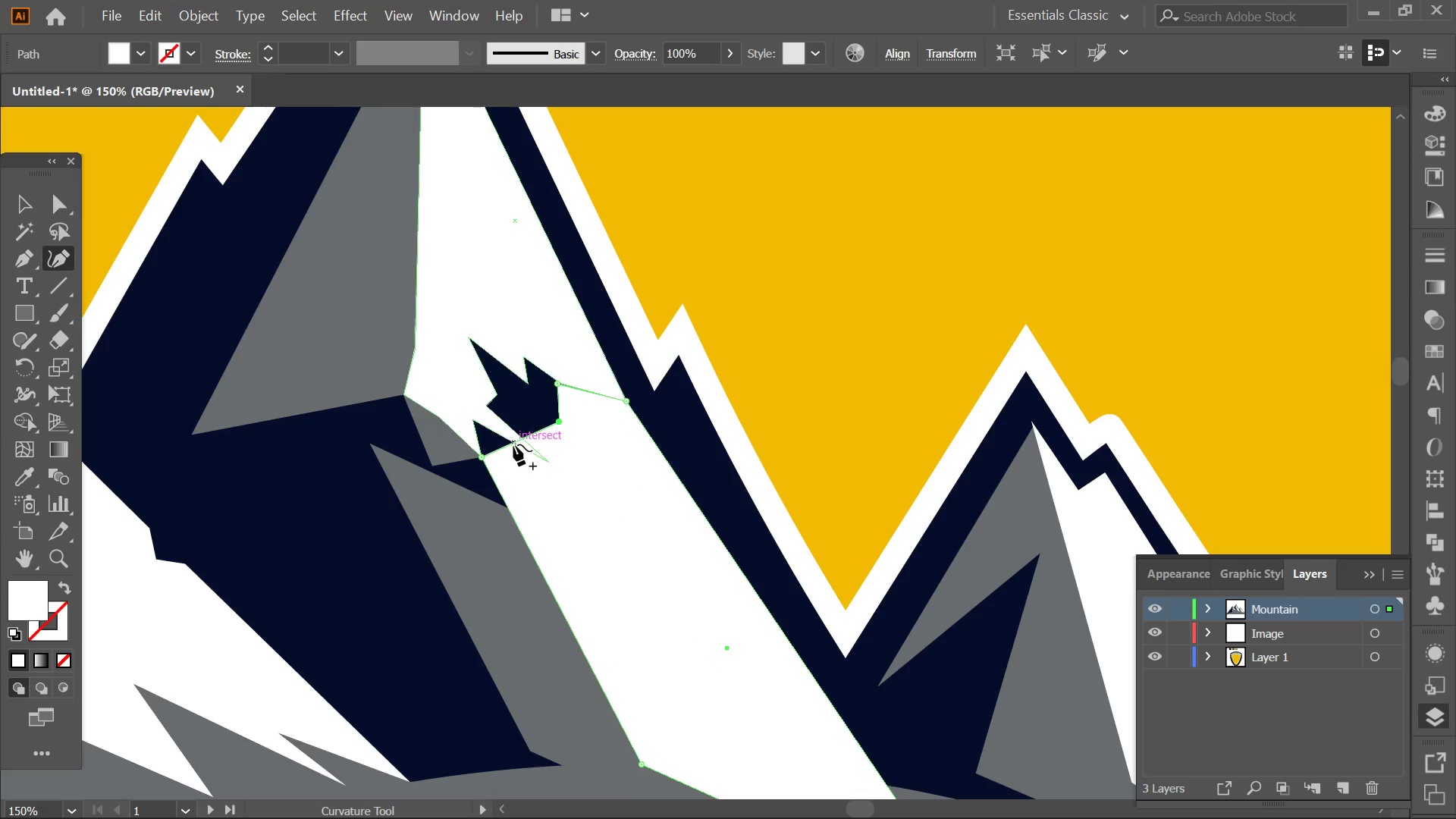 
left_click_drag(start_coordinate=[513, 444], to_coordinate=[597, 513])
 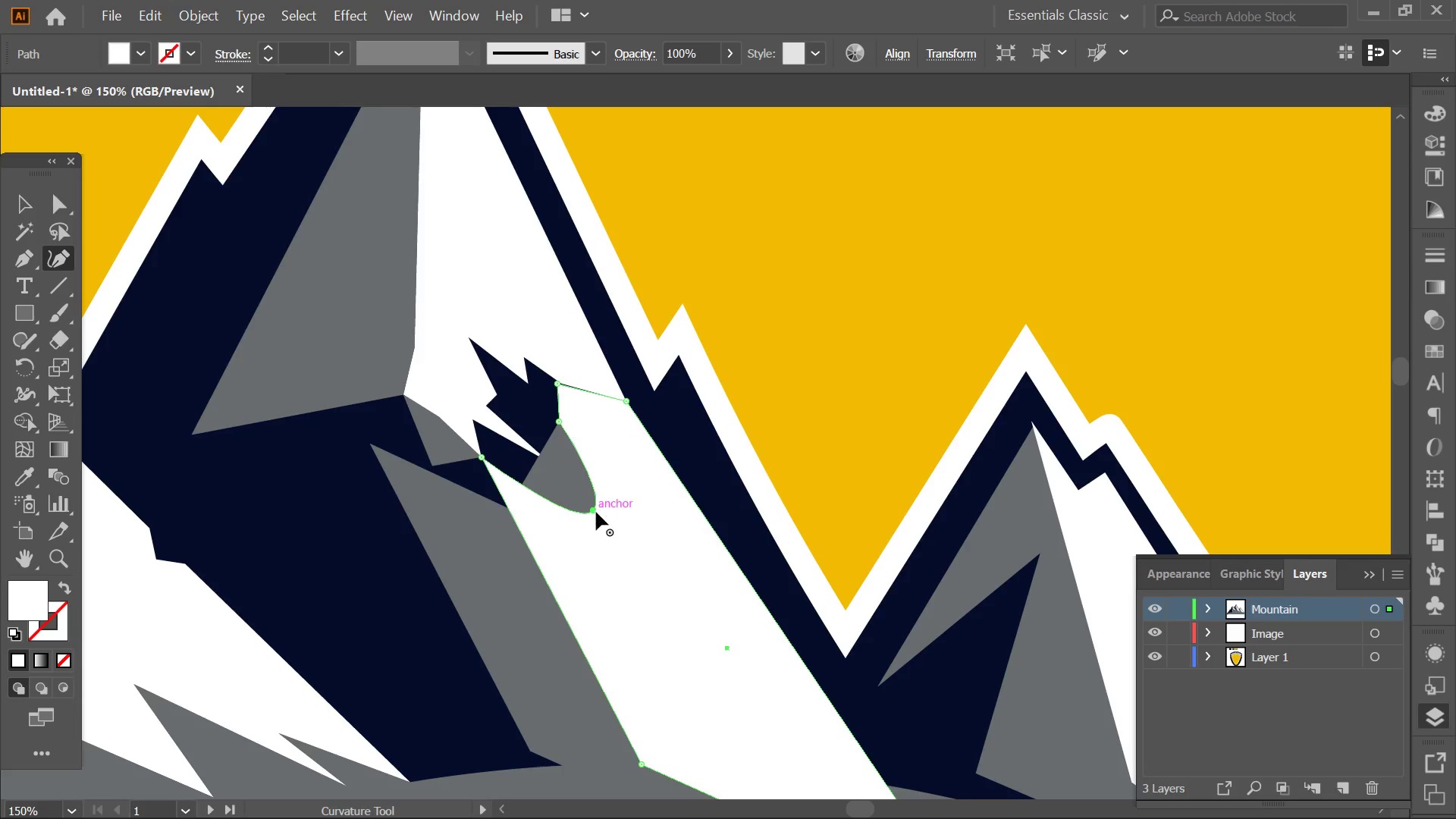 
left_click_drag(start_coordinate=[596, 512], to_coordinate=[541, 456])
 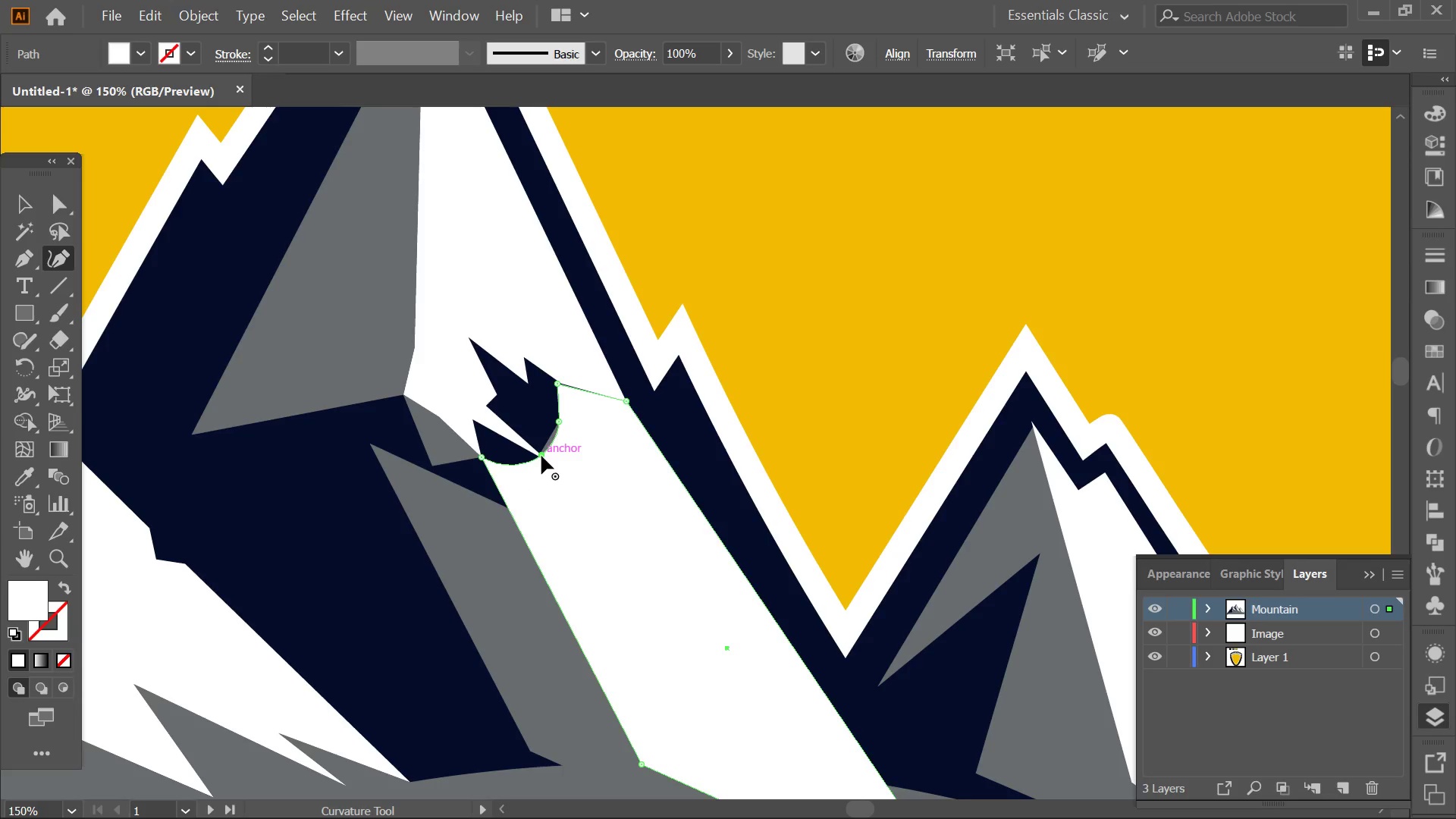 
double_click([541, 456])
 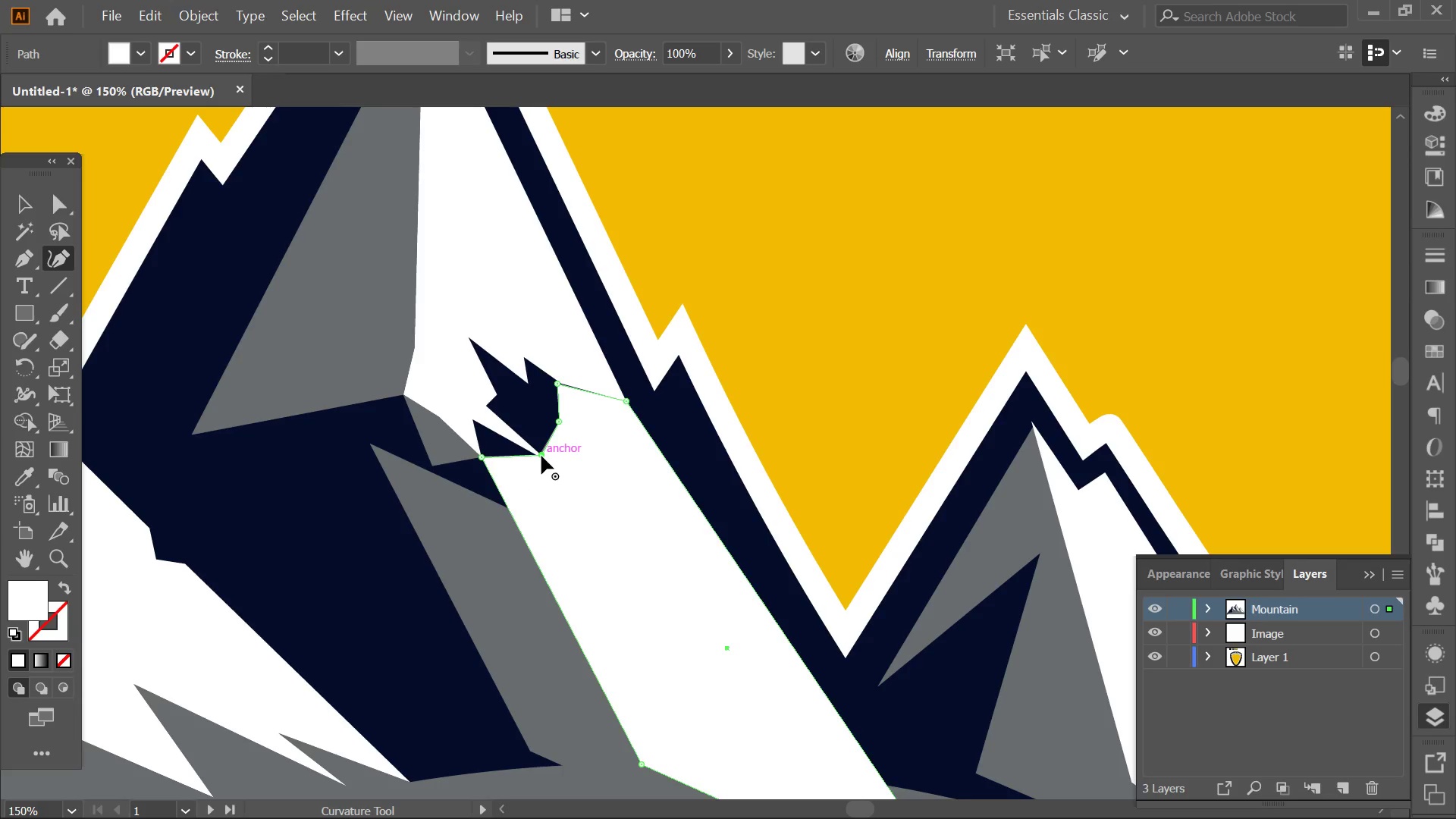 
left_click_drag(start_coordinate=[541, 456], to_coordinate=[553, 483])
 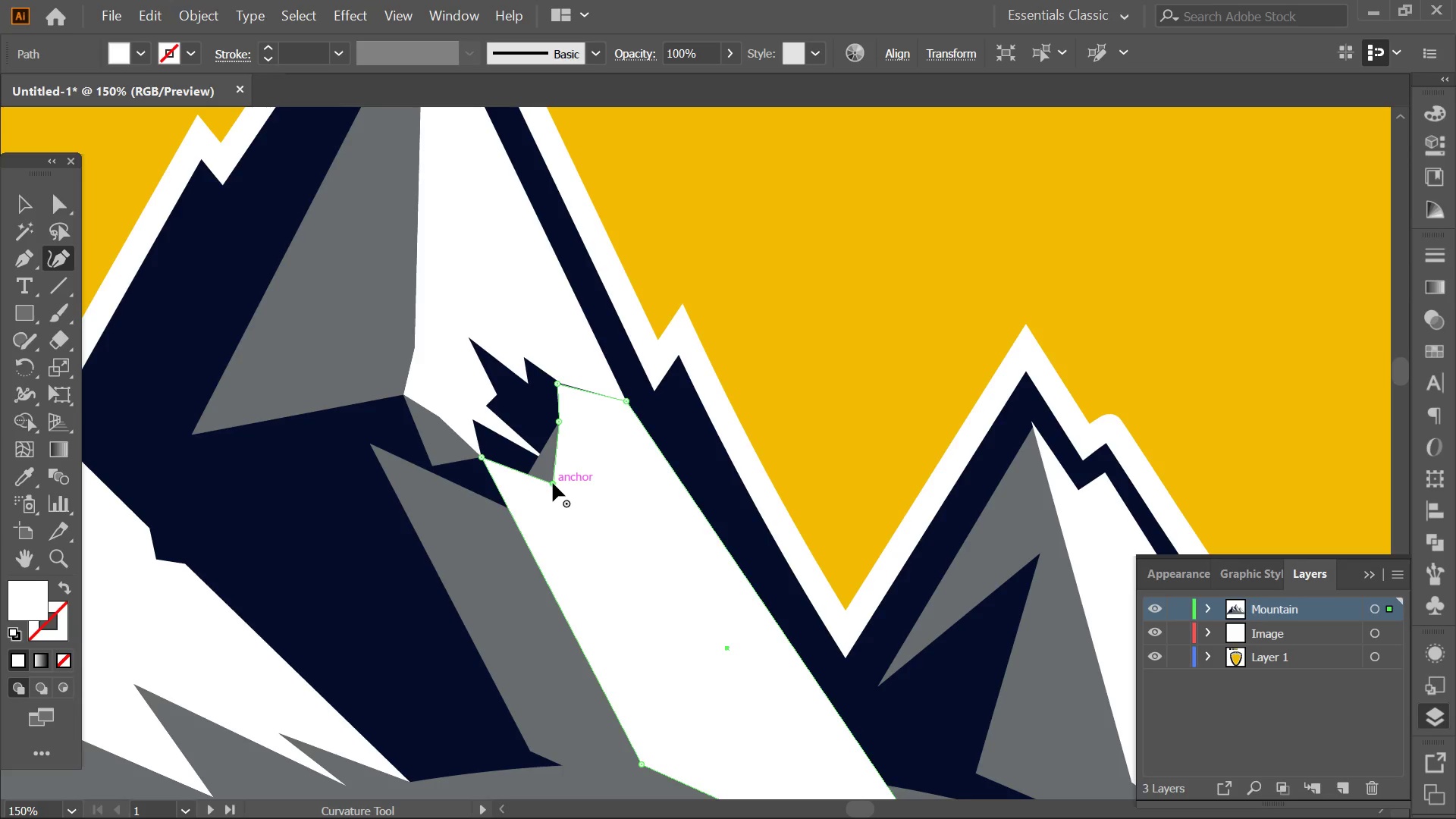 
left_click_drag(start_coordinate=[553, 483], to_coordinate=[598, 506])
 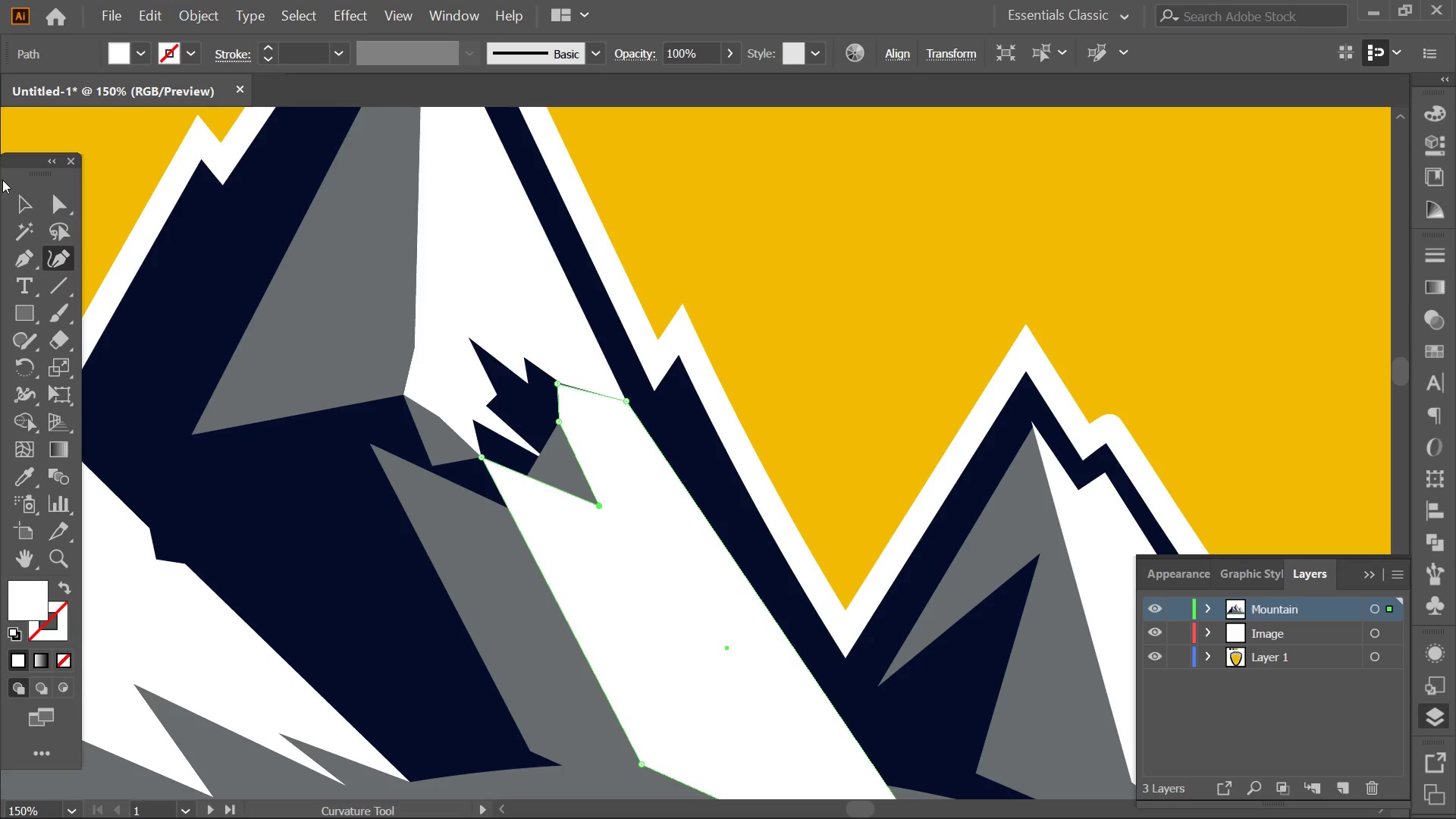 
left_click([18, 213])
 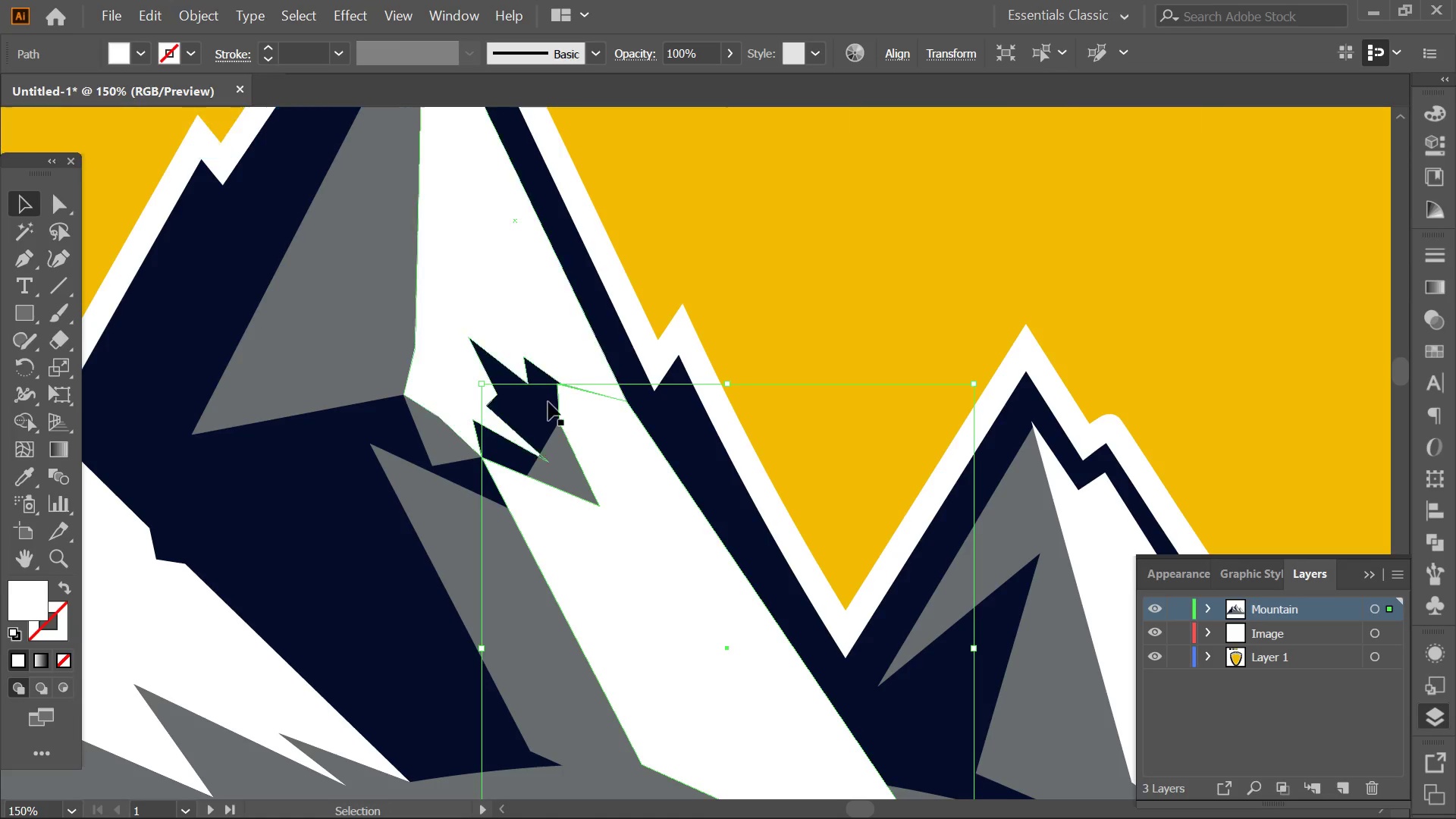 
key(Alt+AltLeft)
 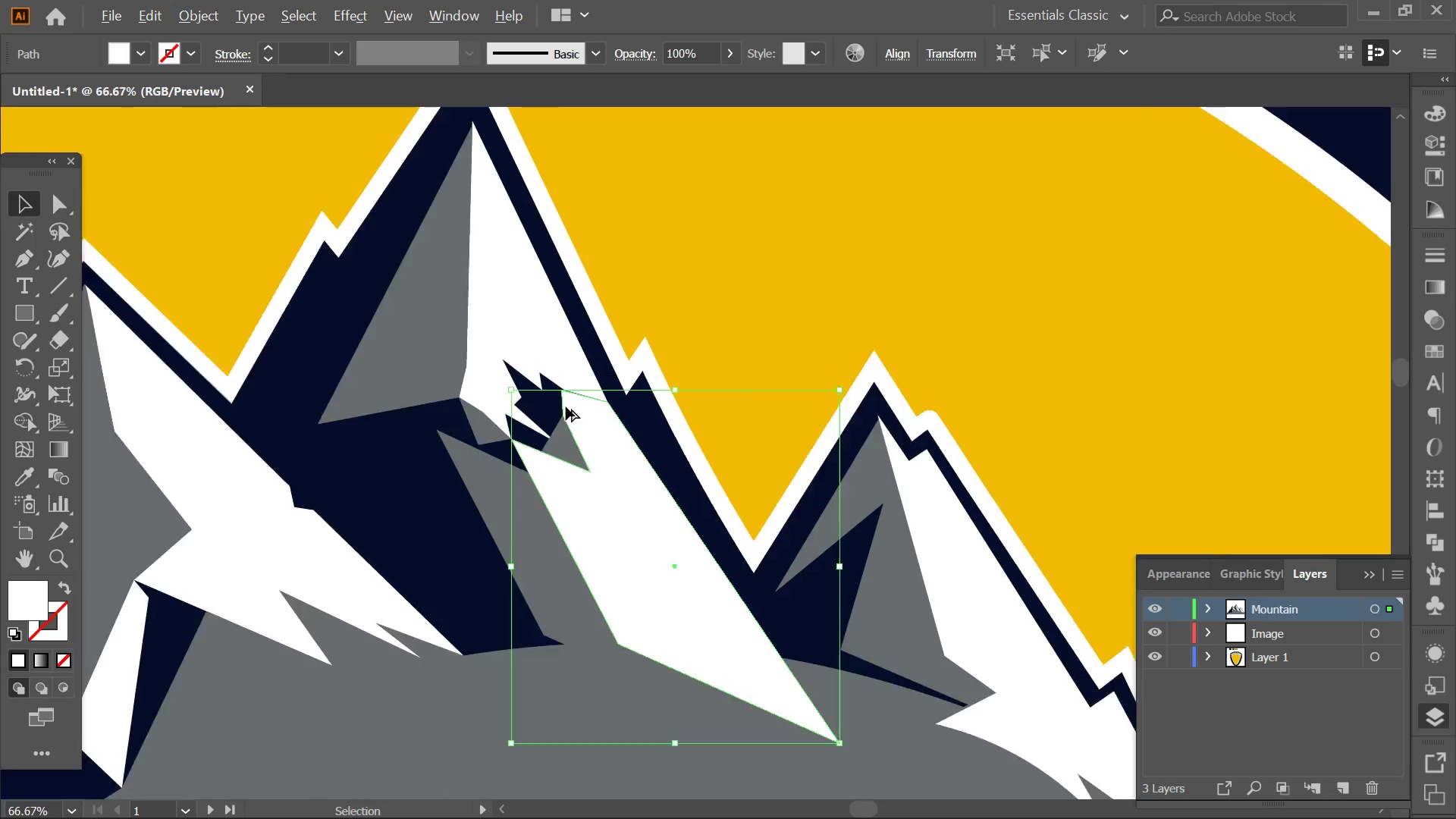 
scroll: coordinate [565, 406], scroll_direction: down, amount: 3.0
 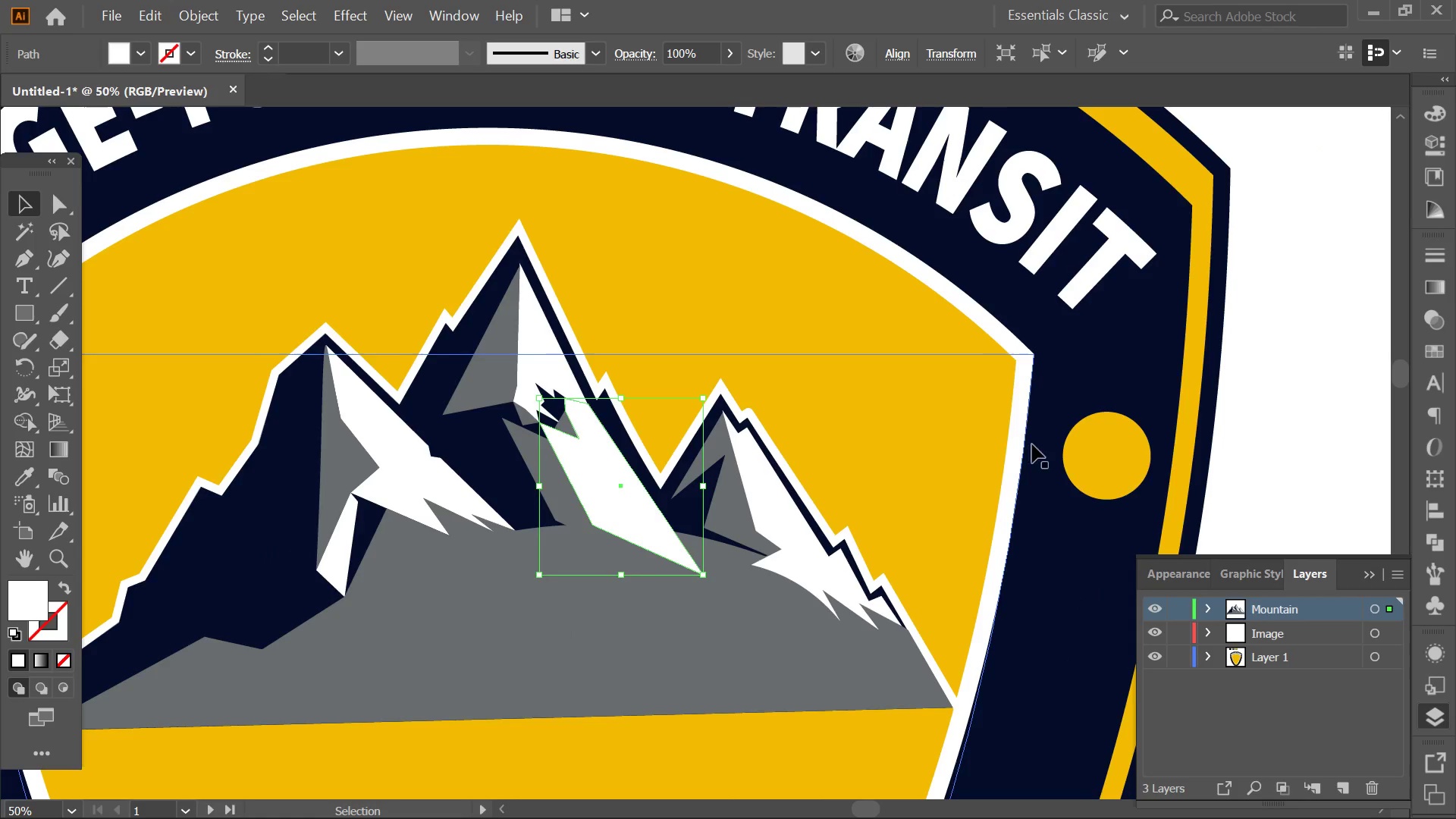 
key(Alt+AltLeft)
 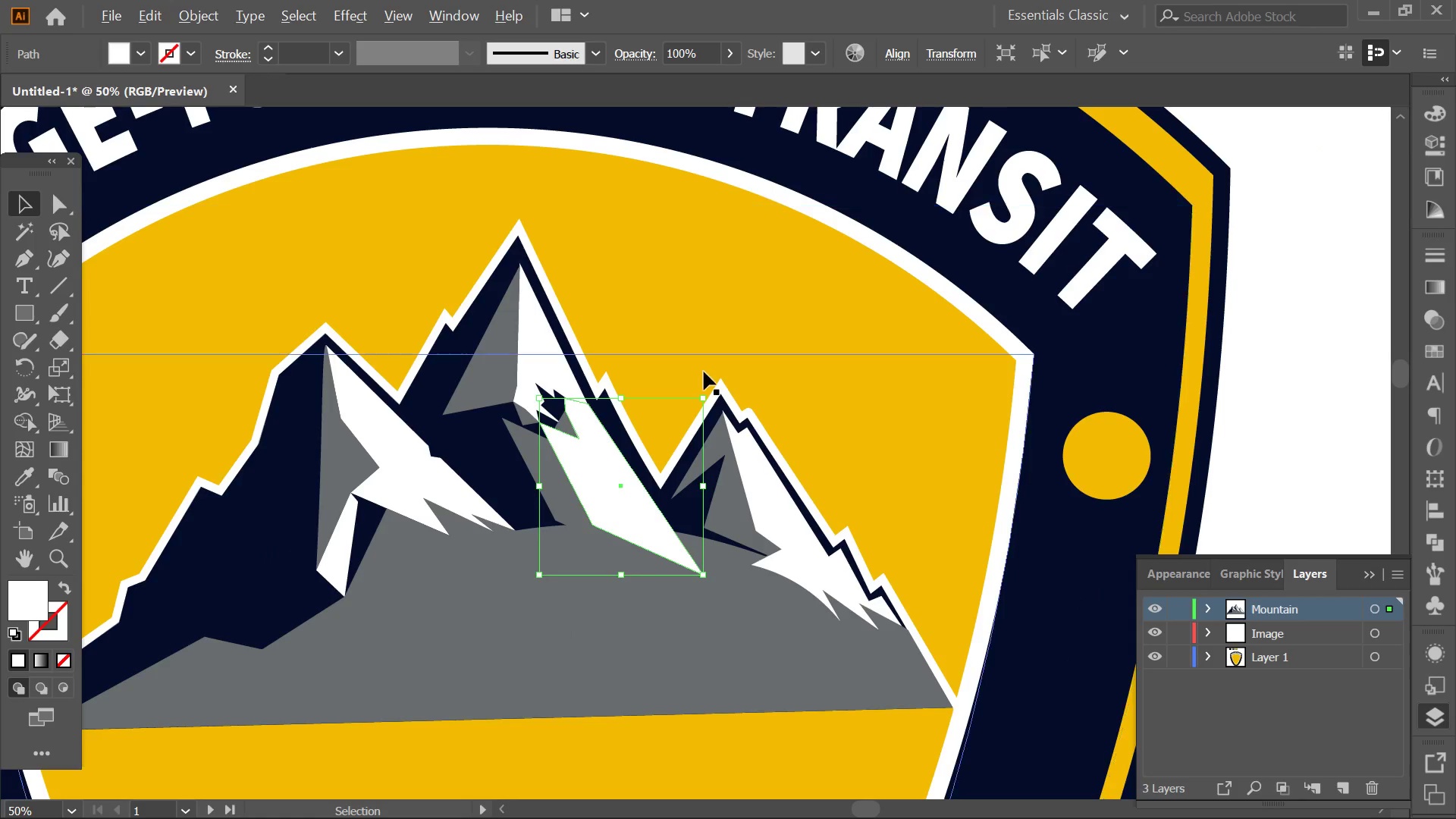 
scroll: coordinate [704, 372], scroll_direction: down, amount: 1.0
 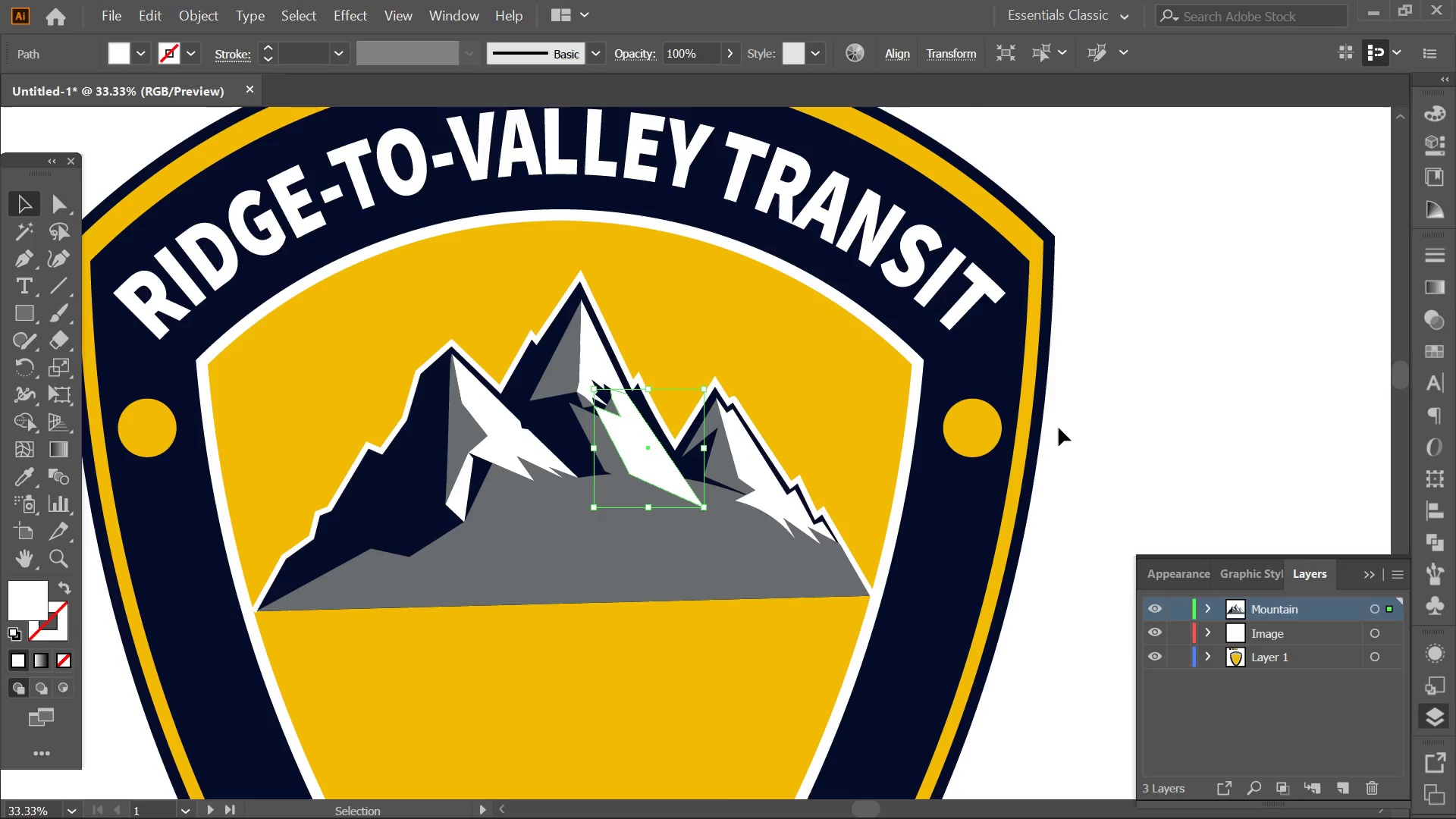 
left_click([1080, 428])
 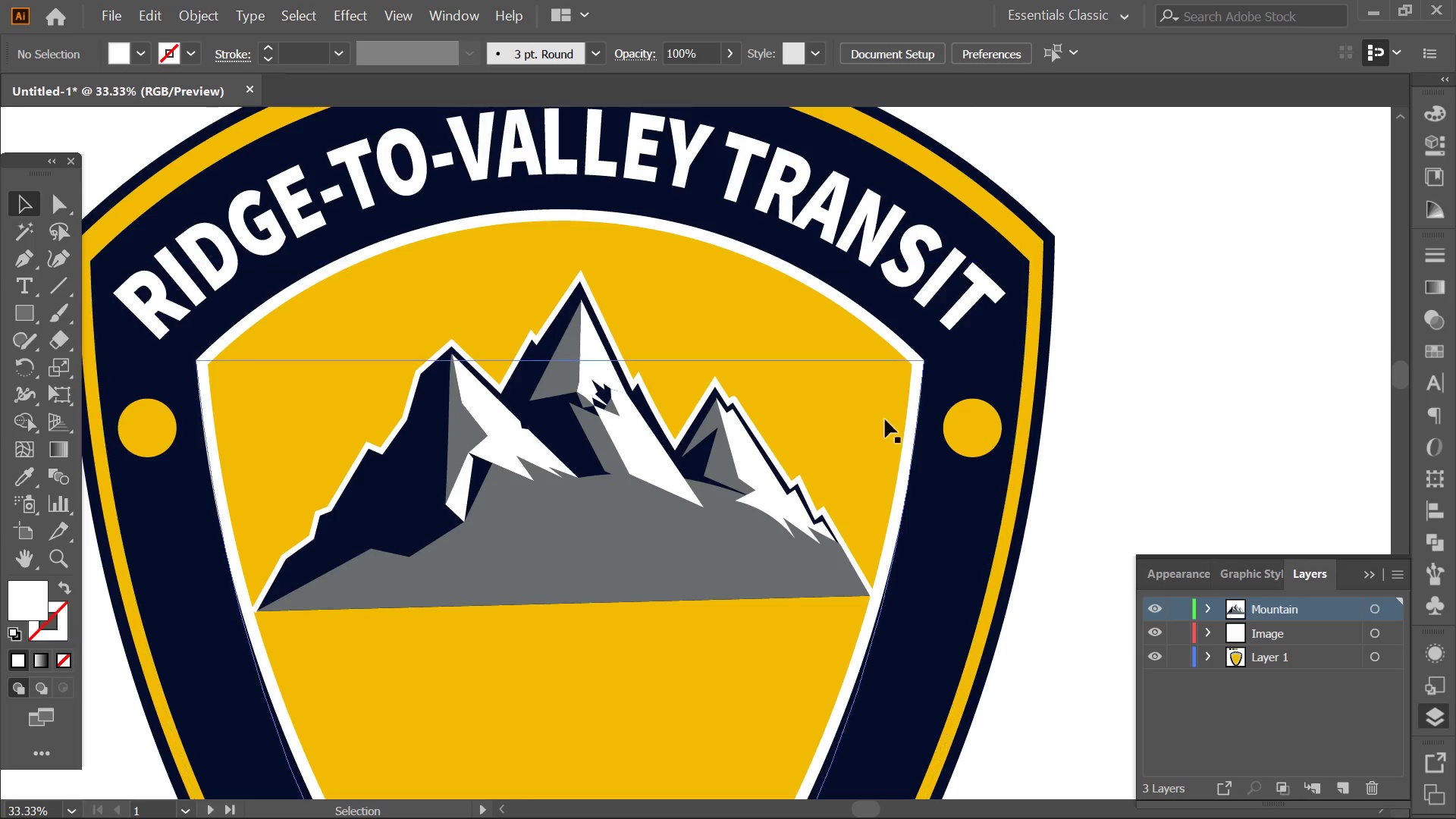 
hold_key(key=AltLeft, duration=0.94)
scroll: coordinate [666, 411], scroll_direction: up, amount: 2.0
 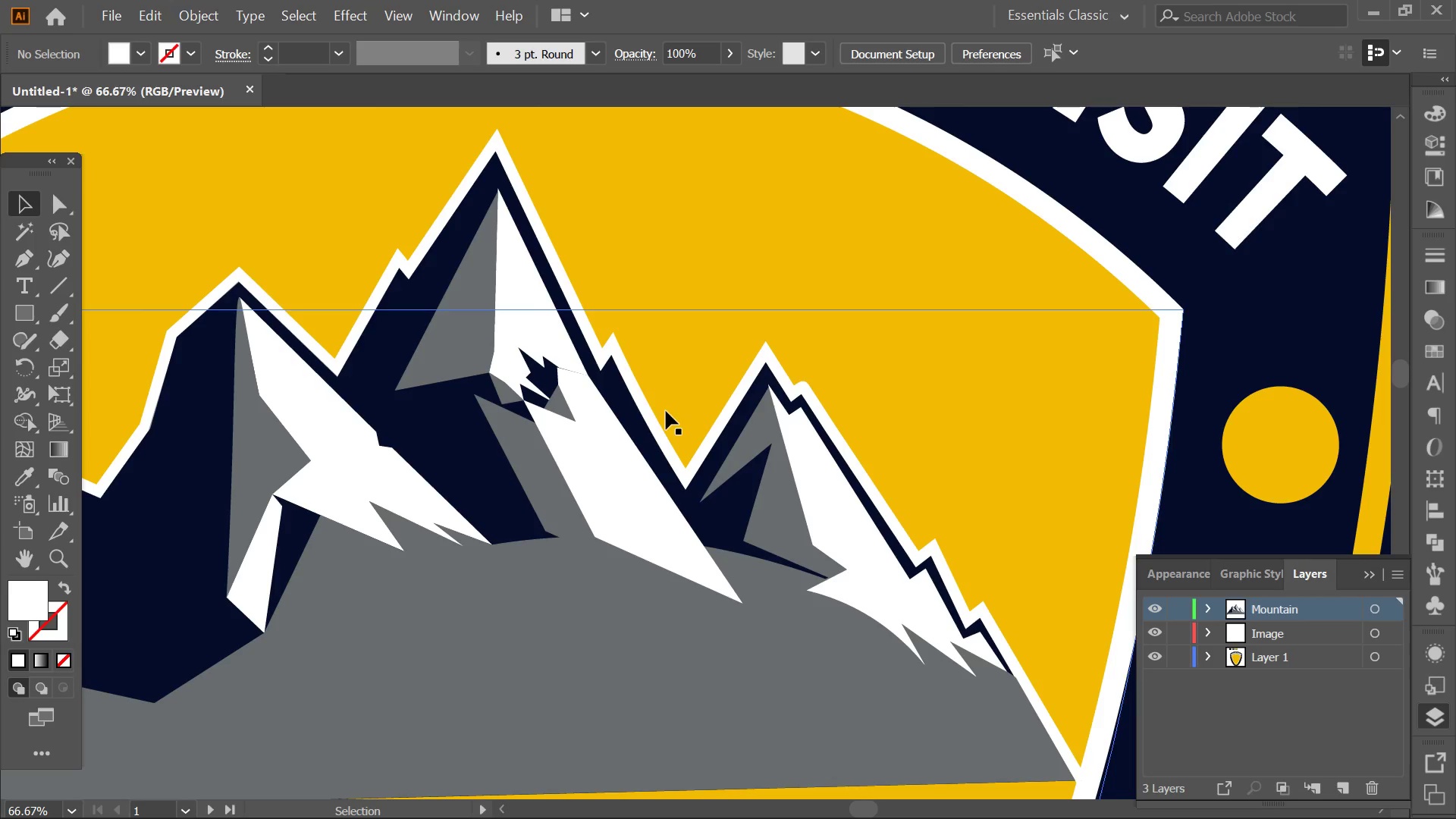 
hold_key(key=AltLeft, duration=0.5)
scroll: coordinate [607, 410], scroll_direction: up, amount: 1.0
 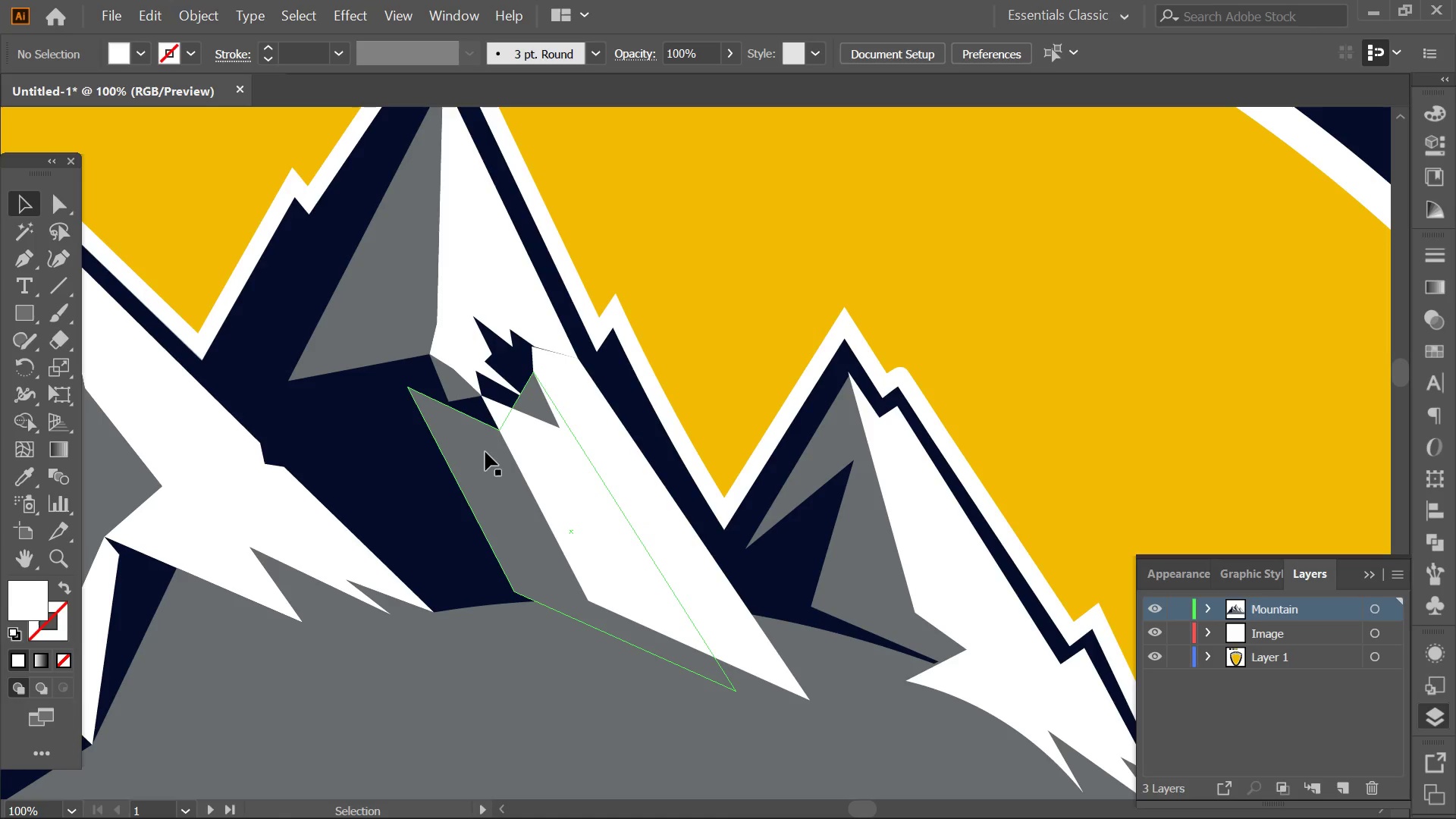 
left_click([485, 452])
 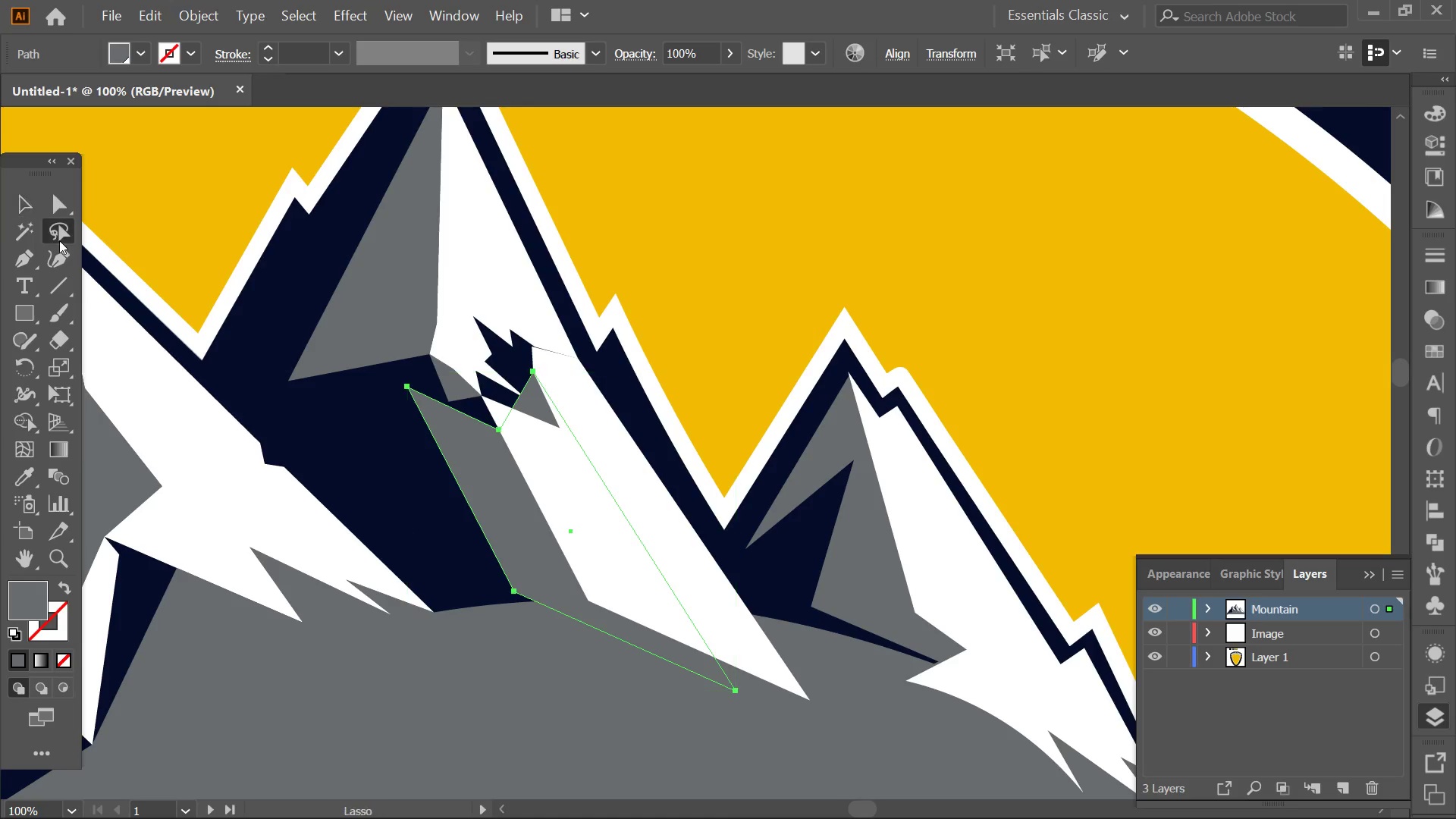 
double_click([46, 260])
 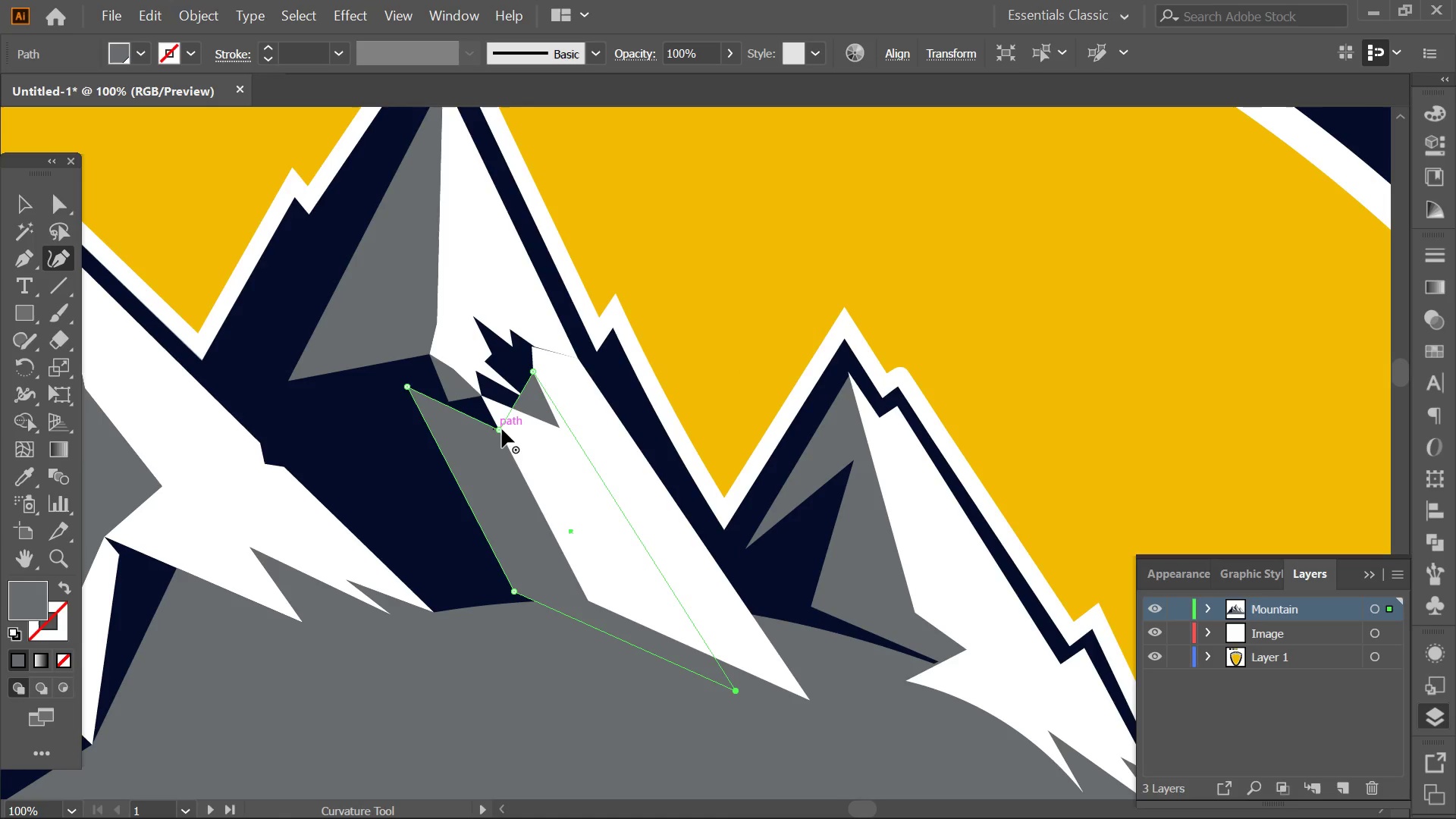 
left_click_drag(start_coordinate=[503, 431], to_coordinate=[482, 399])
 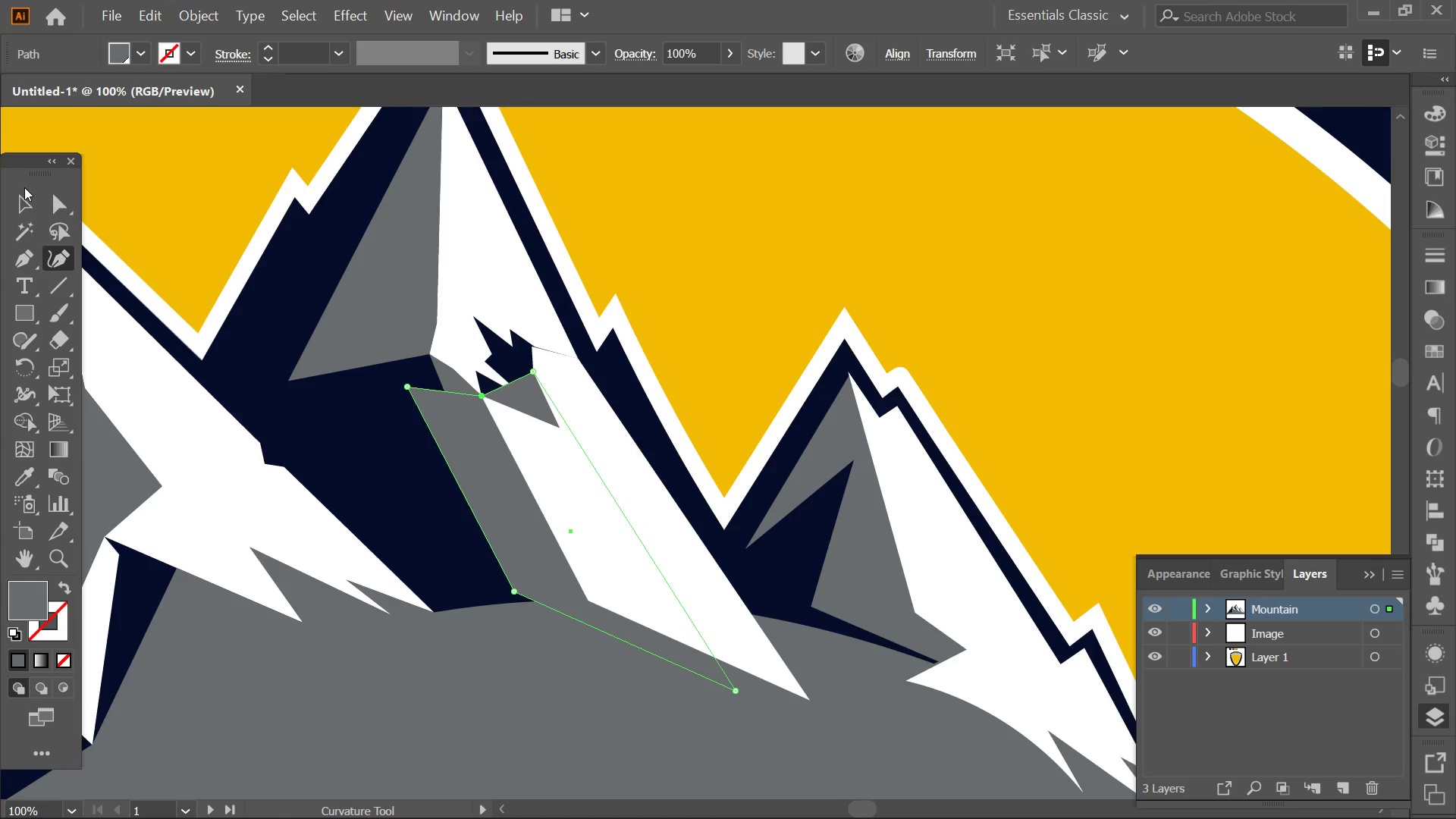 
double_click([23, 193])
 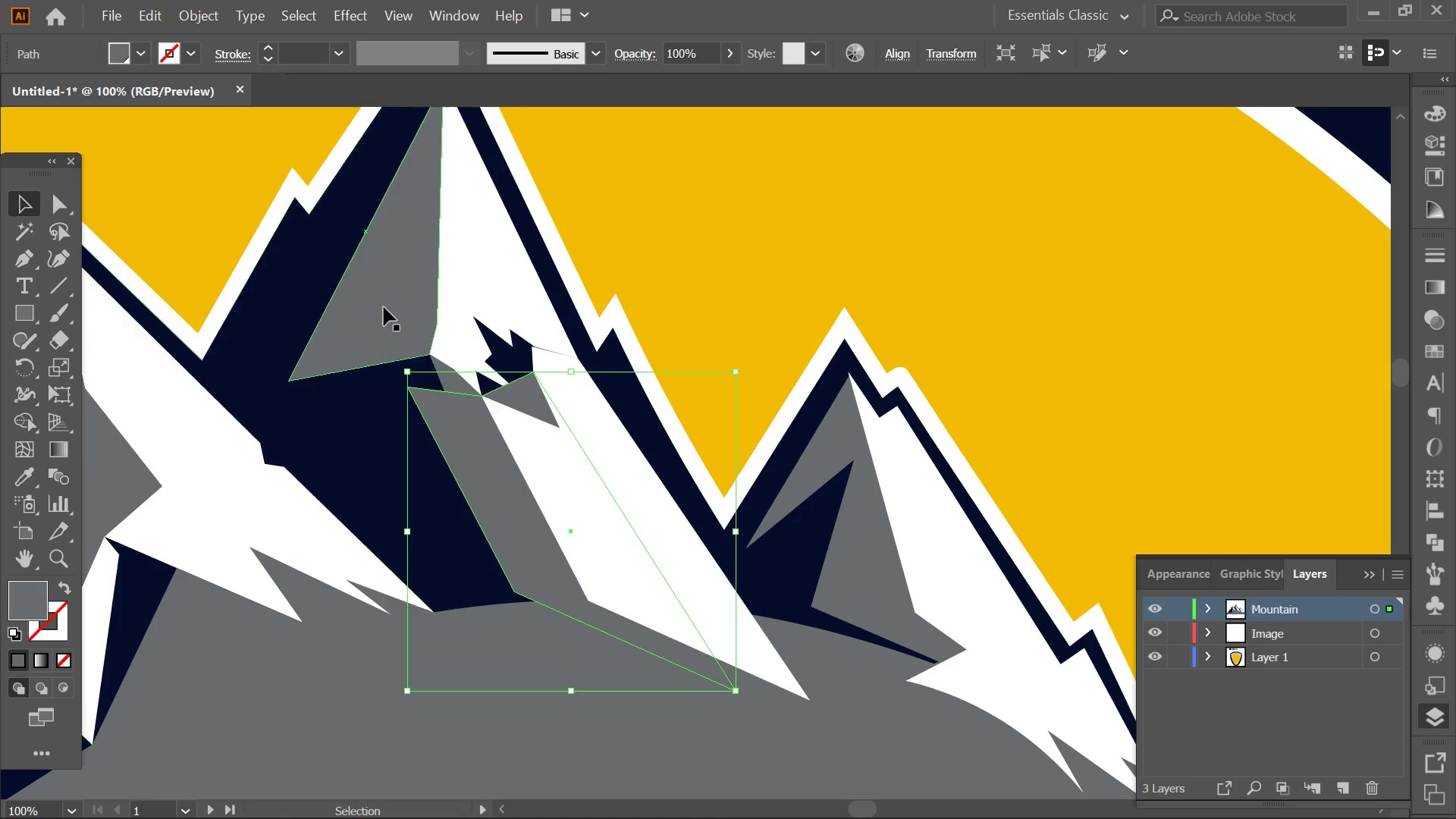 
hold_key(key=AltLeft, duration=0.42)
 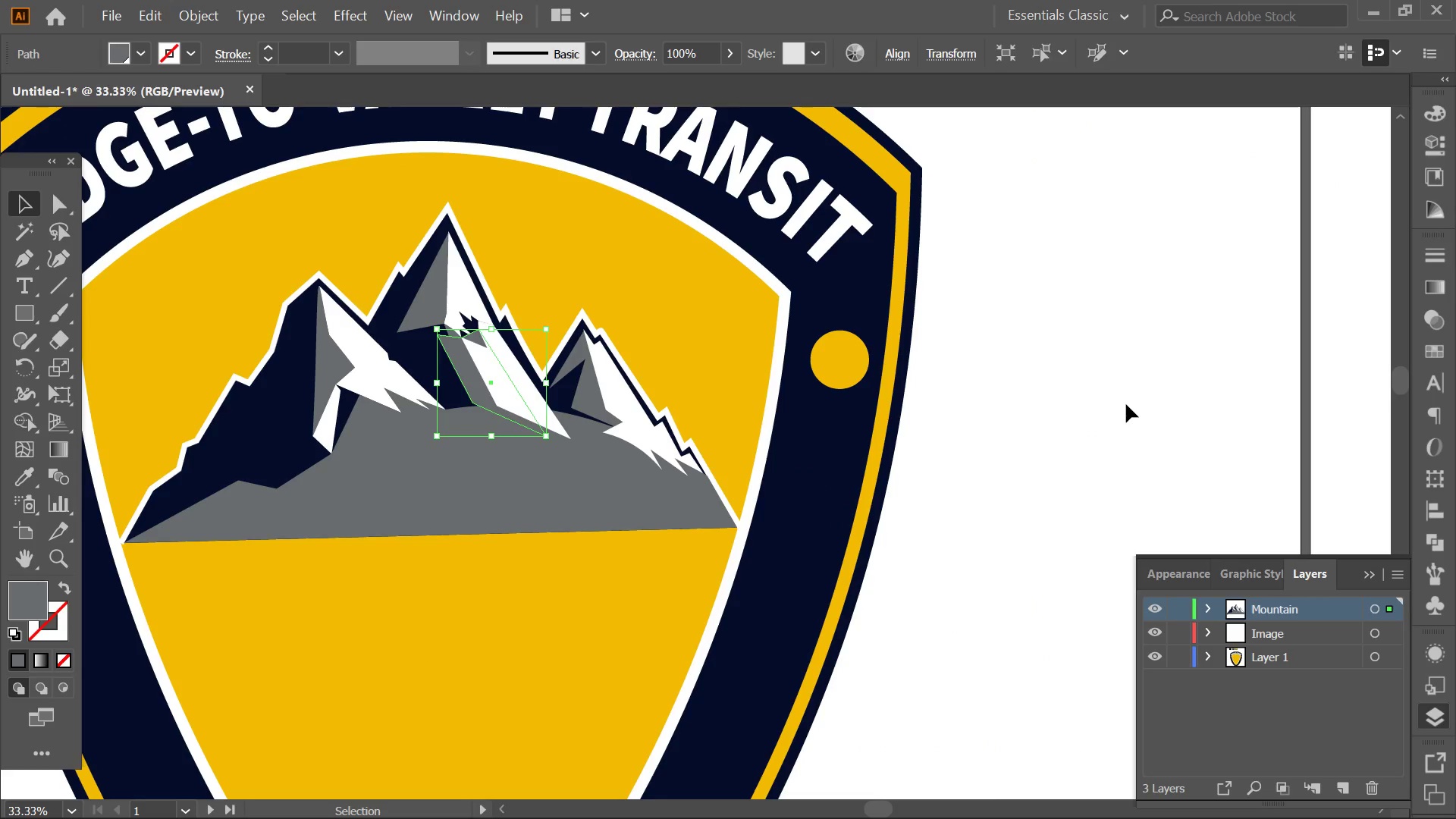 
left_click([1126, 404])
 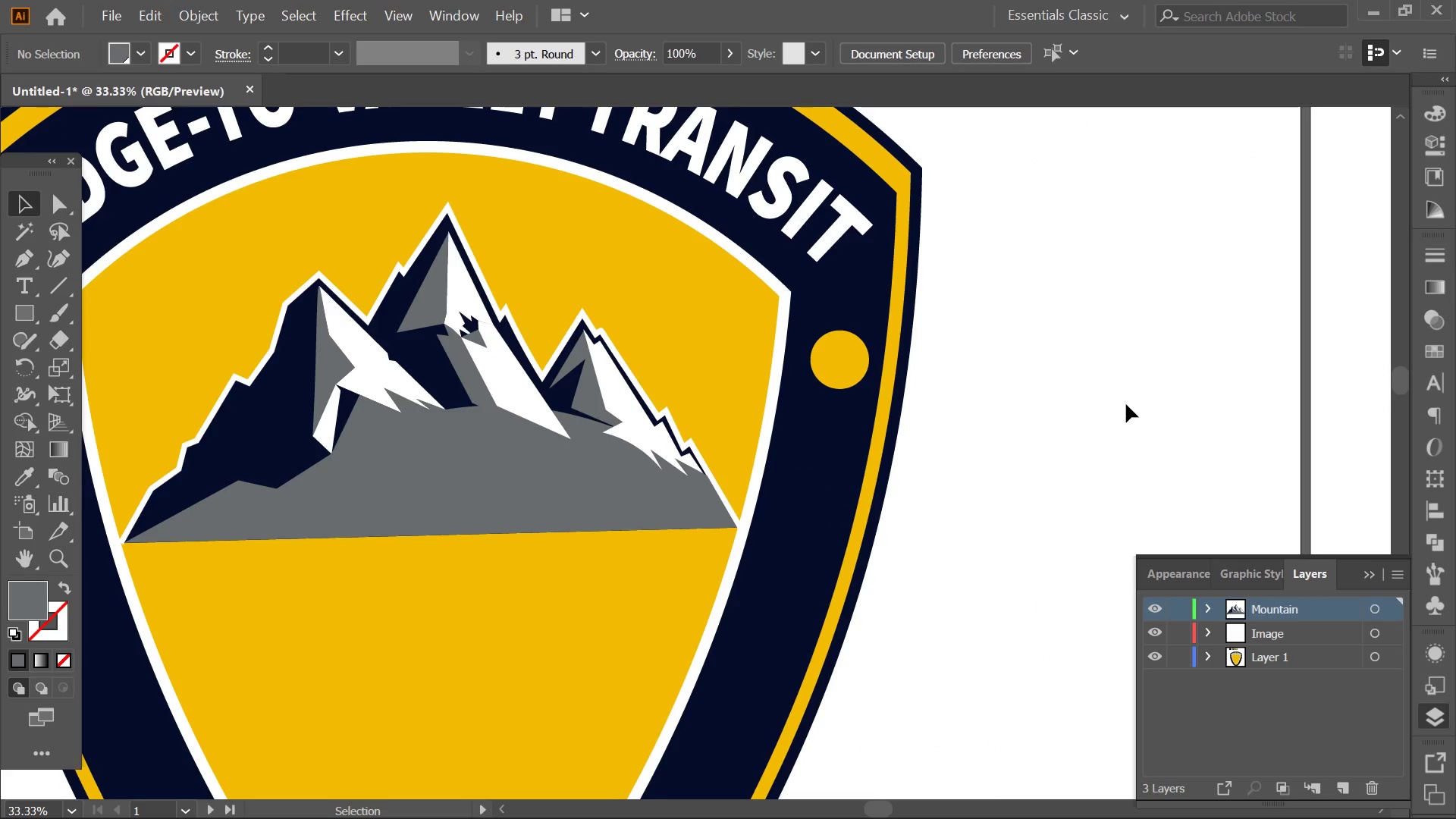 
scroll: coordinate [514, 309], scroll_direction: down, amount: 3.0
 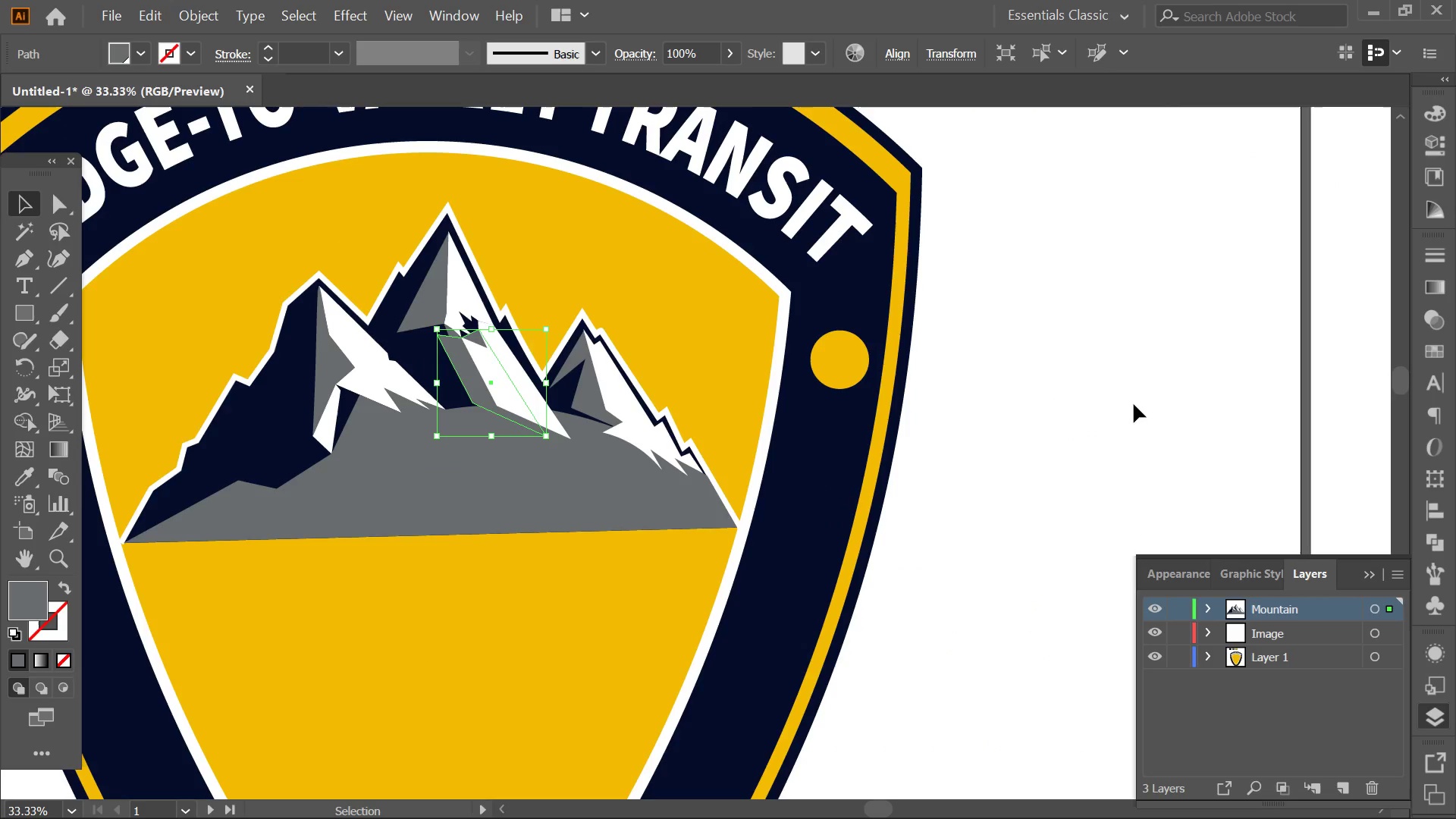 
hold_key(key=AltLeft, duration=0.73)
scroll: coordinate [466, 318], scroll_direction: up, amount: 3.0
 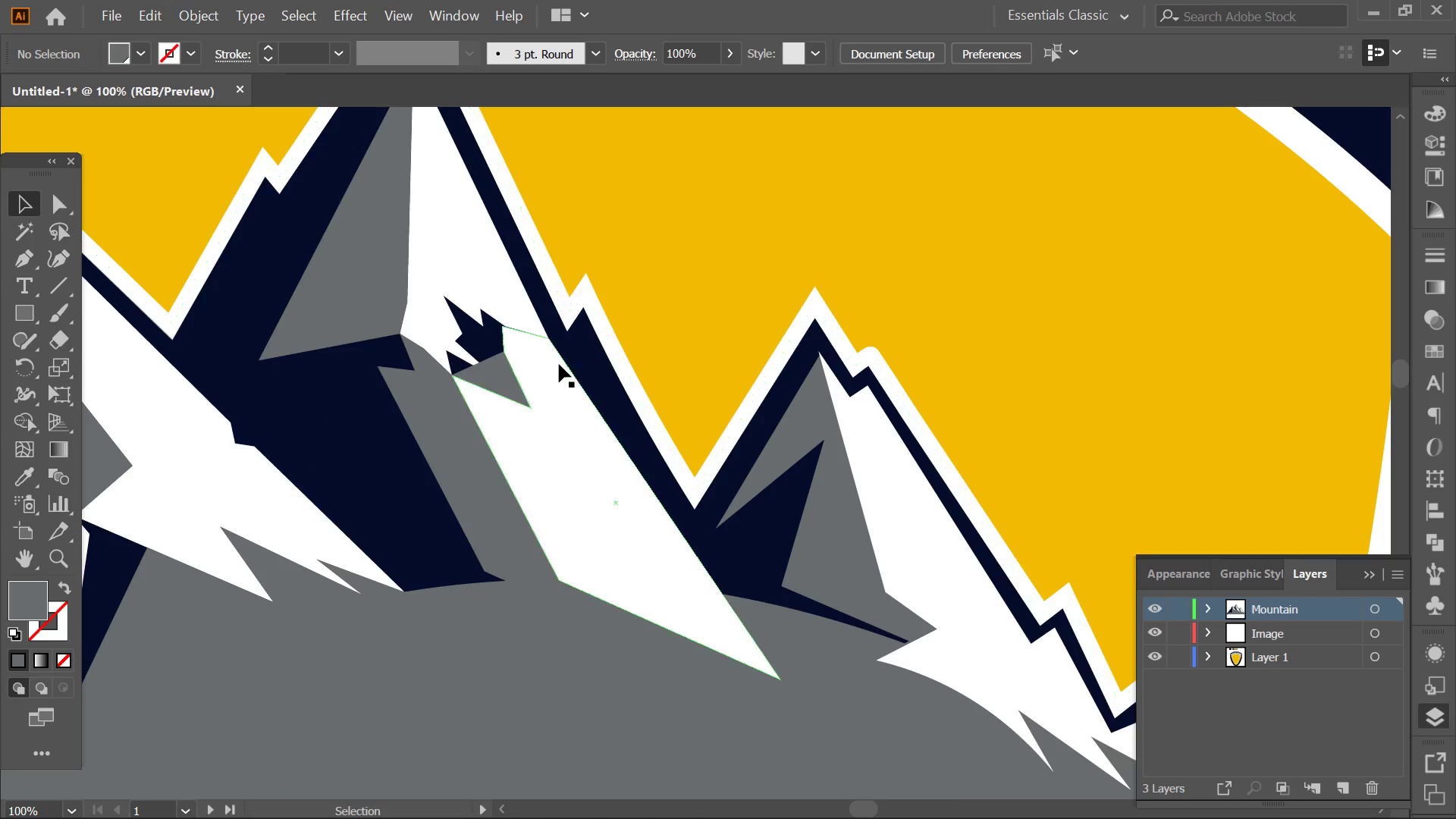 
hold_key(key=AltLeft, duration=0.34)
 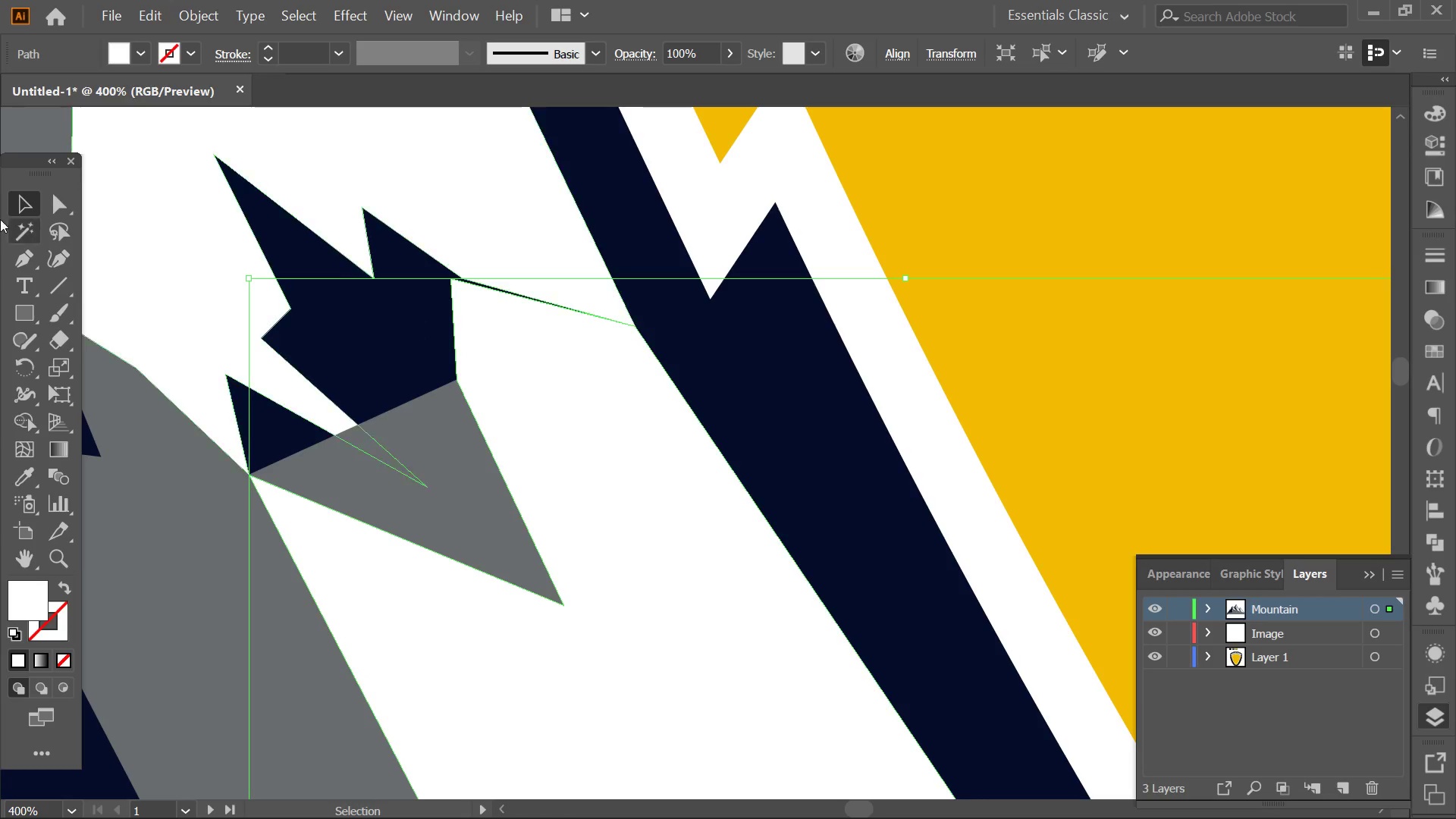 
left_click([522, 336])
 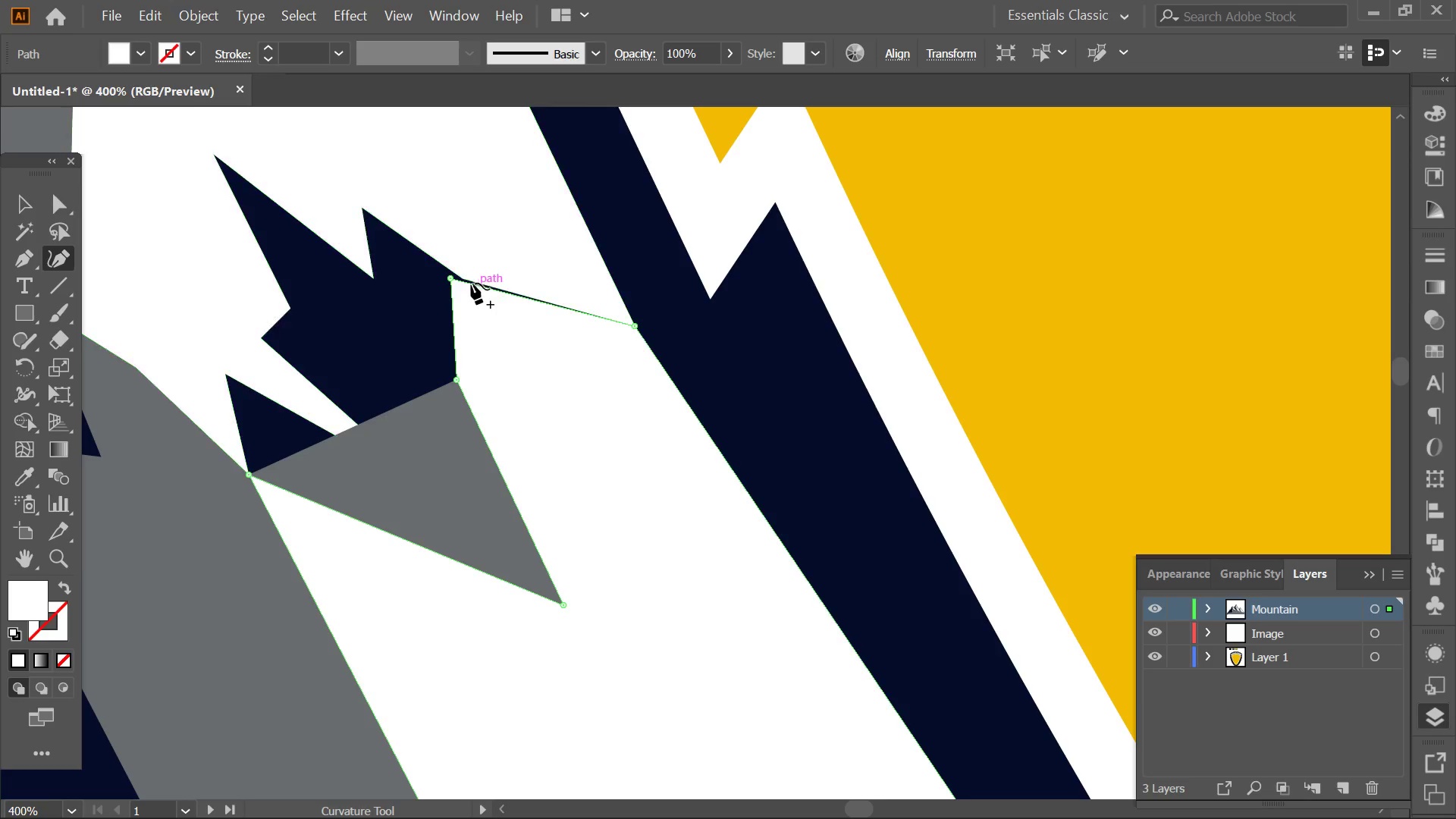 
scroll: coordinate [519, 343], scroll_direction: up, amount: 4.0
 